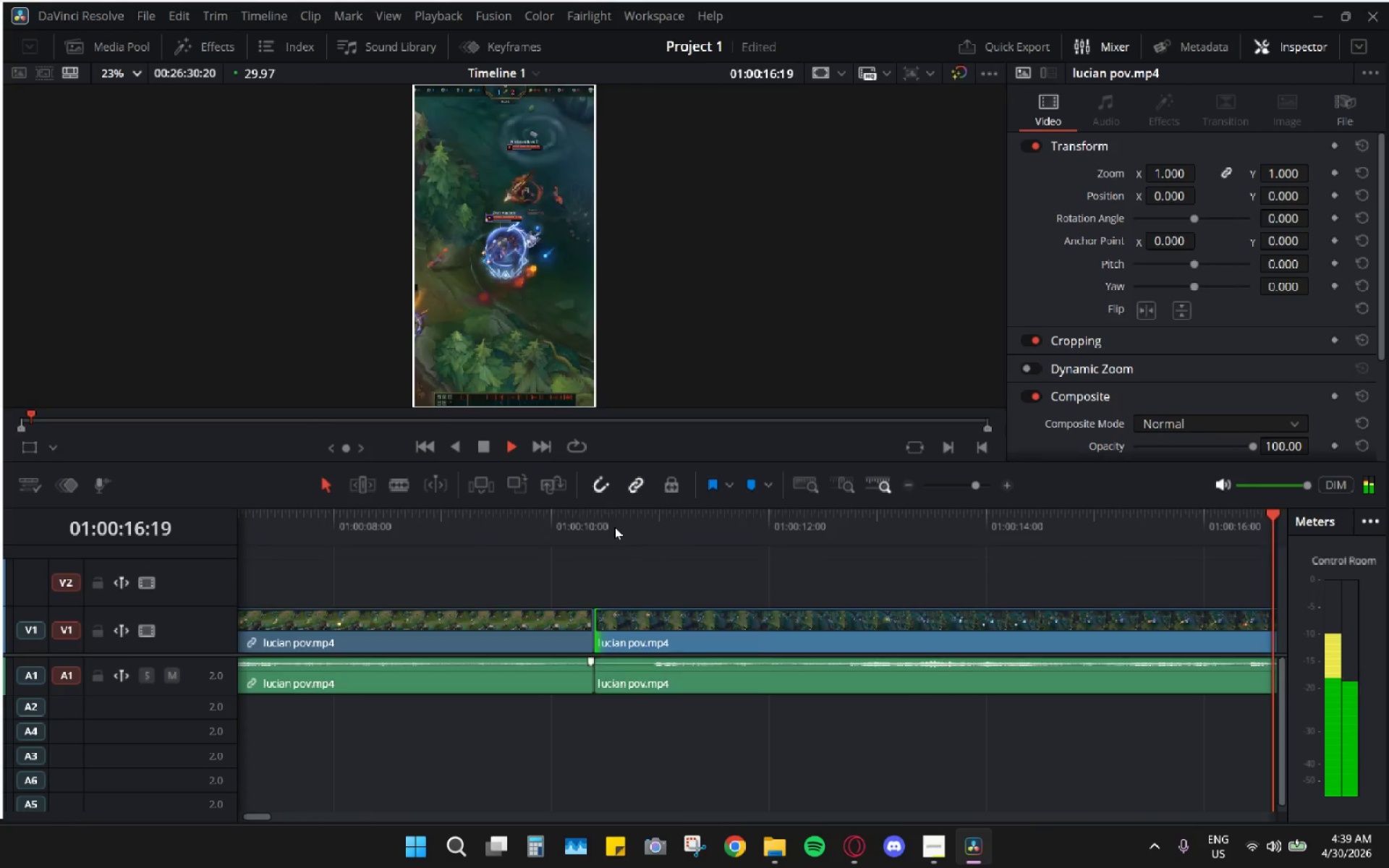 
key(Space)
 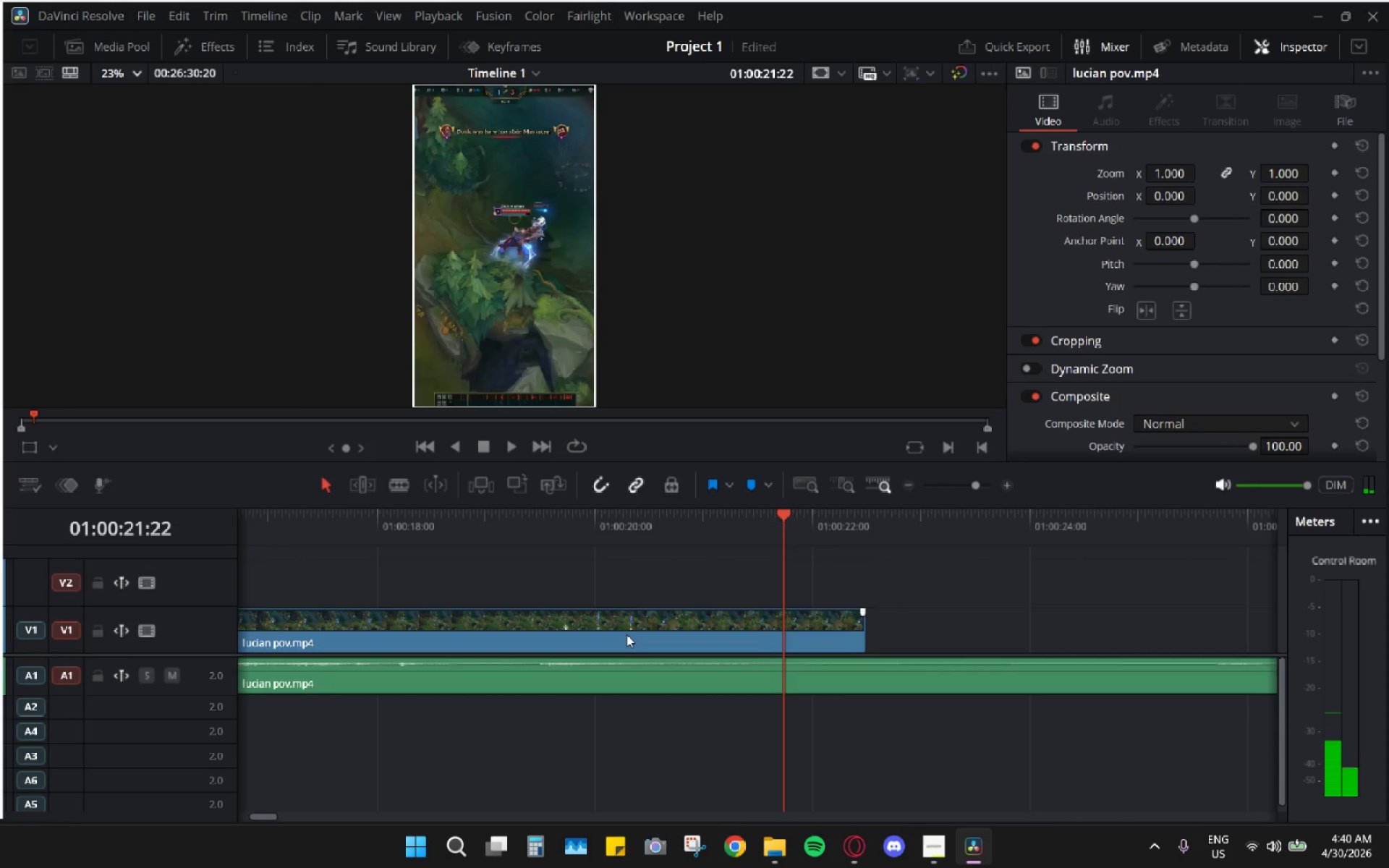 
hold_key(key=AltLeft, duration=0.66)
scroll: coordinate [617, 632], scroll_direction: down, amount: 10.0
 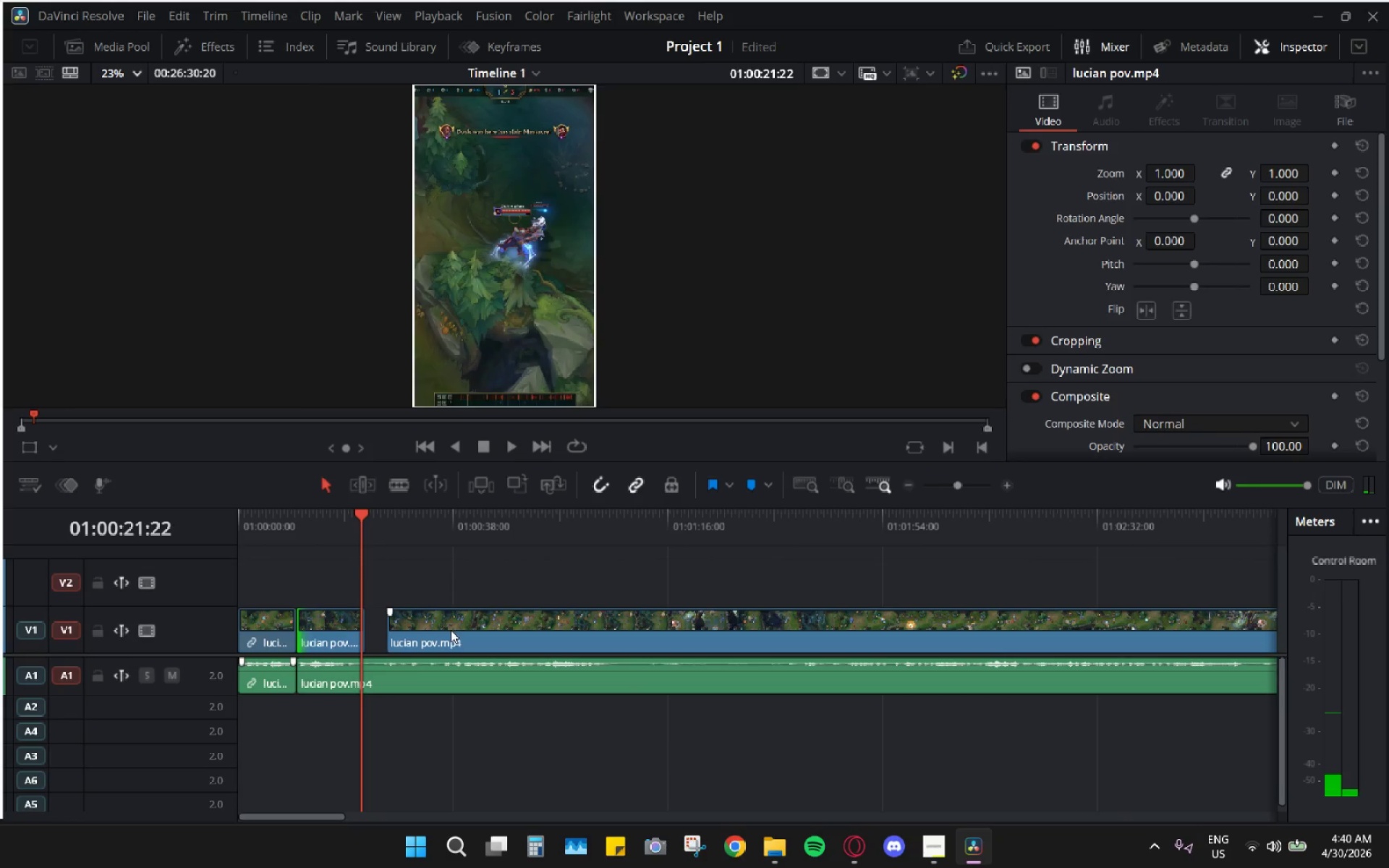 
left_click([456, 626])
 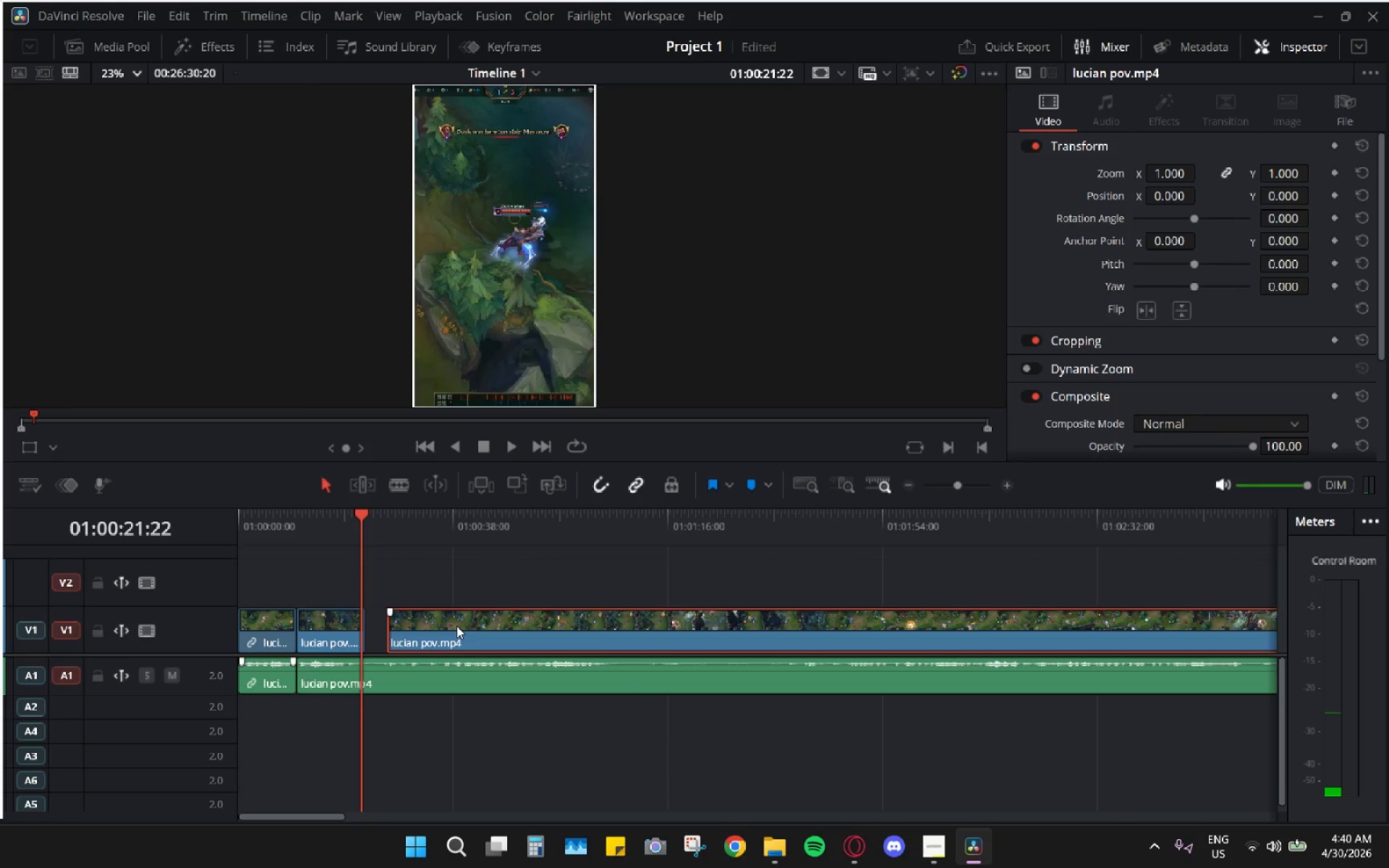 
key(H)
 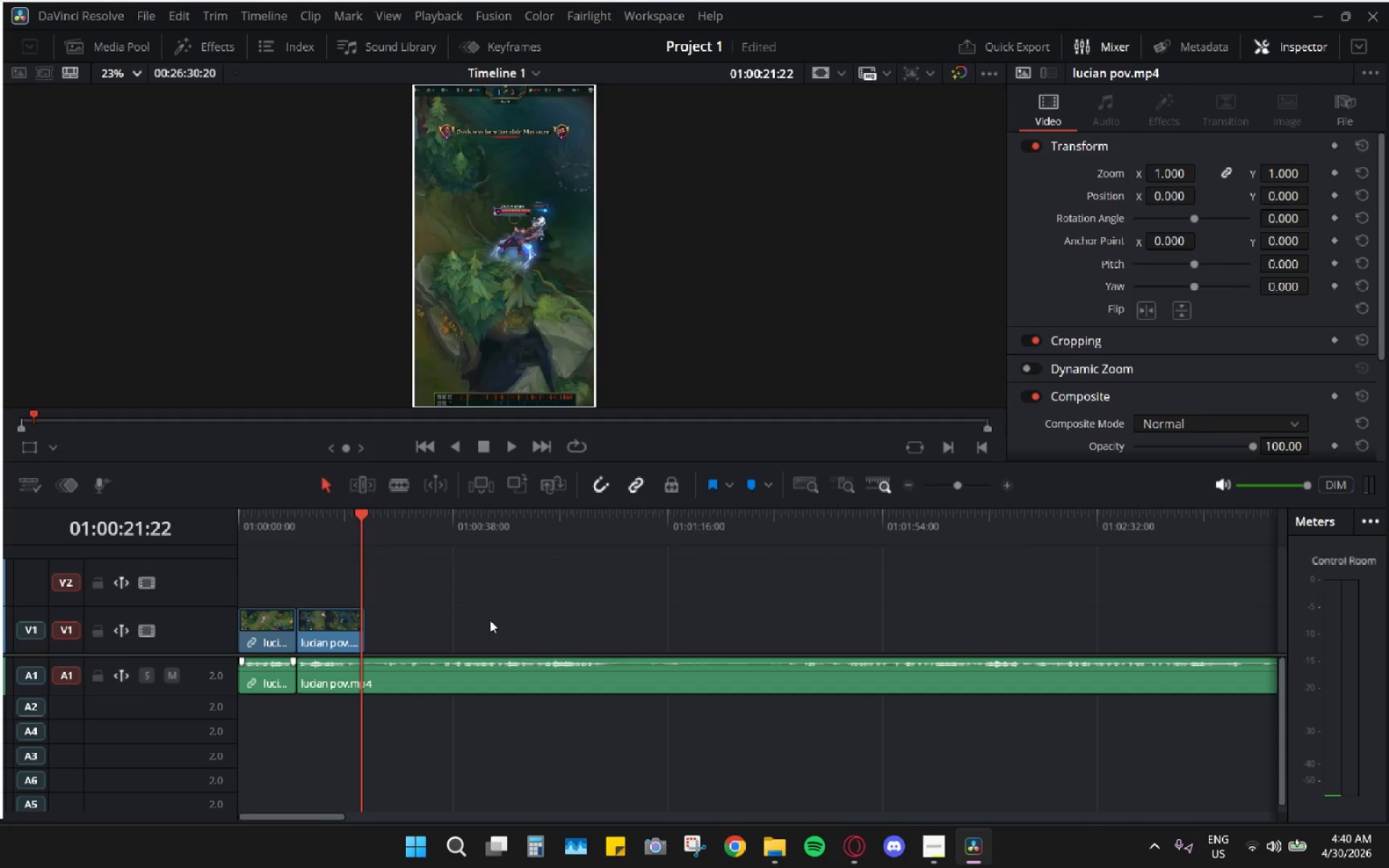 
hold_key(key=AltLeft, duration=0.55)
scroll: coordinate [504, 616], scroll_direction: down, amount: 6.0
 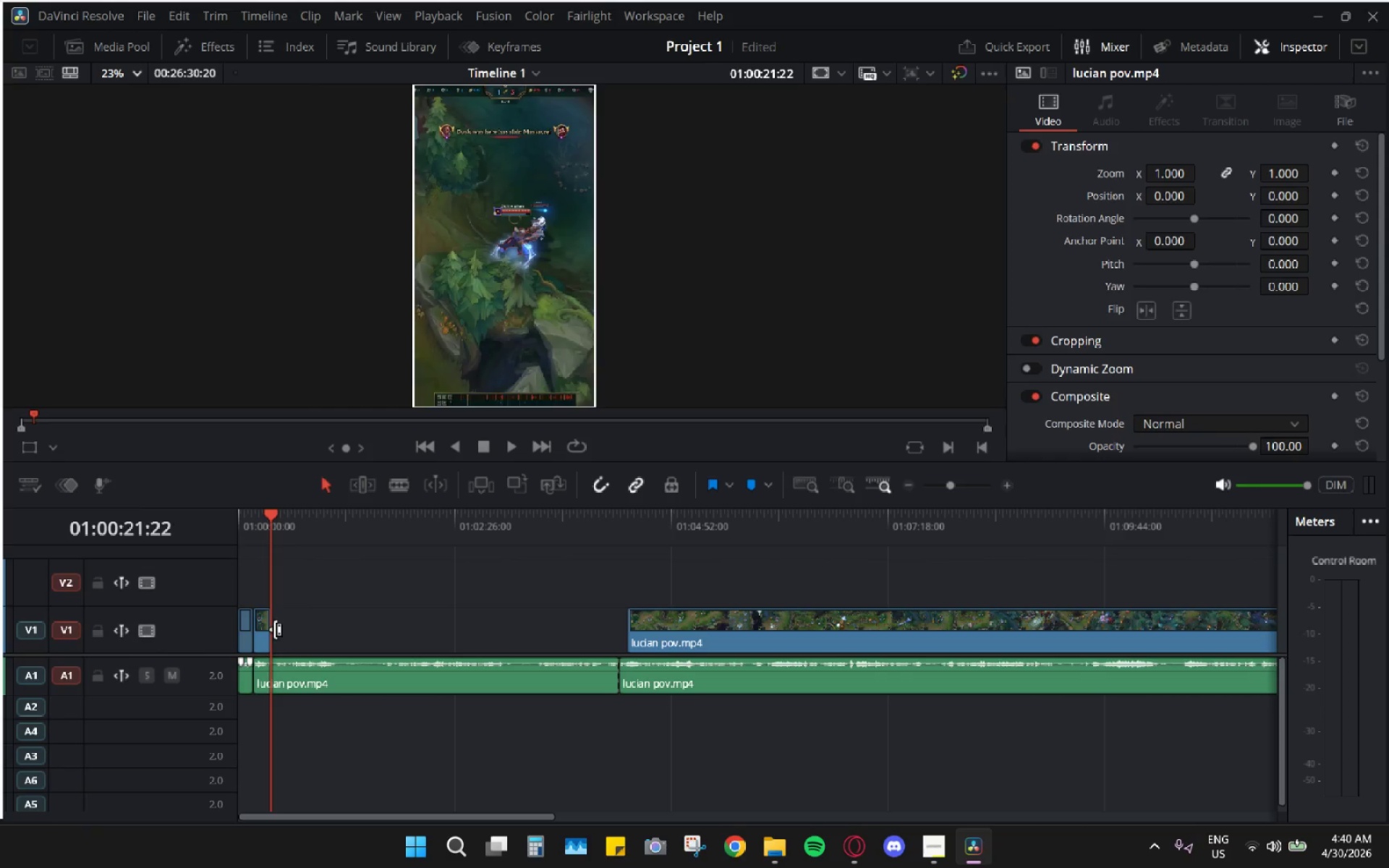 
left_click_drag(start_coordinate=[274, 629], to_coordinate=[802, 649])
 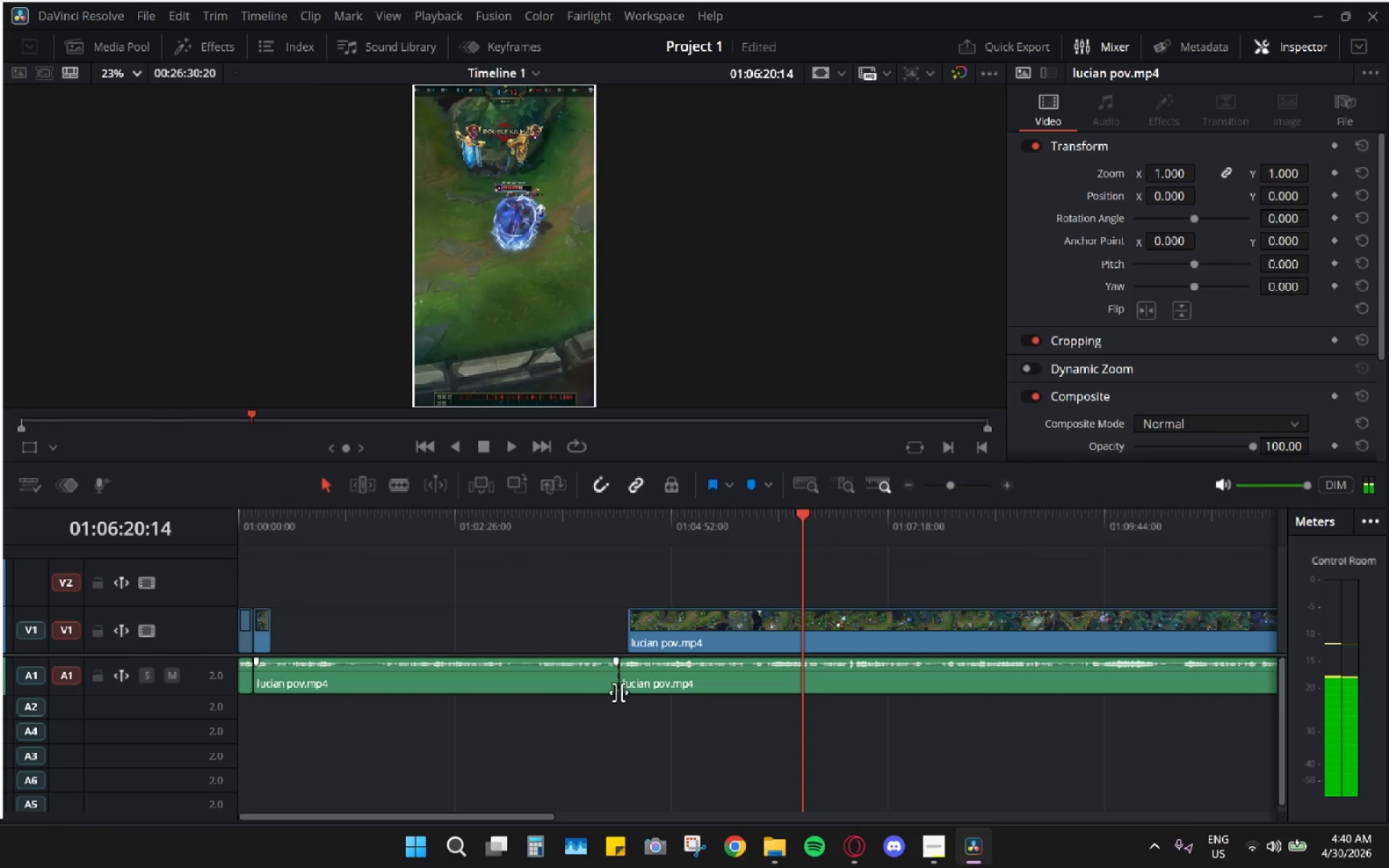 
left_click([620, 685])
 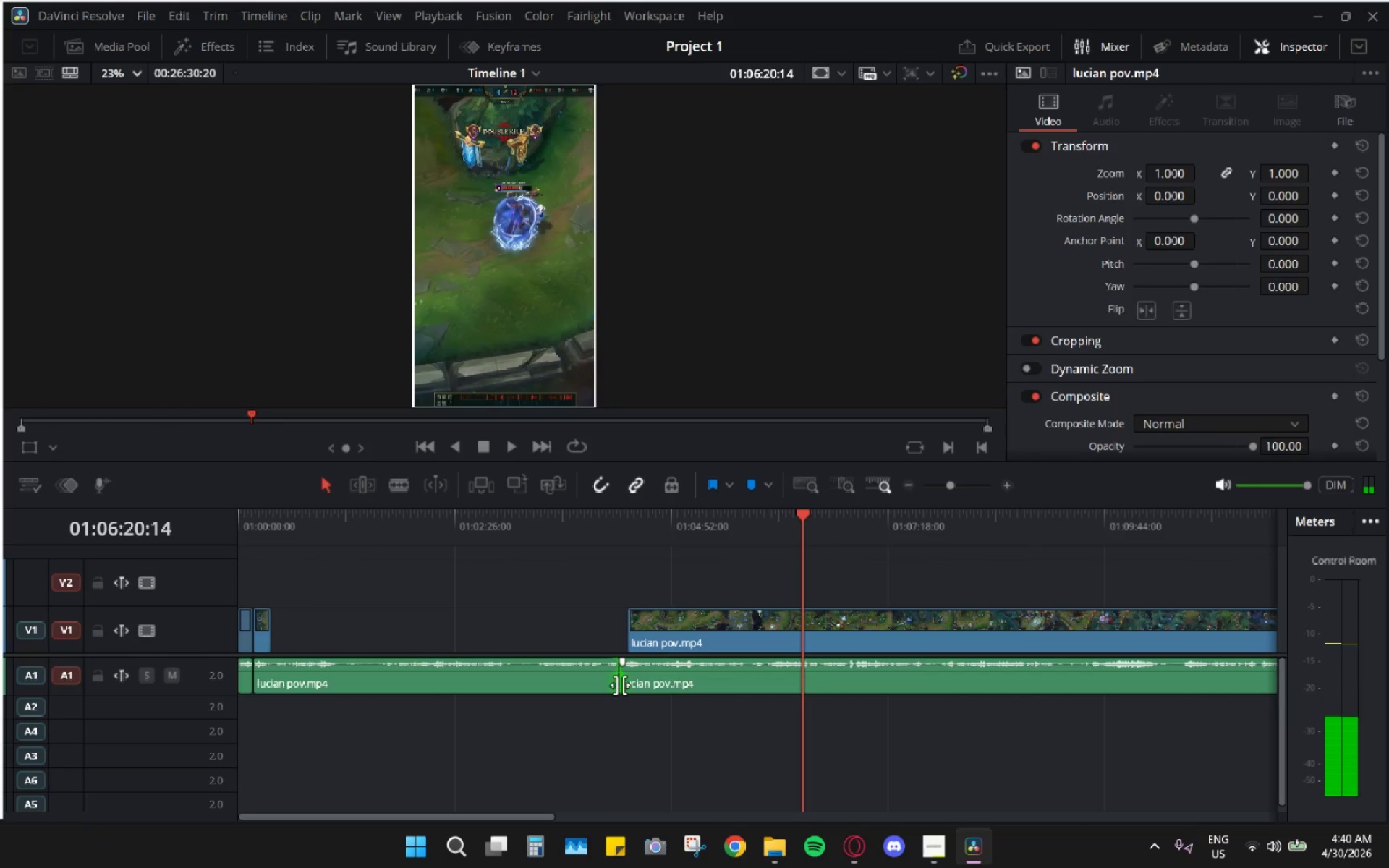 
key(H)
 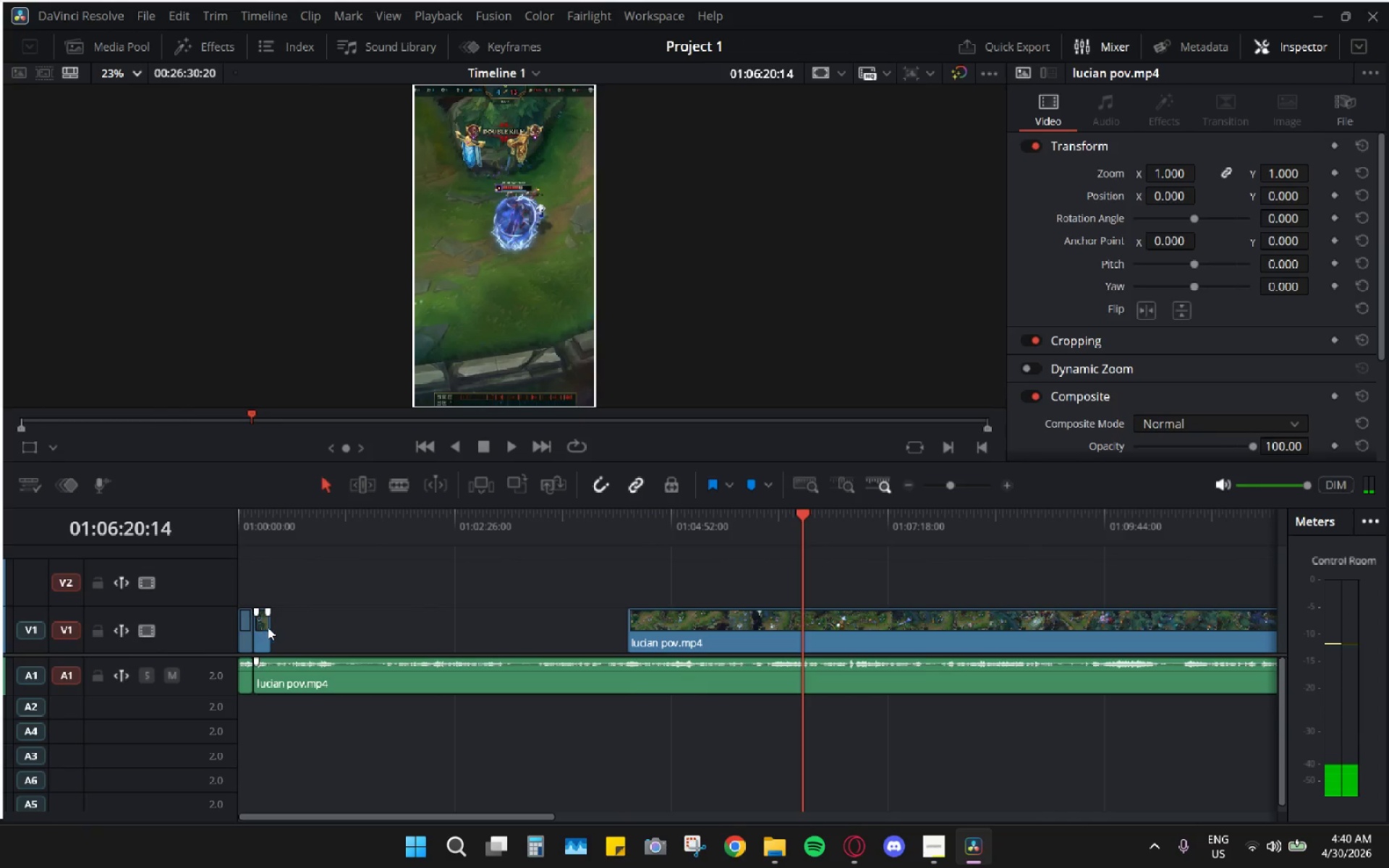 
left_click_drag(start_coordinate=[272, 626], to_coordinate=[637, 638])
 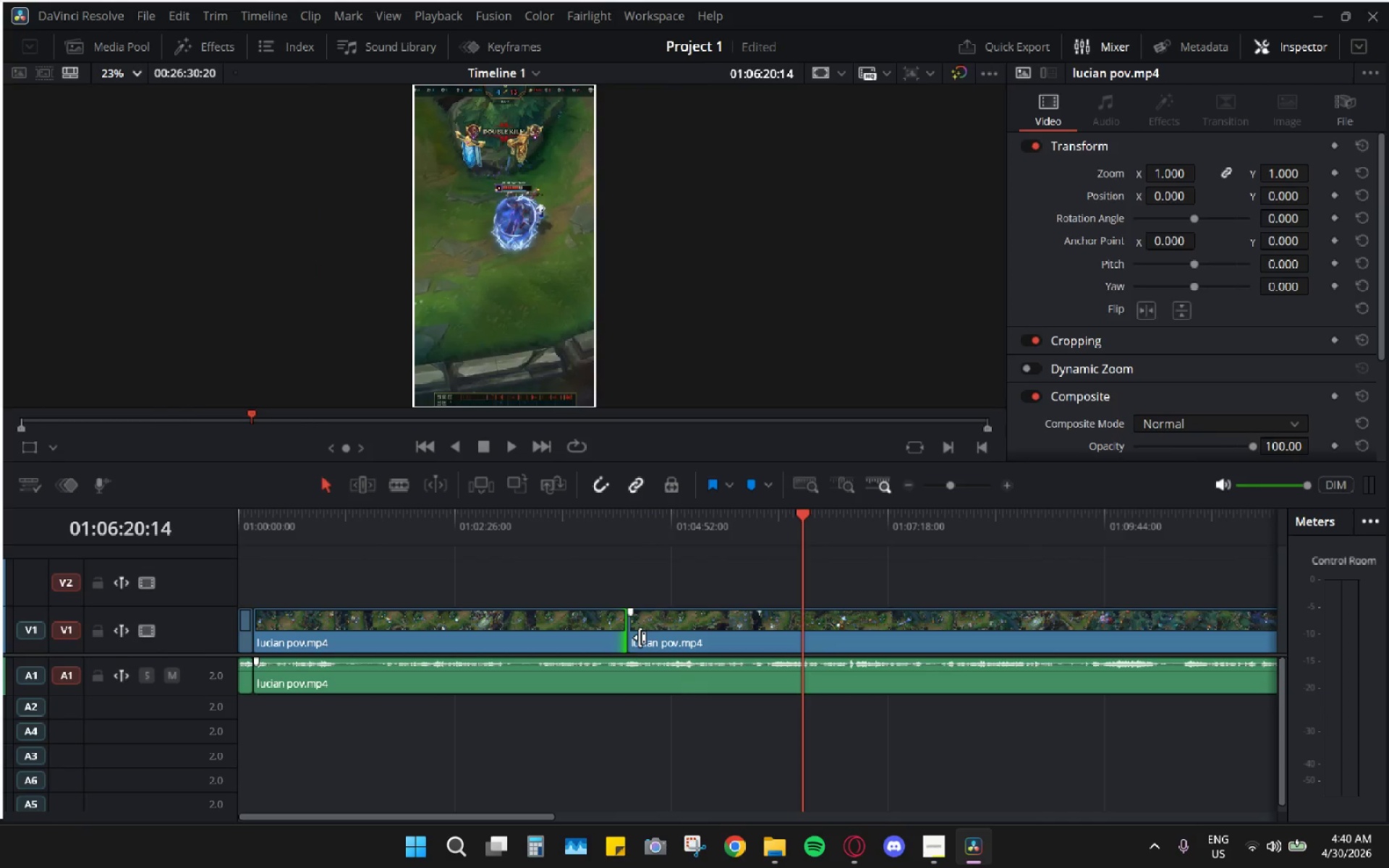 
left_click([634, 634])
 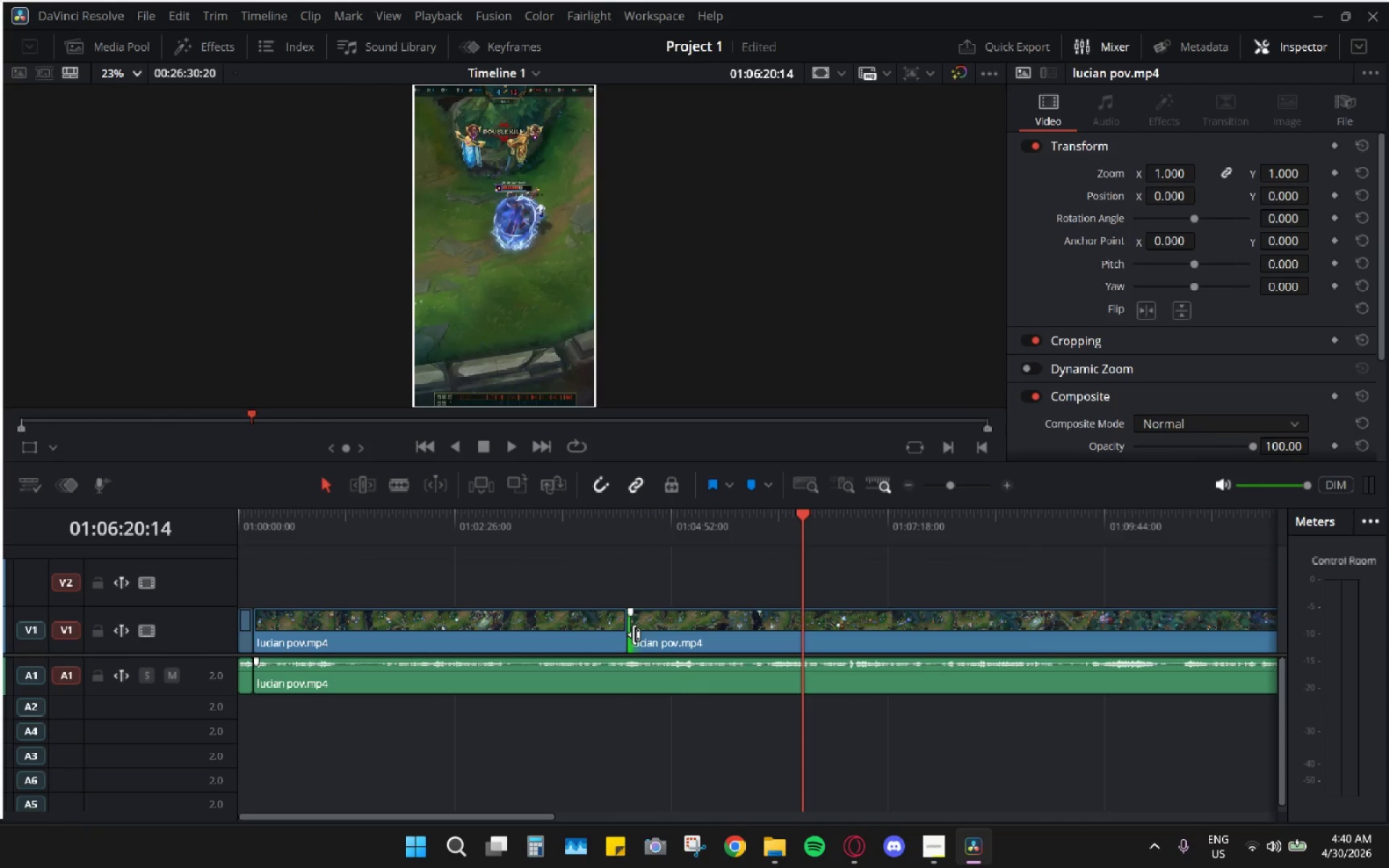 
key(H)
 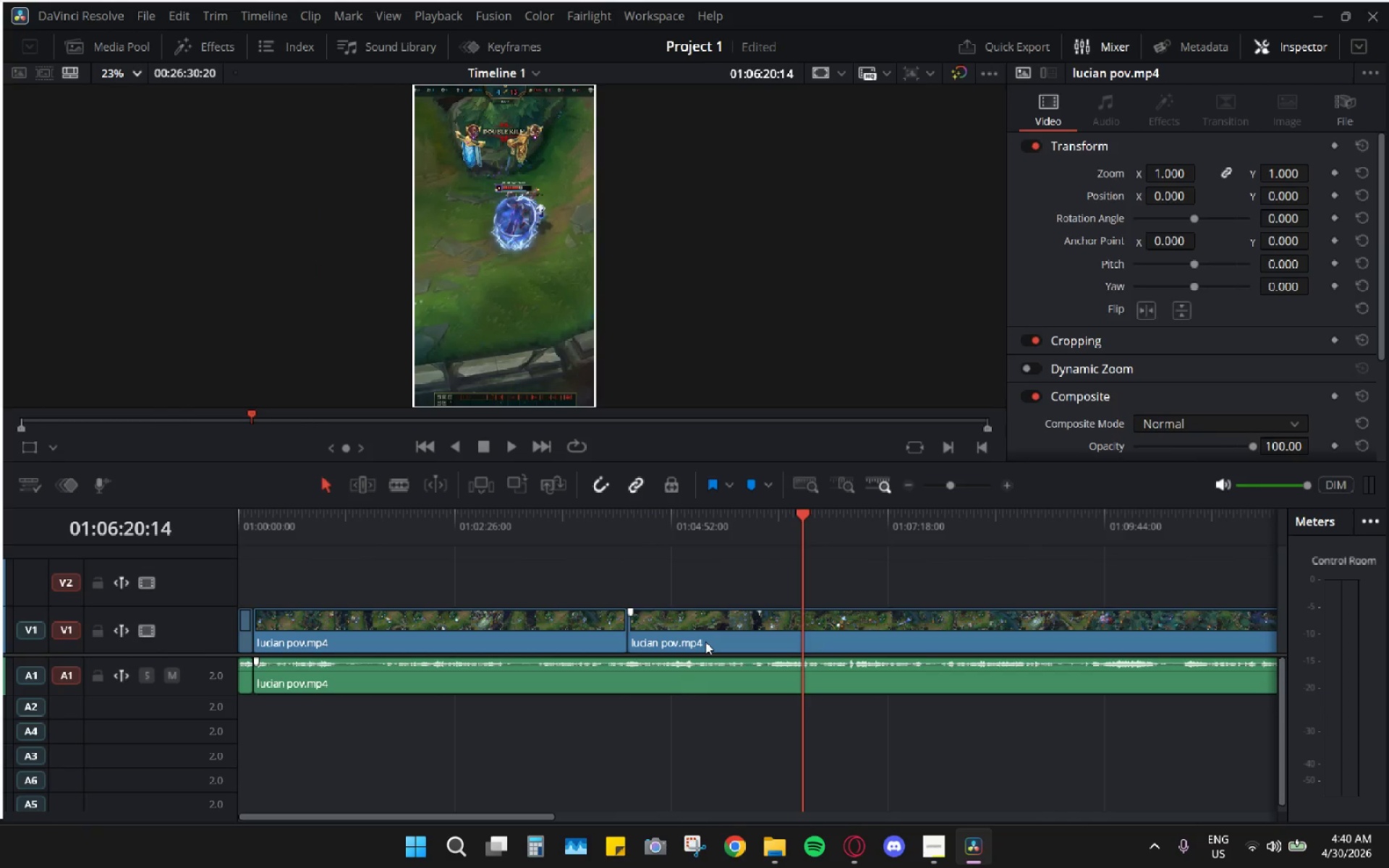 
hold_key(key=AltLeft, duration=0.33)
left_click([705, 642])
 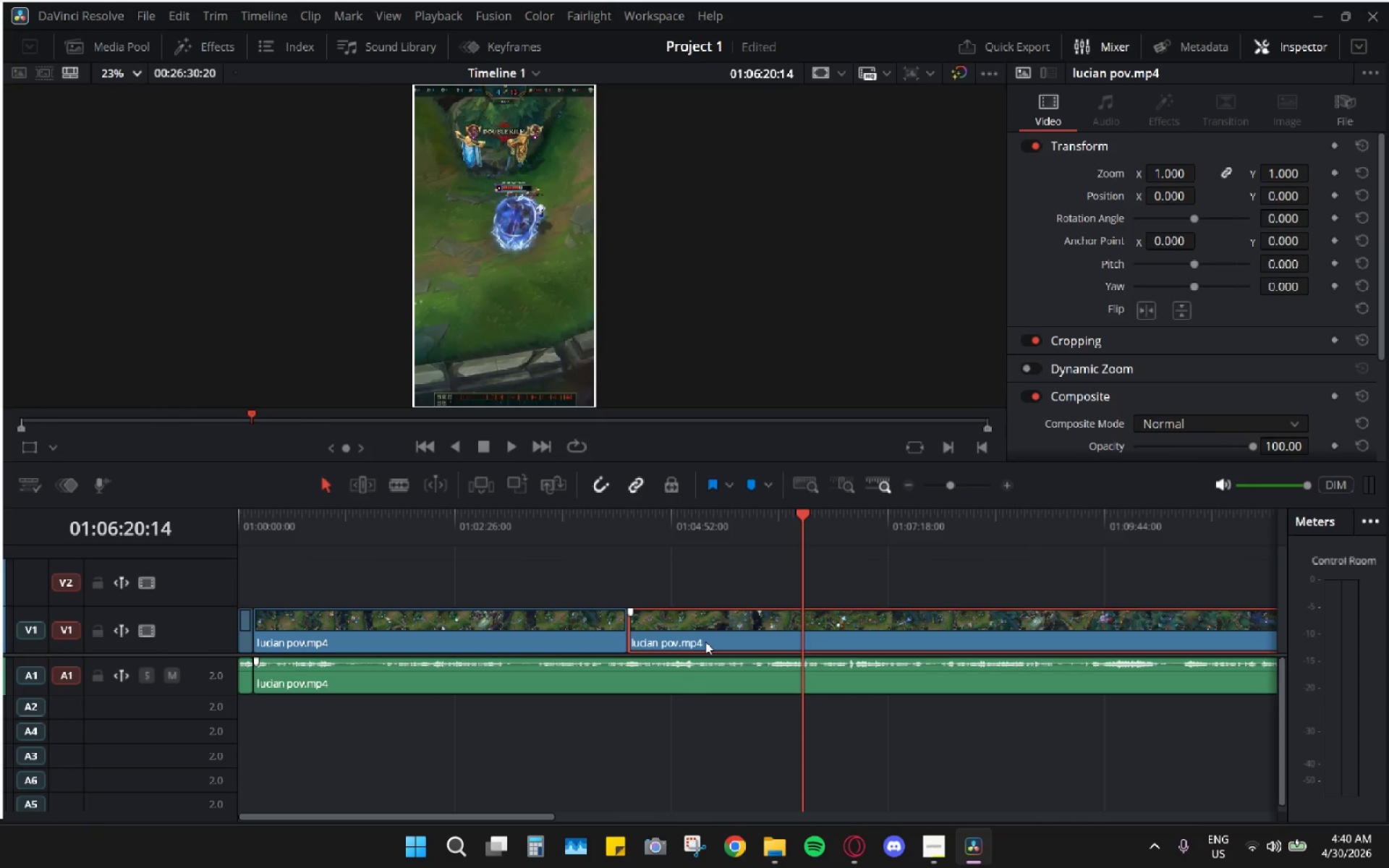 
key(H)
 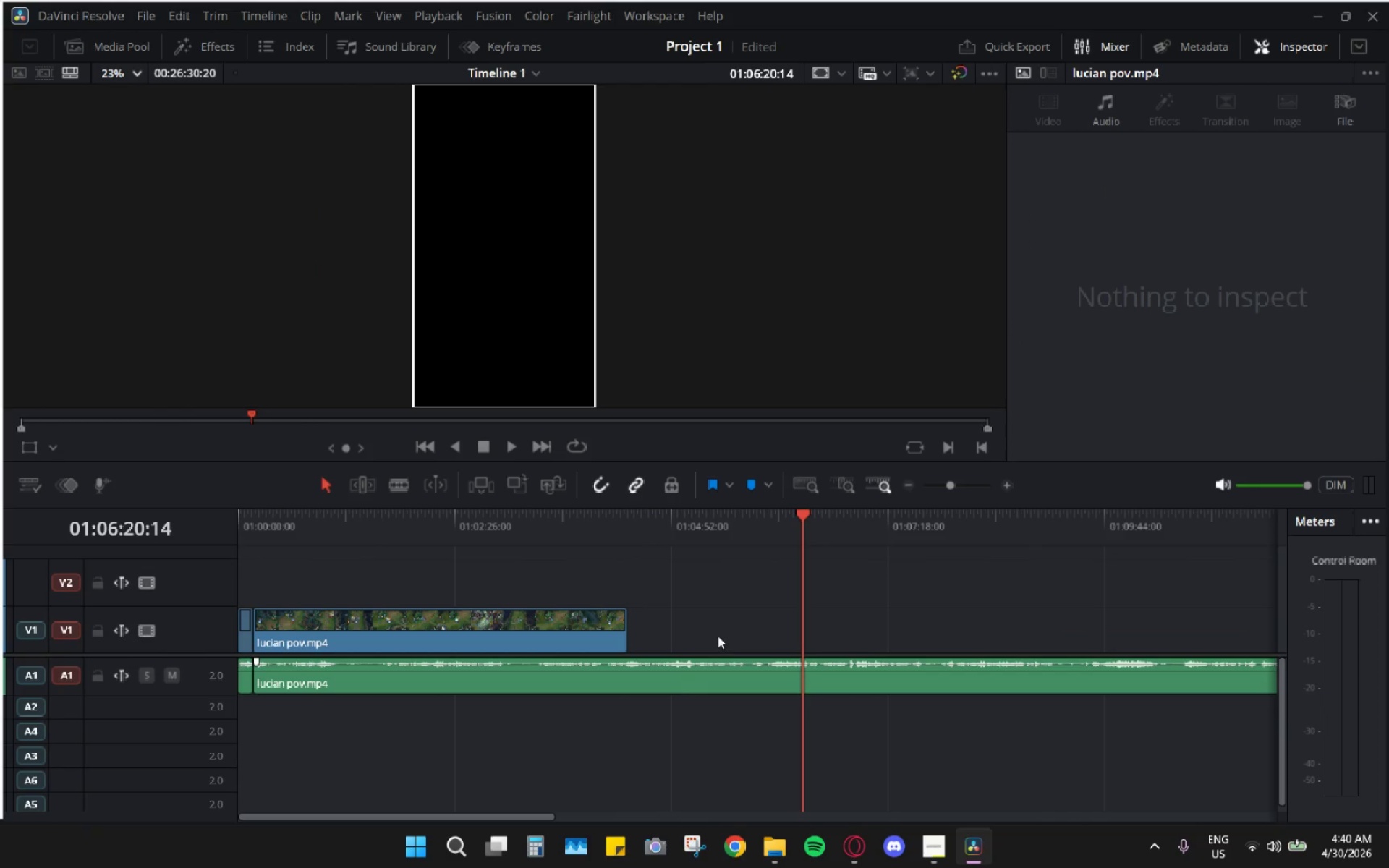 
hold_key(key=AltLeft, duration=0.75)
scroll: coordinate [660, 626], scroll_direction: down, amount: 10.0
 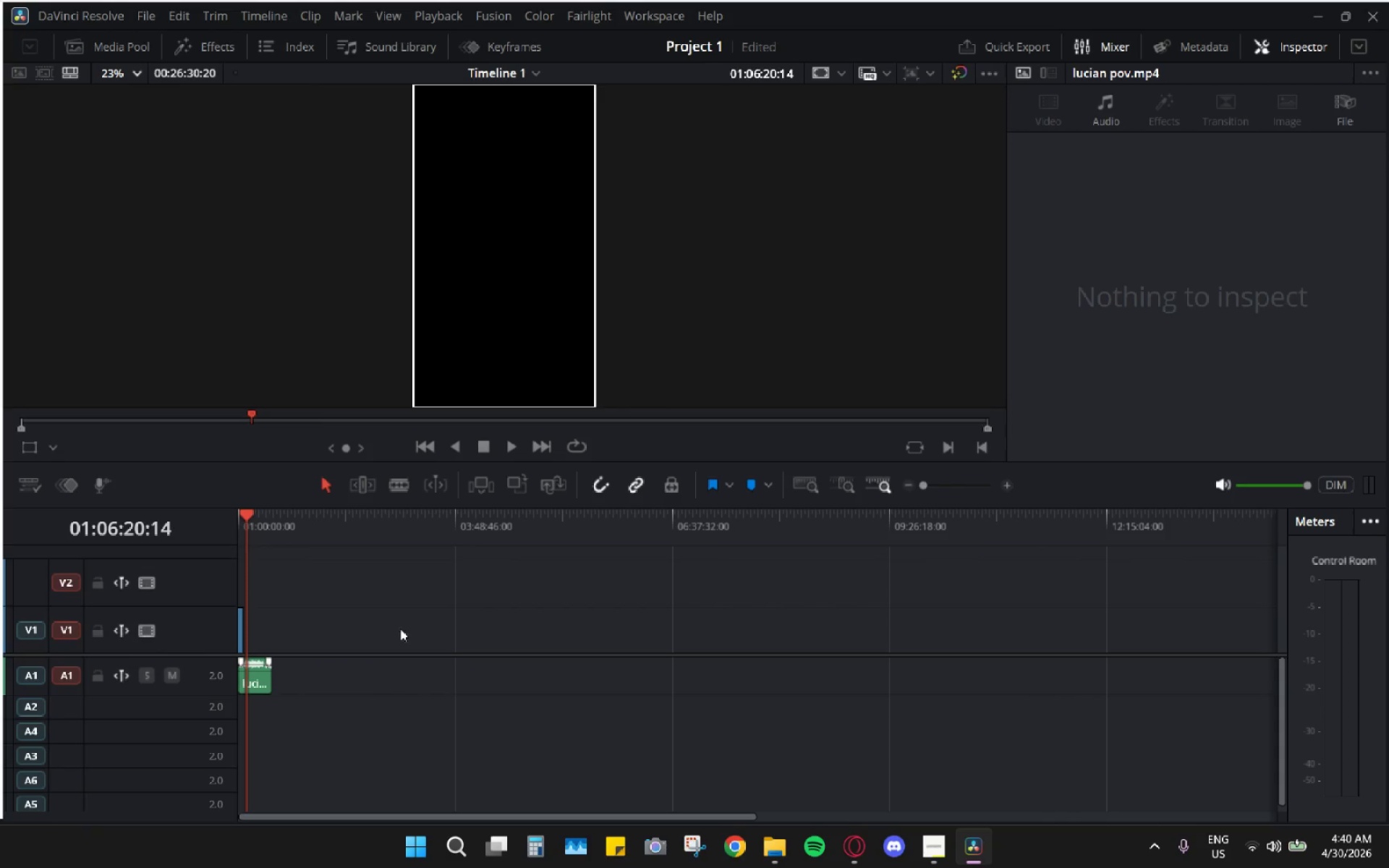 
hold_key(key=AltLeft, duration=0.39)
scroll: coordinate [400, 641], scroll_direction: up, amount: 5.0
 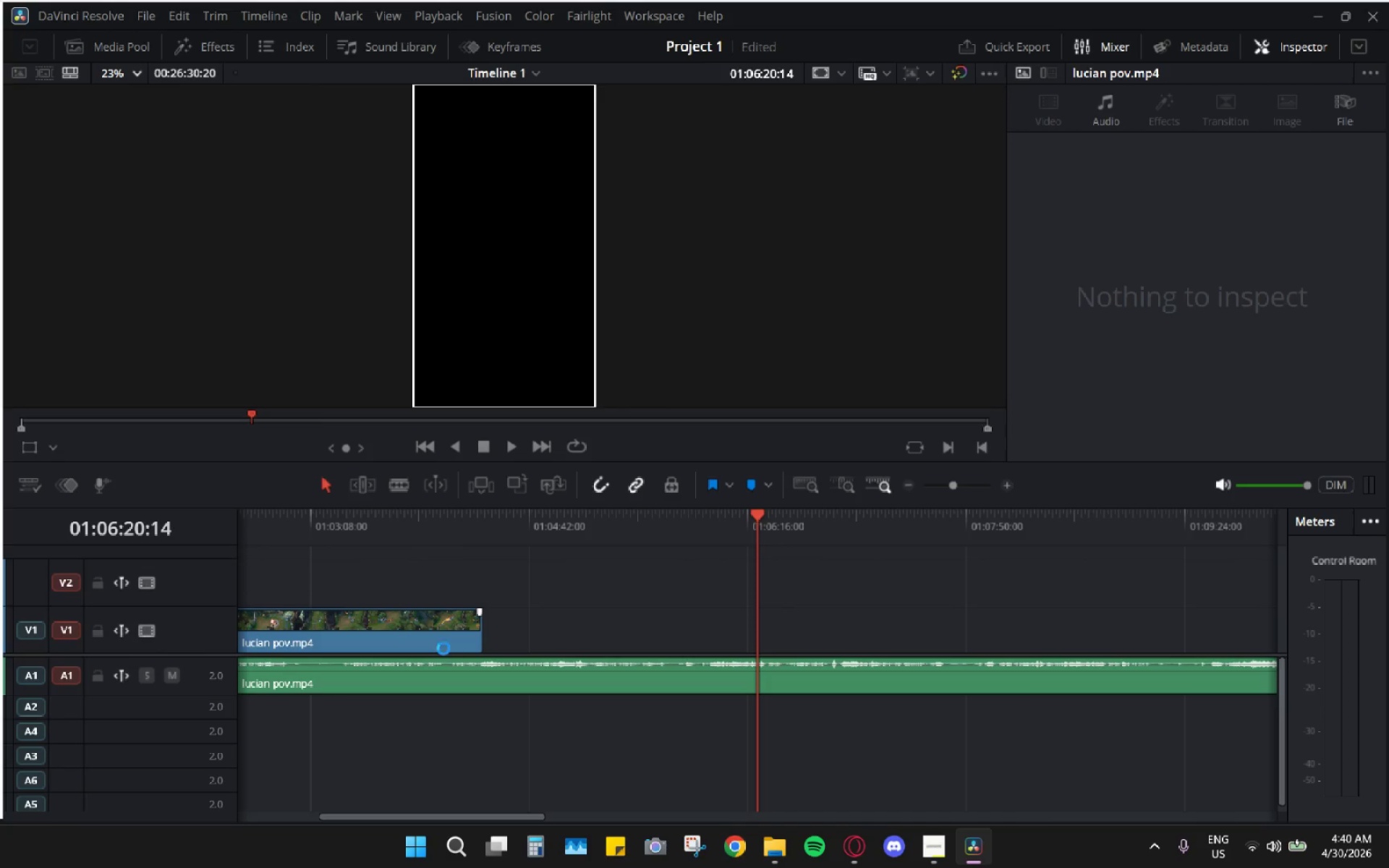 
hold_key(key=AltLeft, duration=0.47)
scroll: coordinate [477, 637], scroll_direction: down, amount: 4.0
 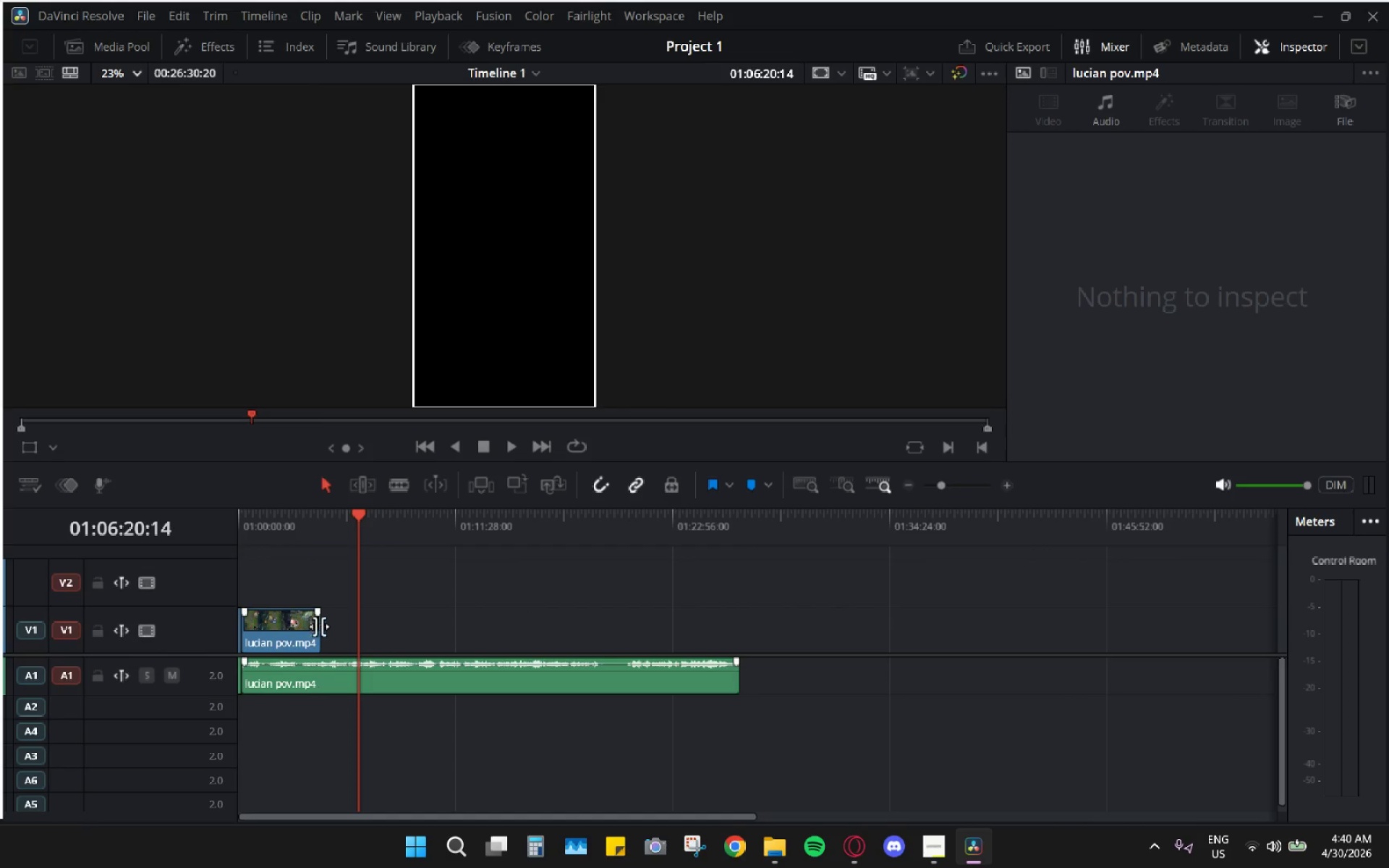 
left_click_drag(start_coordinate=[320, 626], to_coordinate=[879, 644])
 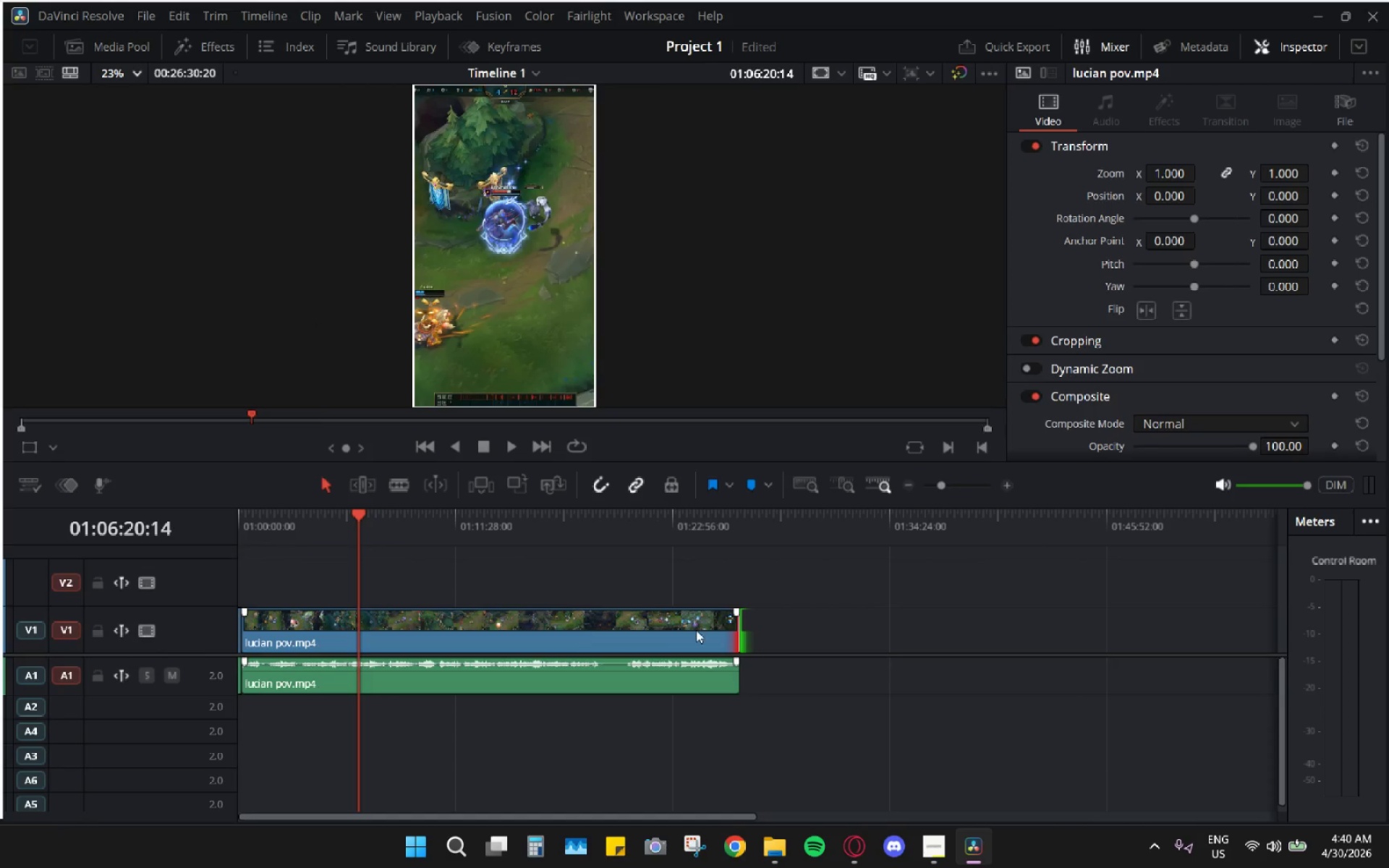 
left_click([798, 630])
 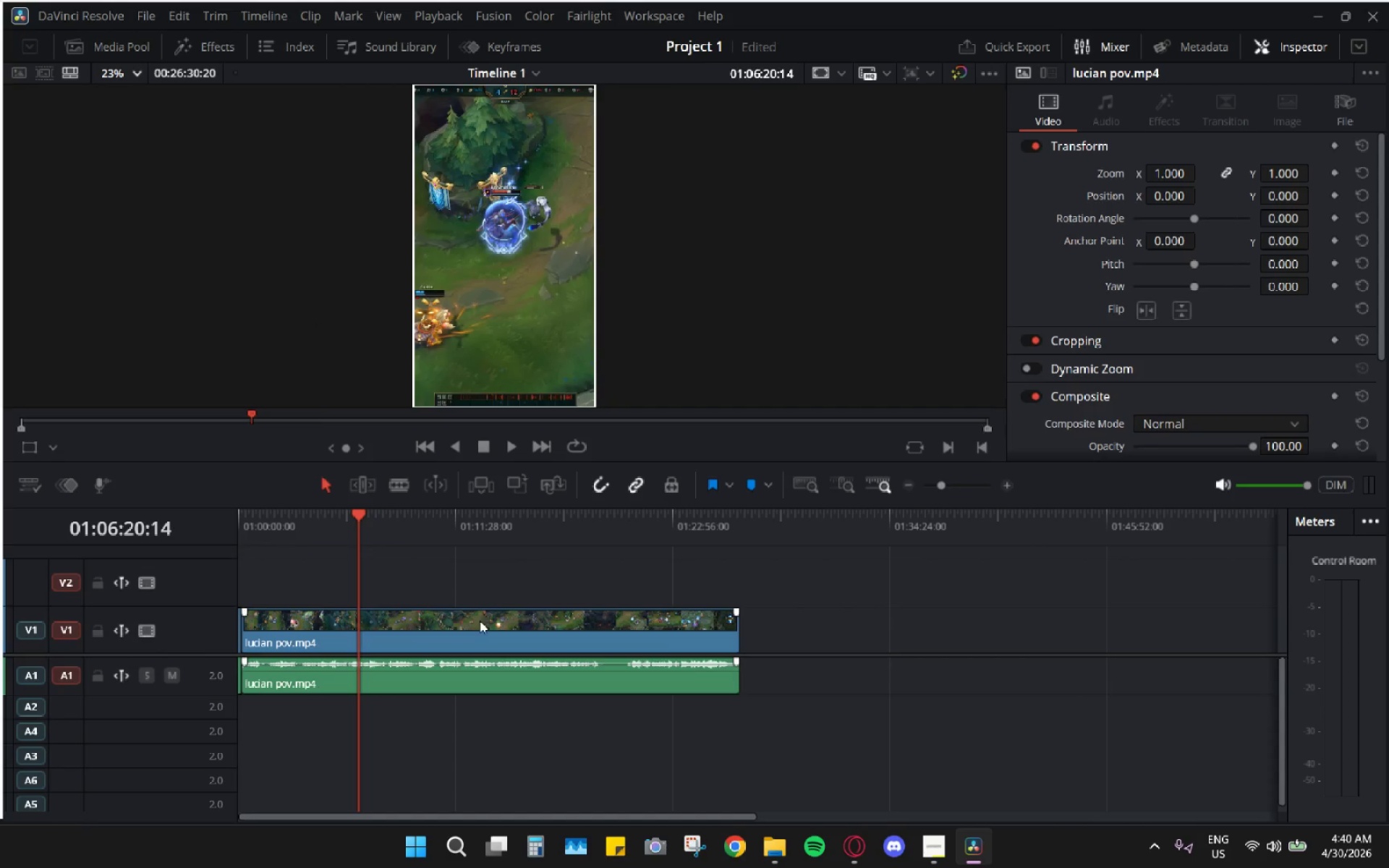 
hold_key(key=AltLeft, duration=0.34)
 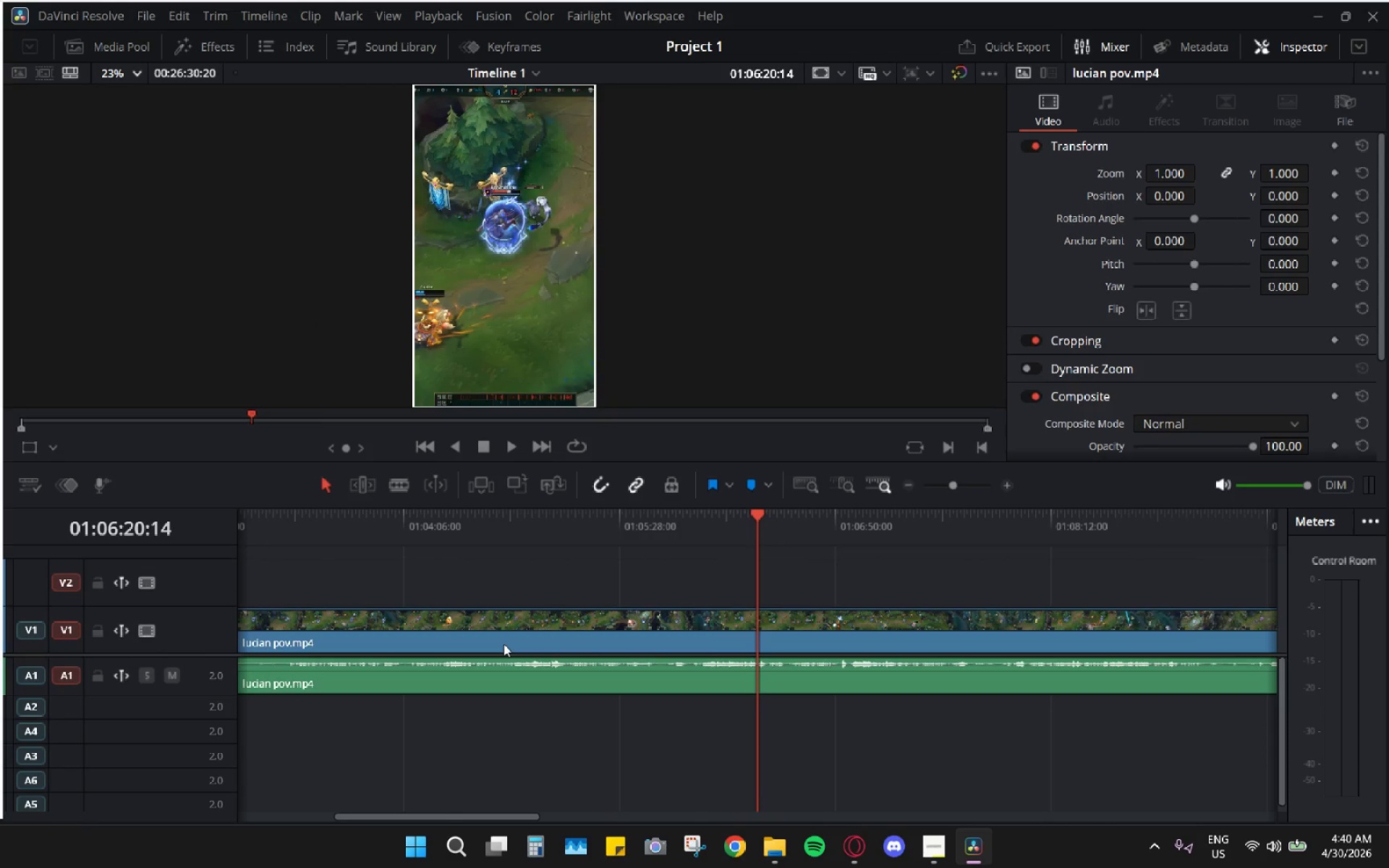 
key(Alt+AltLeft)
 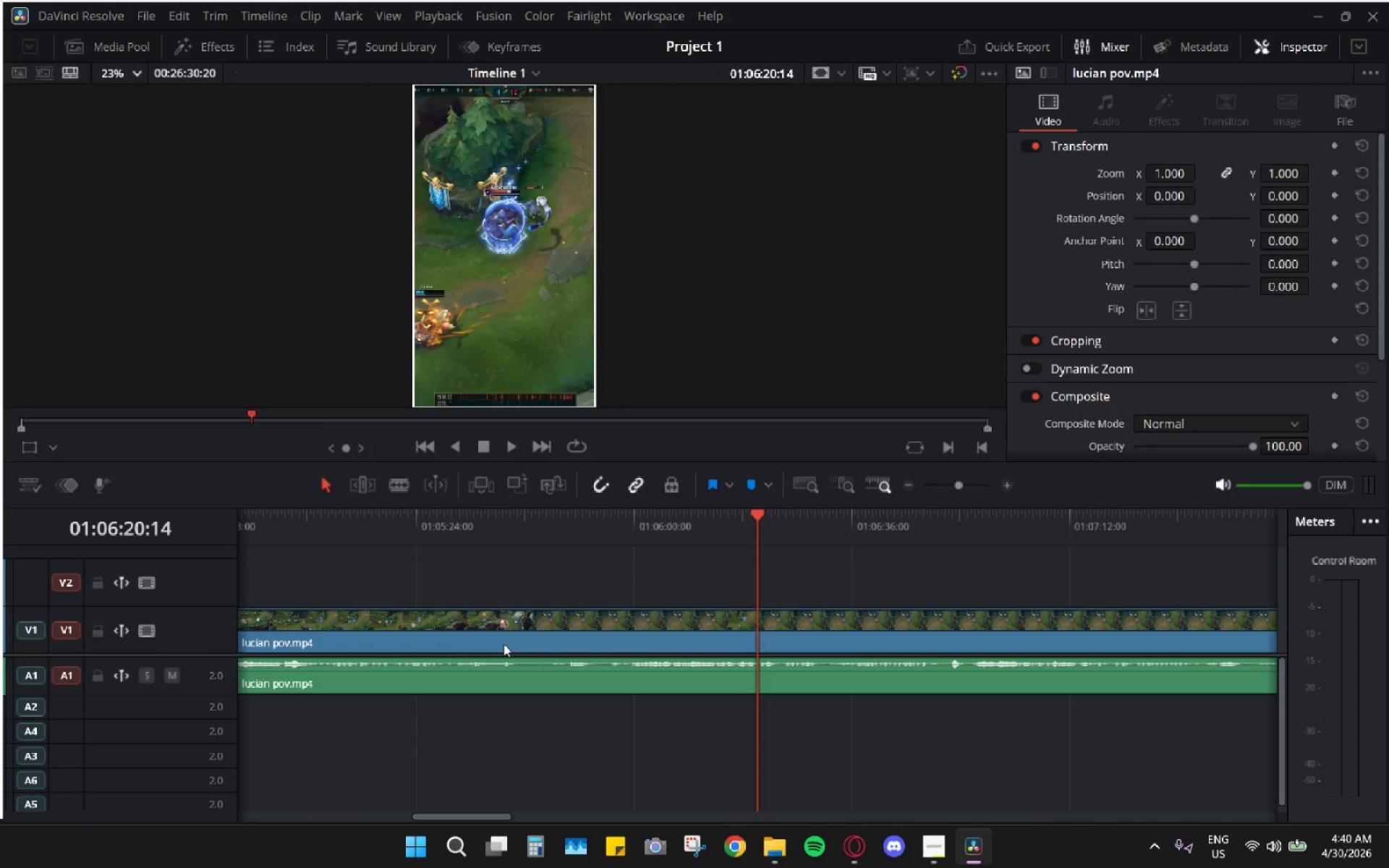 
hold_key(key=AltLeft, duration=0.42)
hold_key(key=AltLeft, duration=0.39)
scroll: coordinate [320, 621], scroll_direction: up, amount: 16.0
 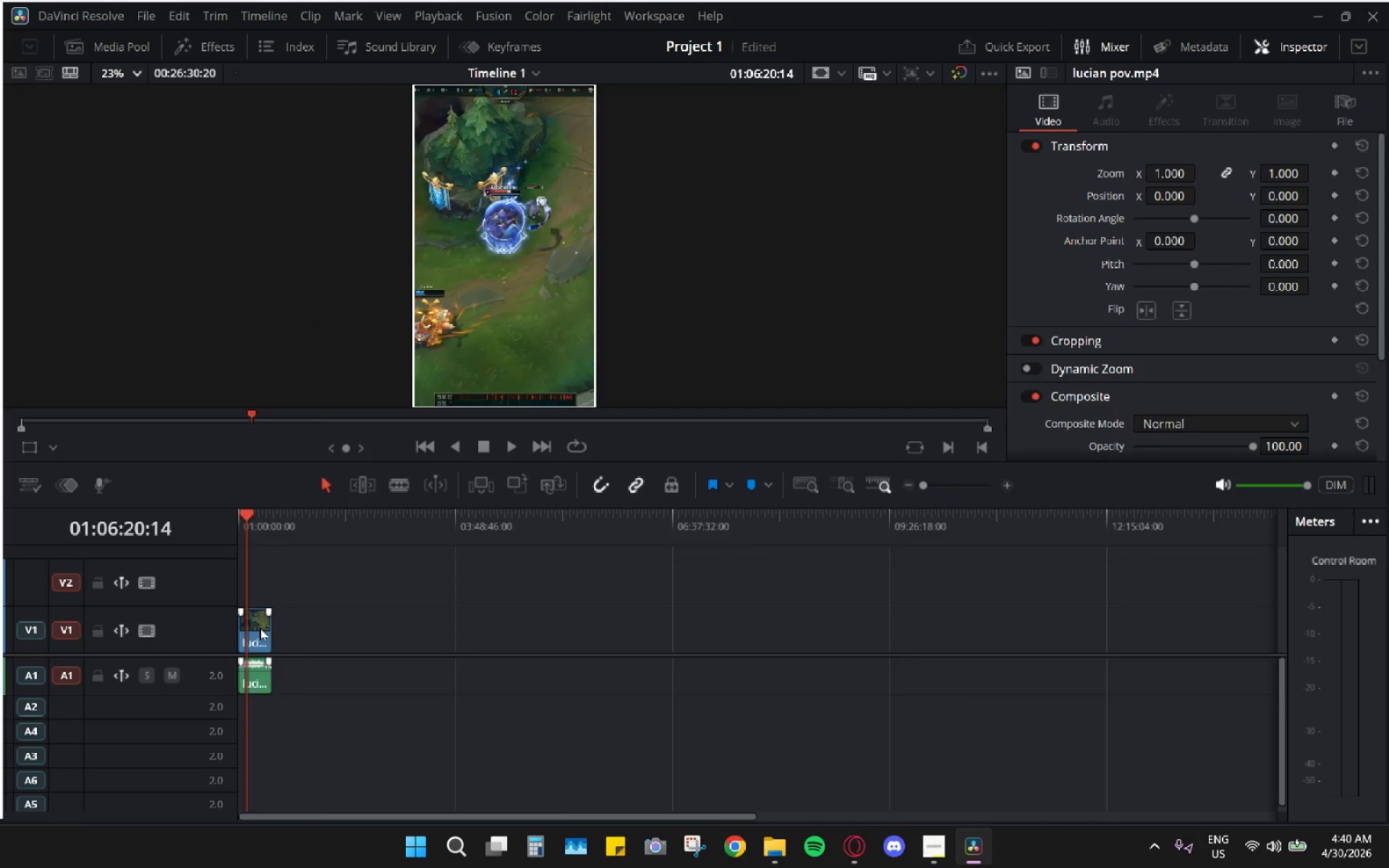 
hold_key(key=AltLeft, duration=0.69)
 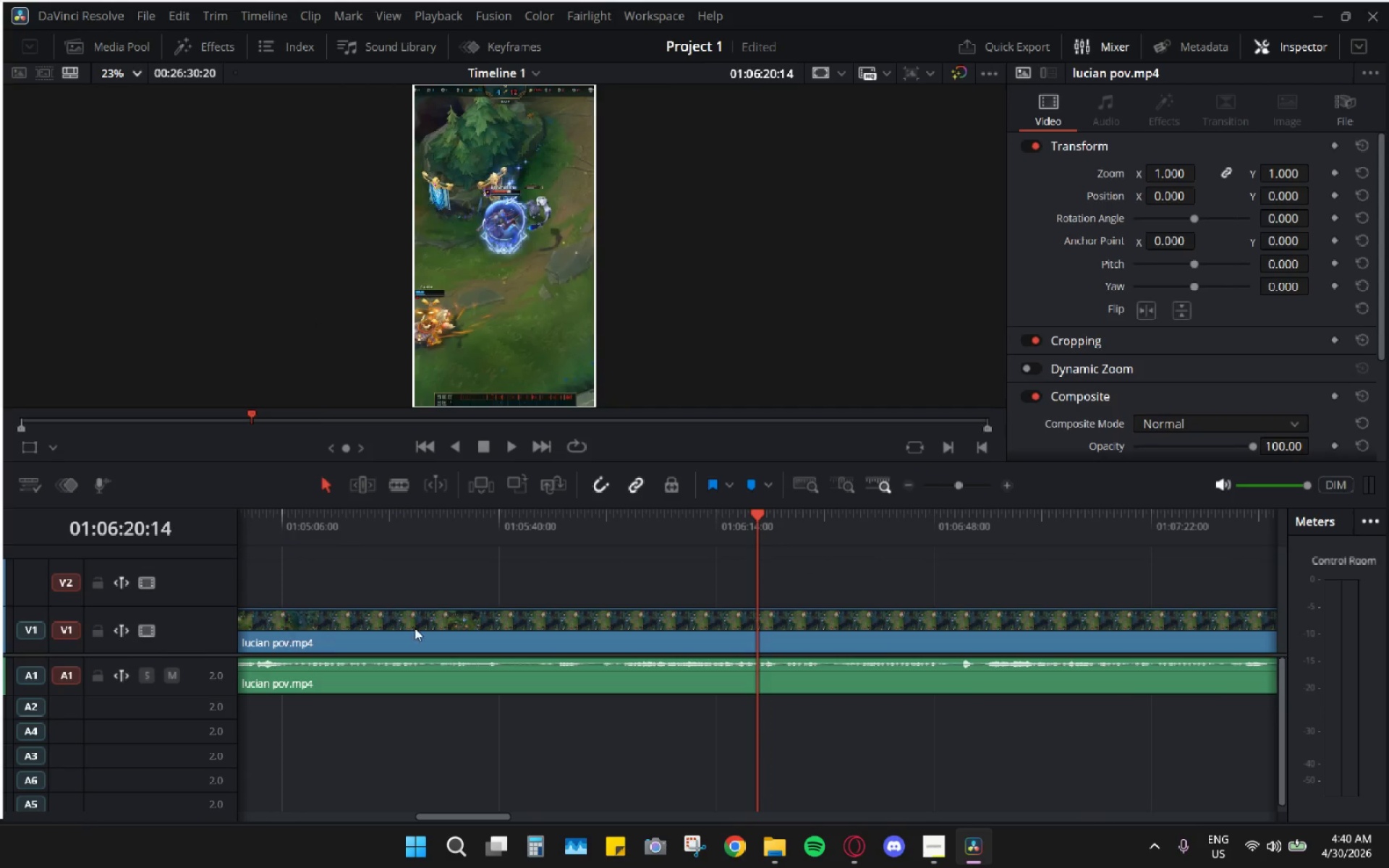 
hold_key(key=AltLeft, duration=0.91)
 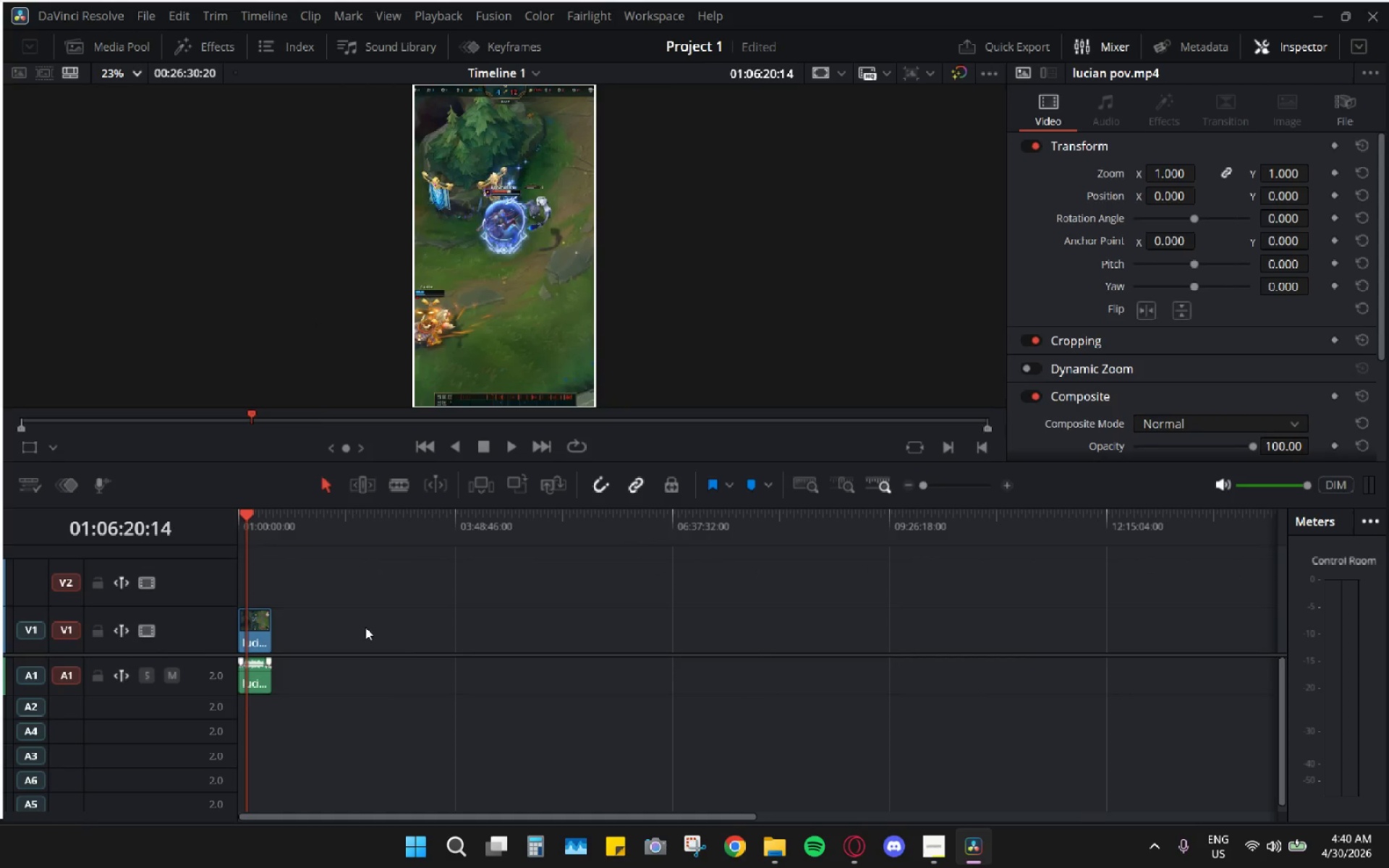 
scroll: coordinate [259, 629], scroll_direction: up, amount: 12.0
 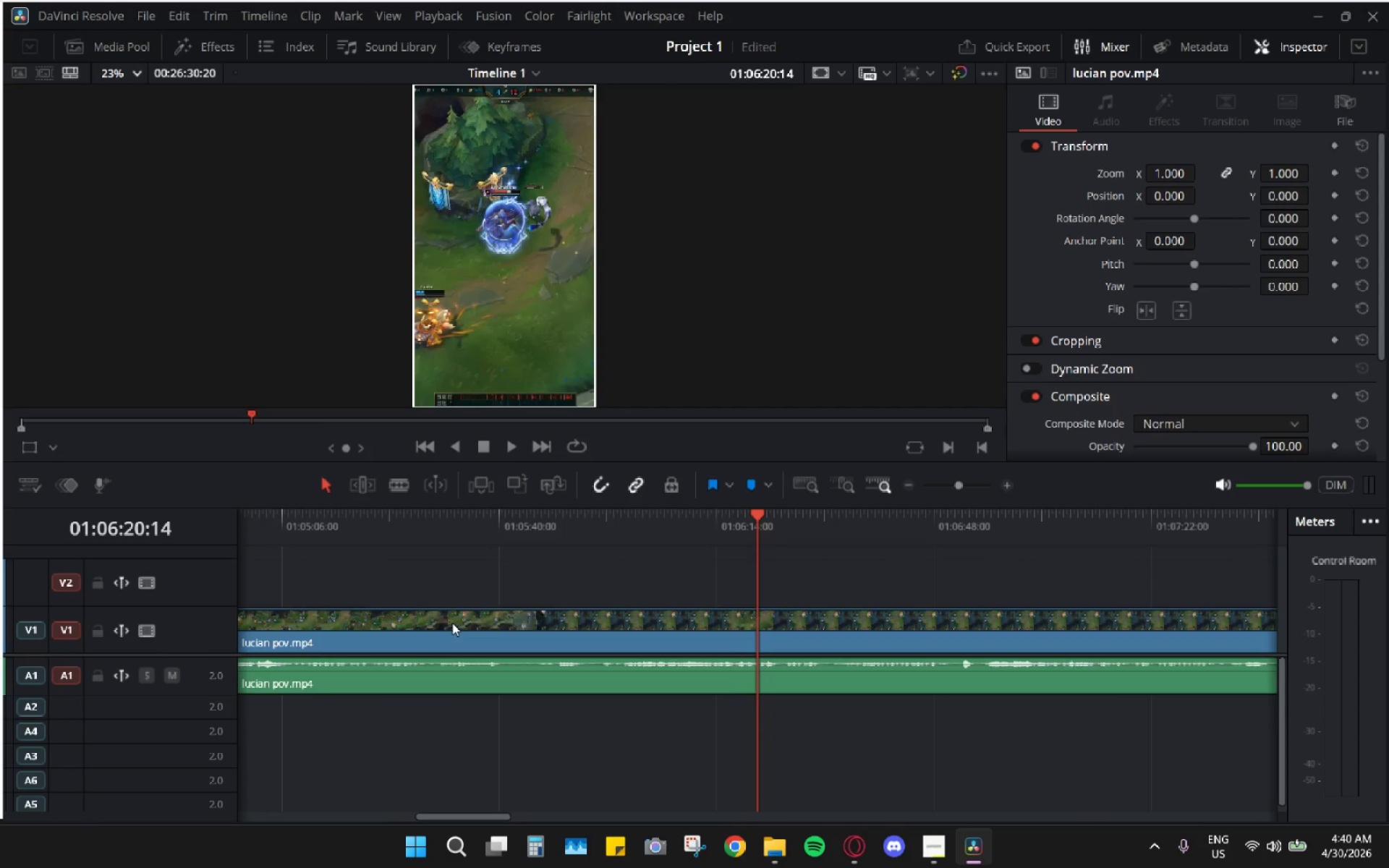 
scroll: coordinate [484, 611], scroll_direction: down, amount: 10.0
 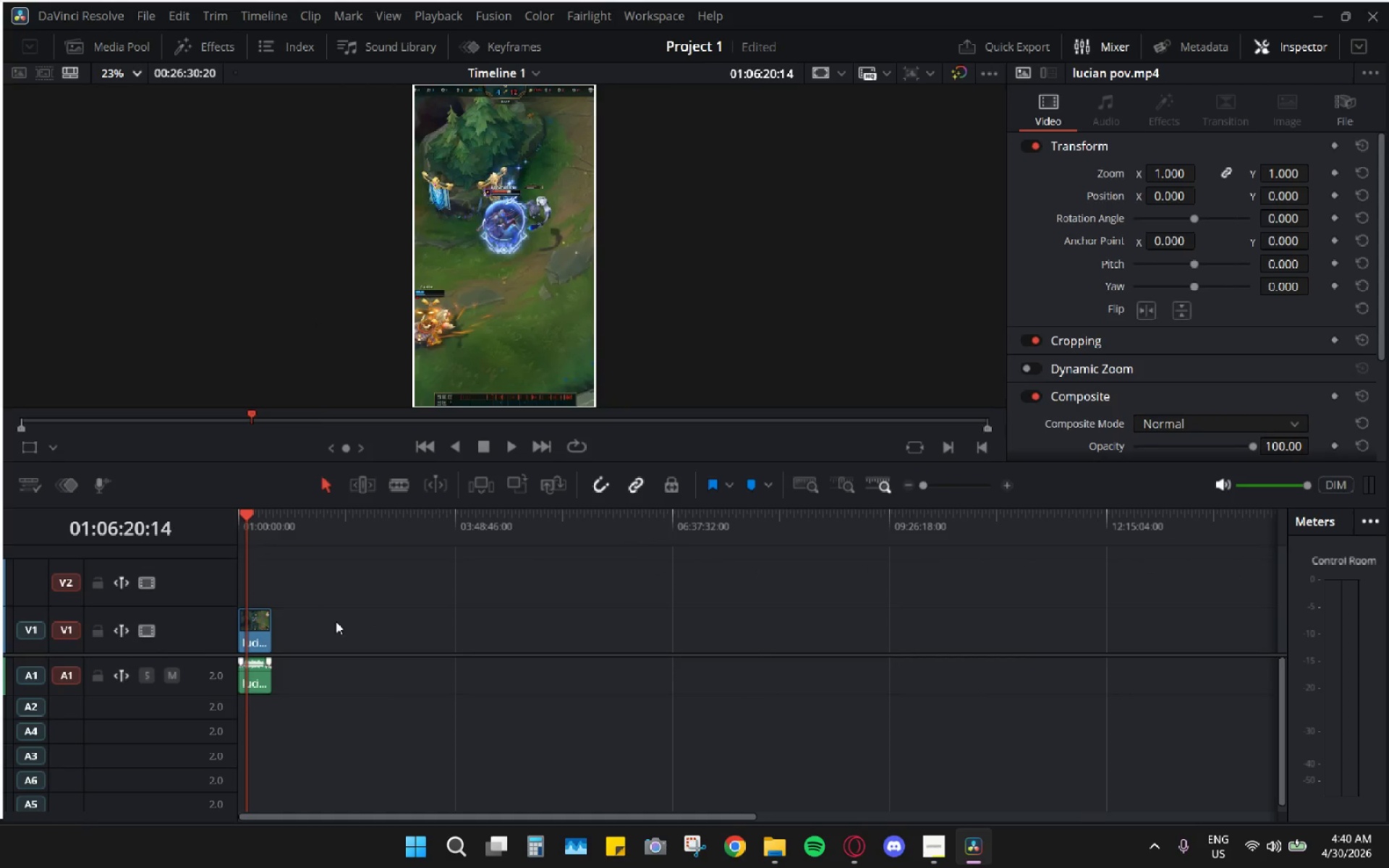 
hold_key(key=AltLeft, duration=0.62)
 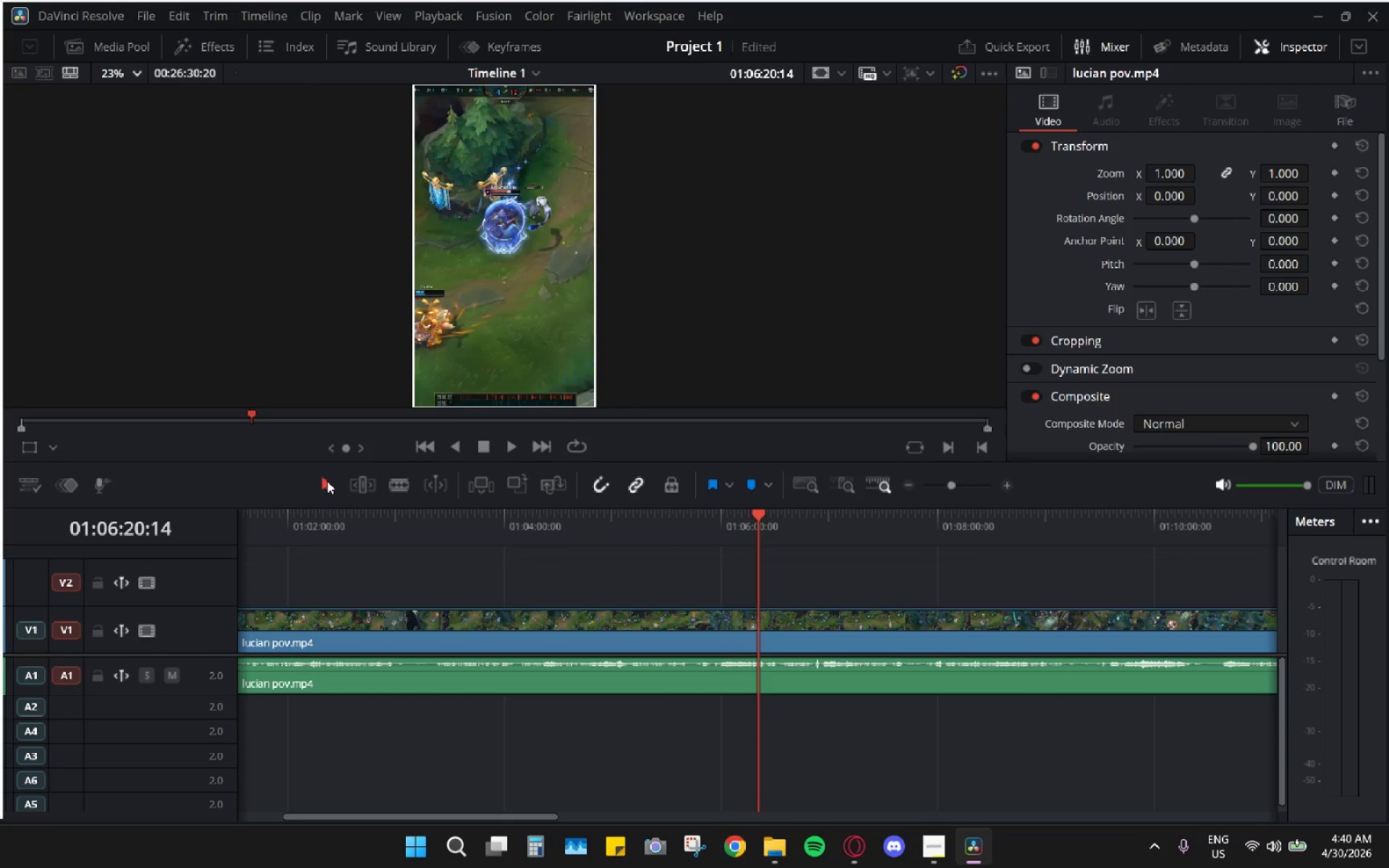 
scroll: coordinate [305, 594], scroll_direction: up, amount: 9.0
 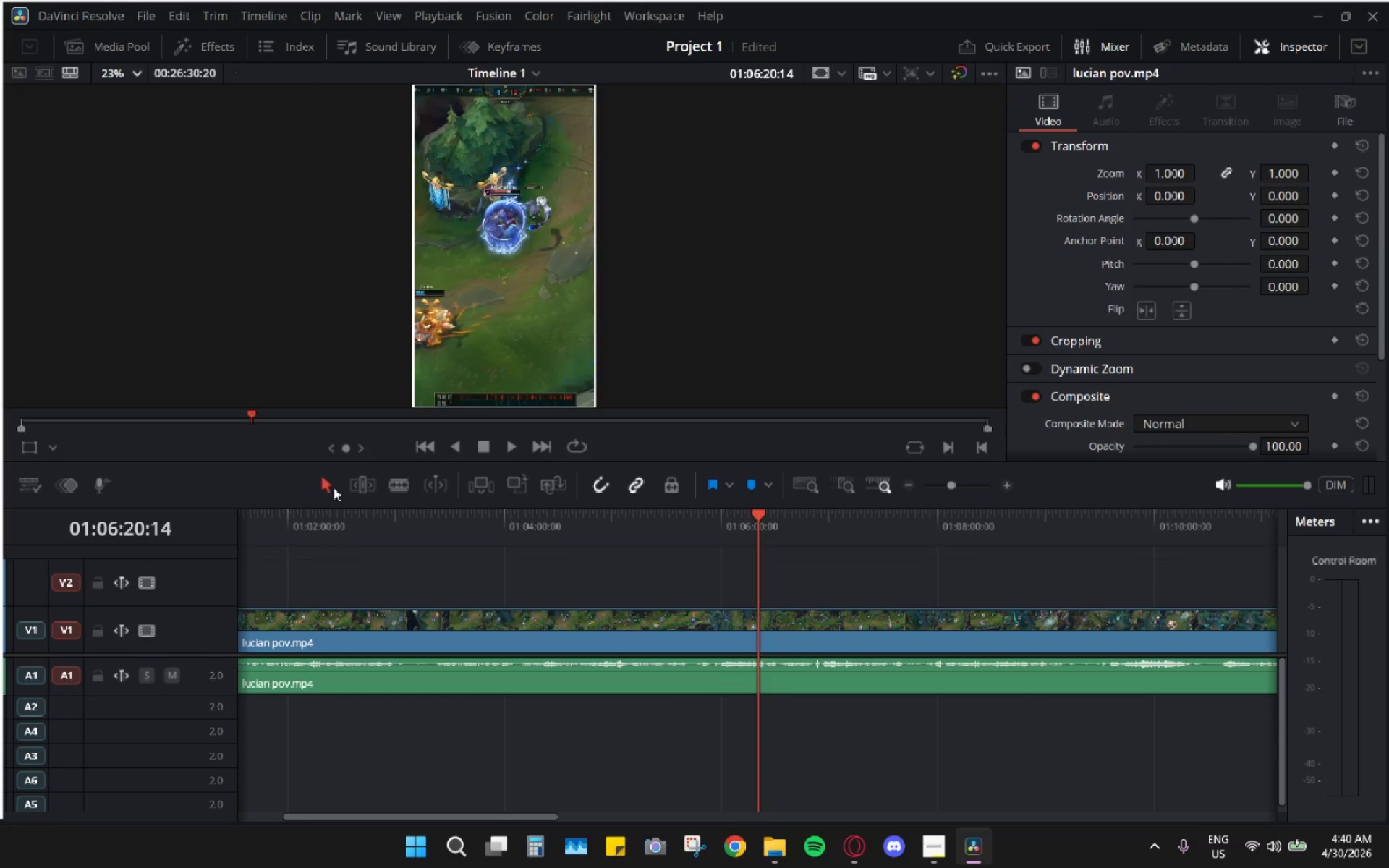 
left_click_drag(start_coordinate=[331, 481], to_coordinate=[327, 481])
 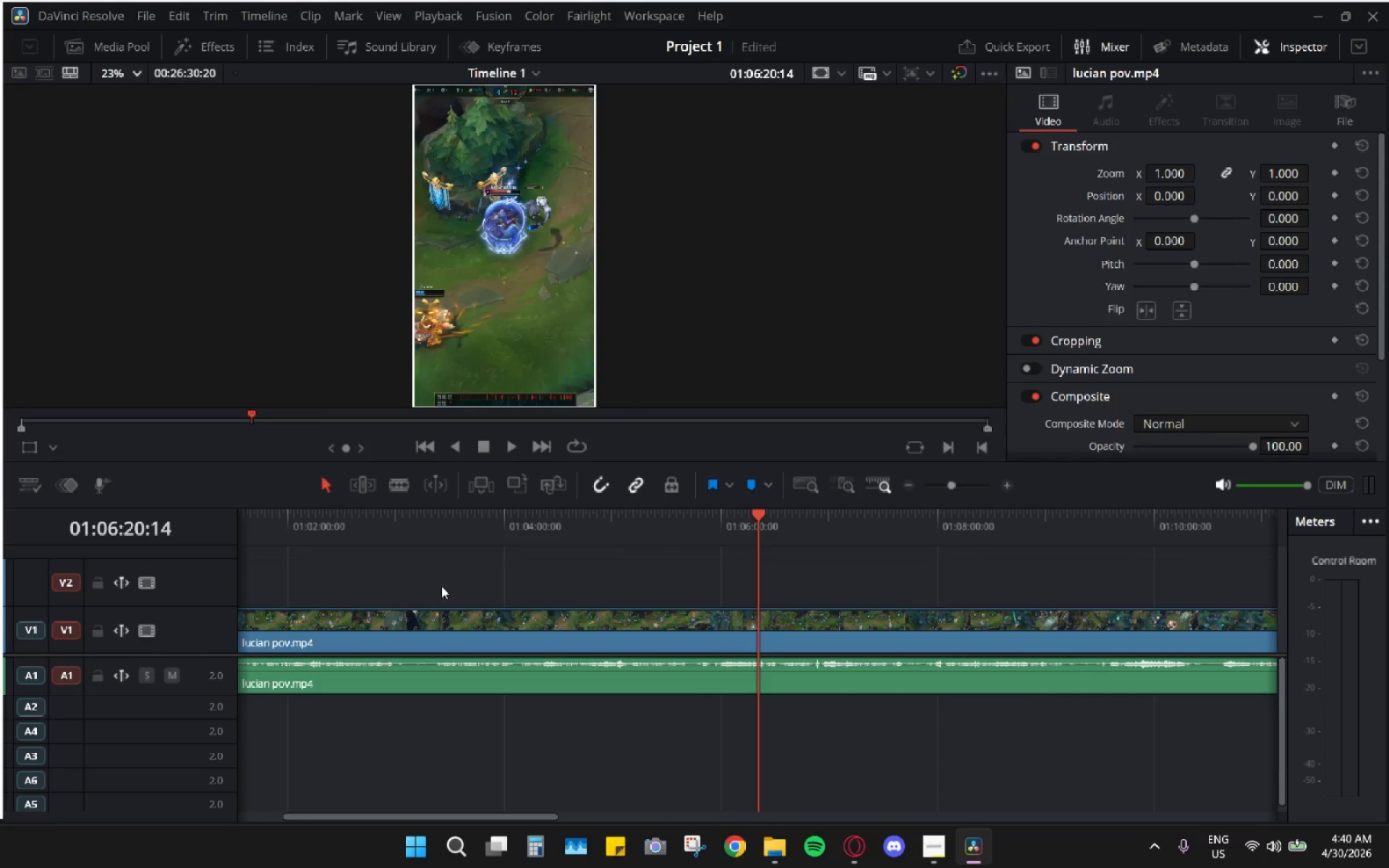 
scroll: coordinate [496, 579], scroll_direction: up, amount: 4.0
 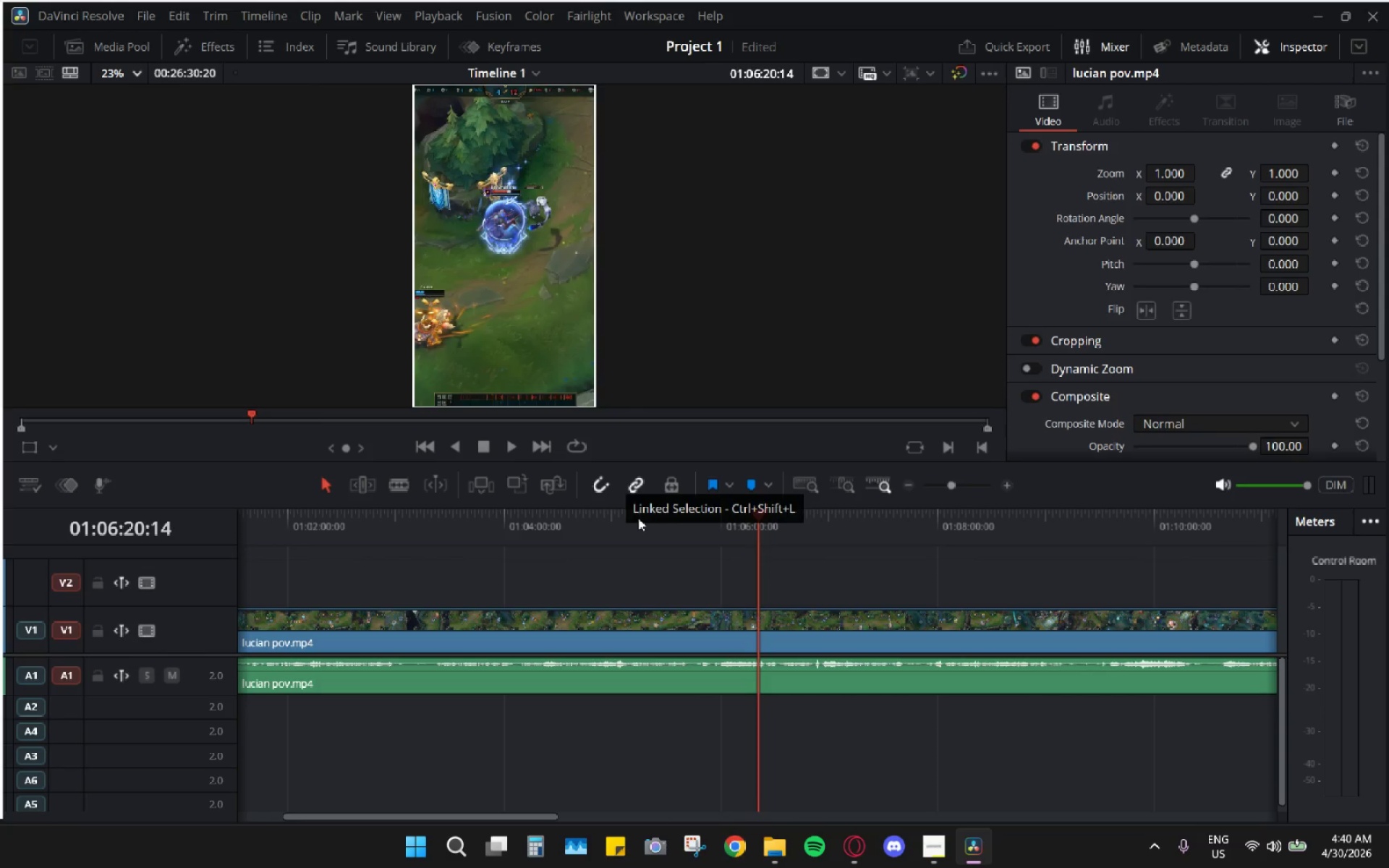 
hold_key(key=AltLeft, duration=0.36)
 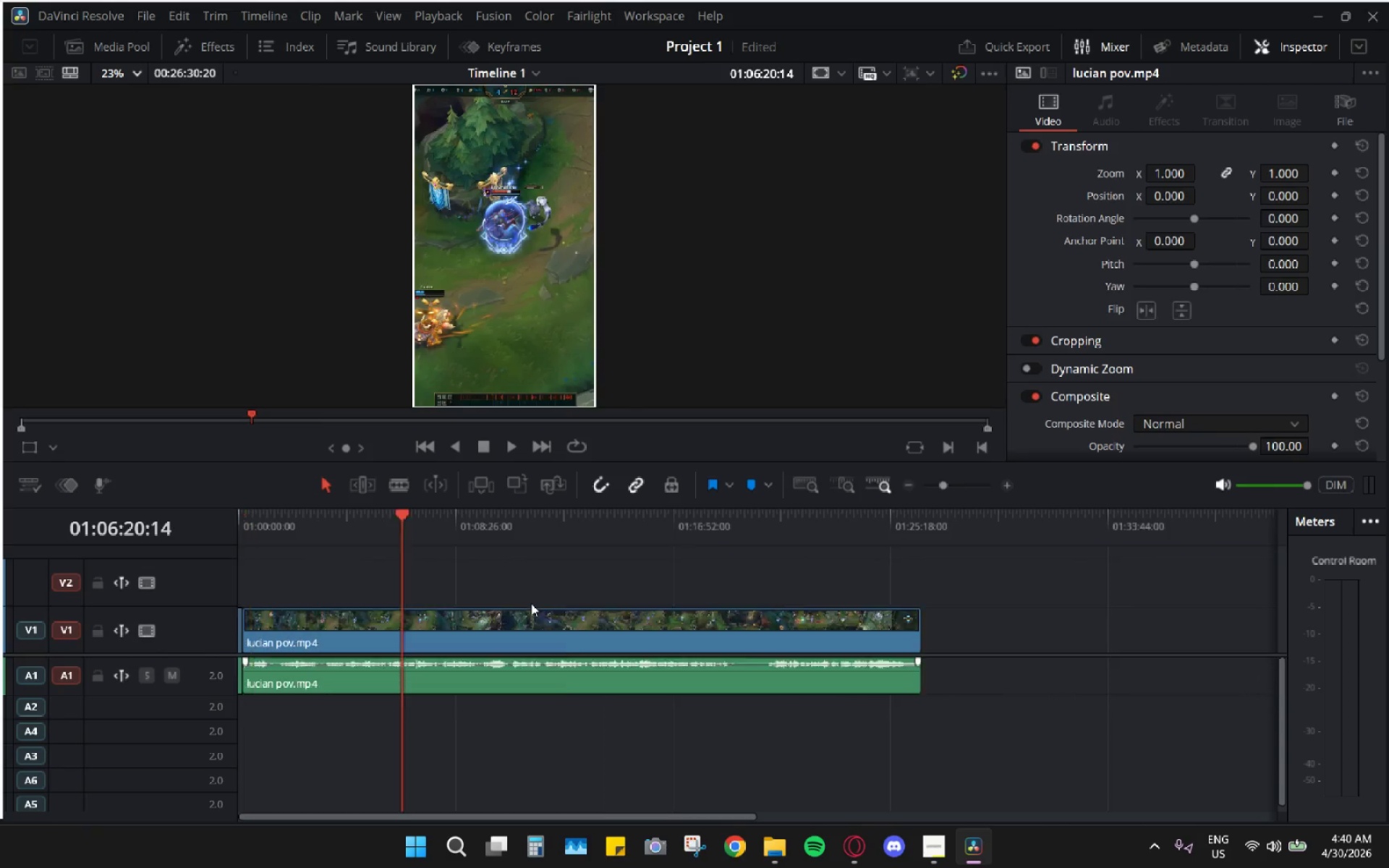 
hold_key(key=AltLeft, duration=0.44)
 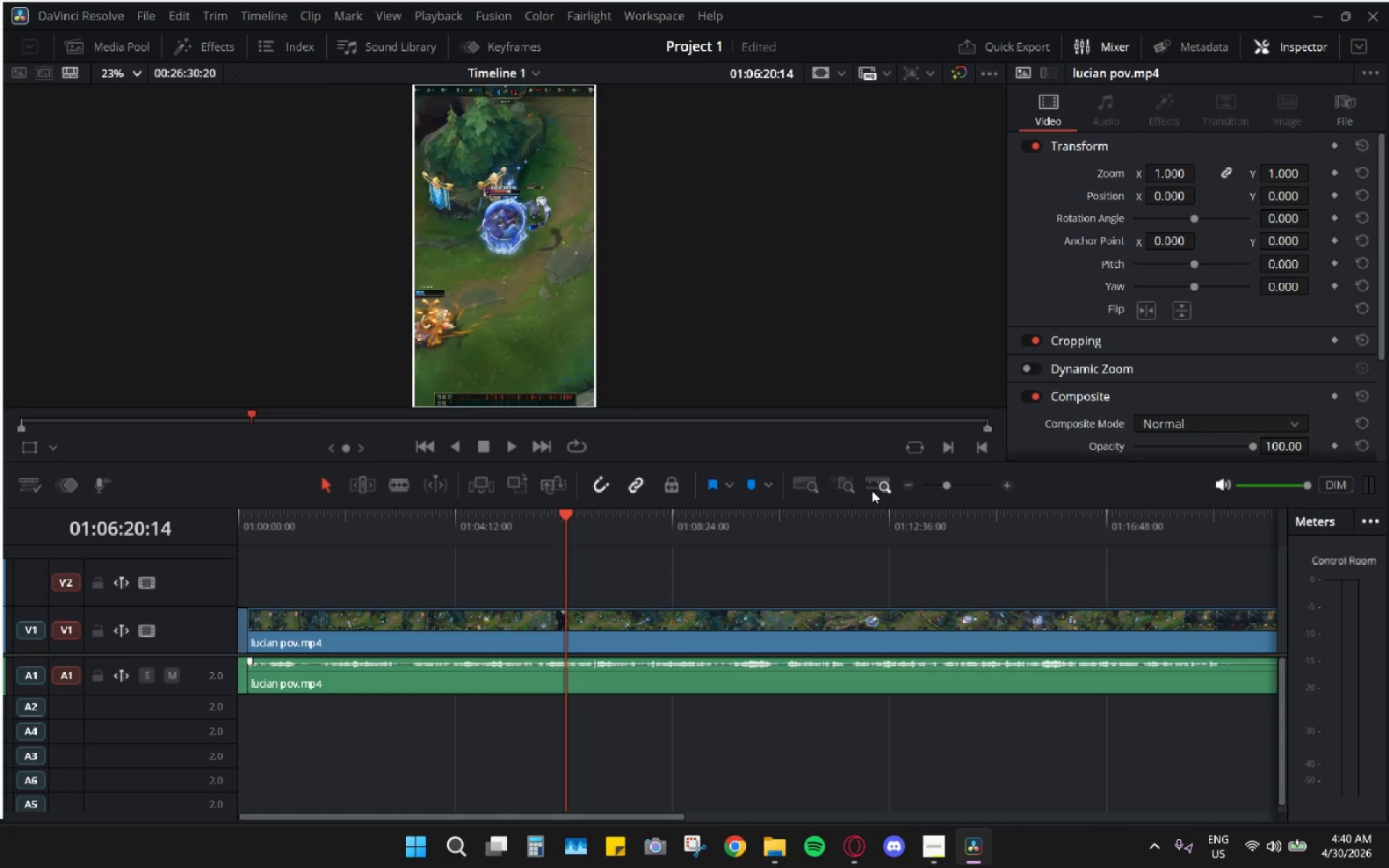 
scroll: coordinate [738, 586], scroll_direction: down, amount: 4.0
 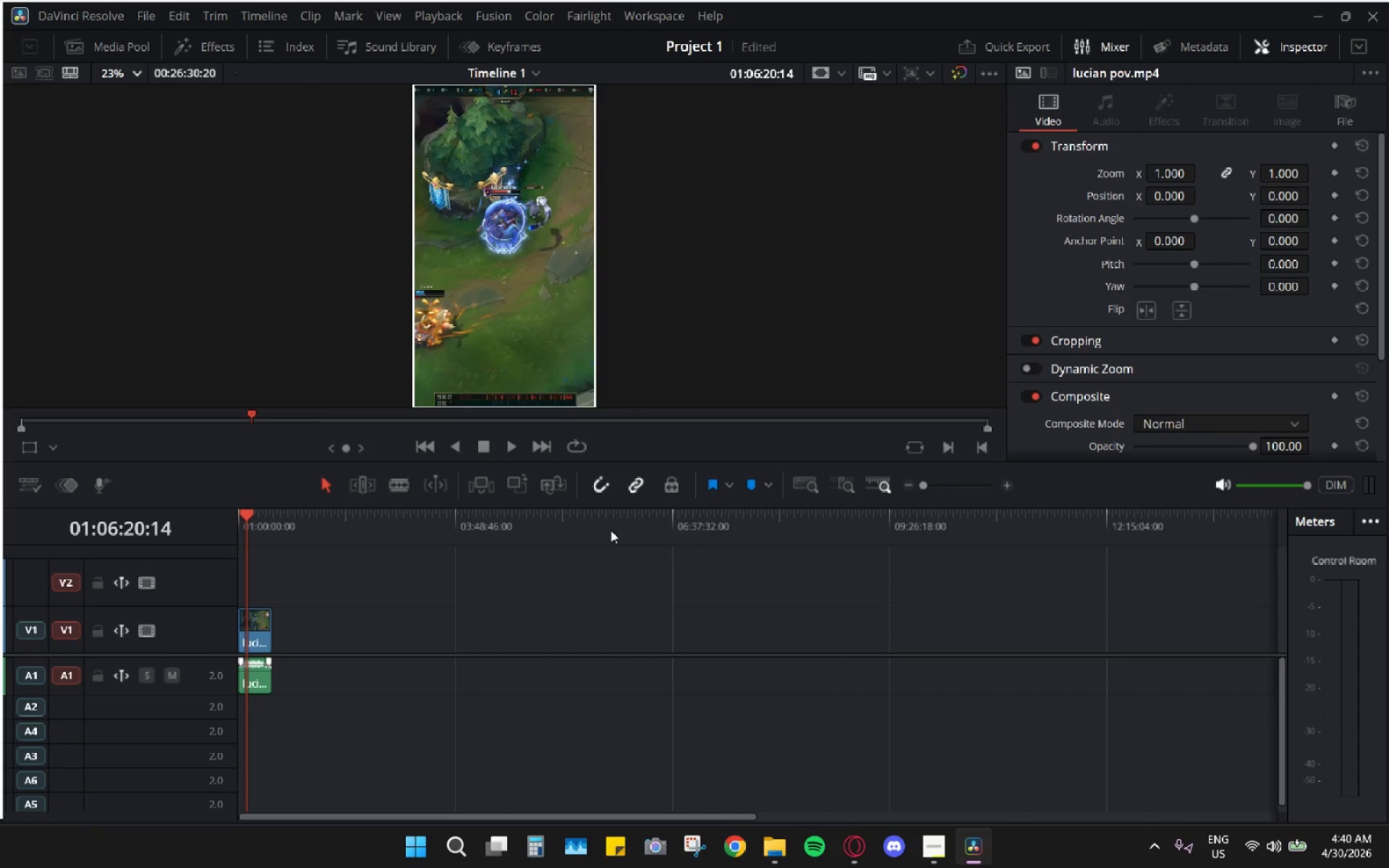 
scroll: coordinate [531, 603], scroll_direction: up, amount: 2.0
 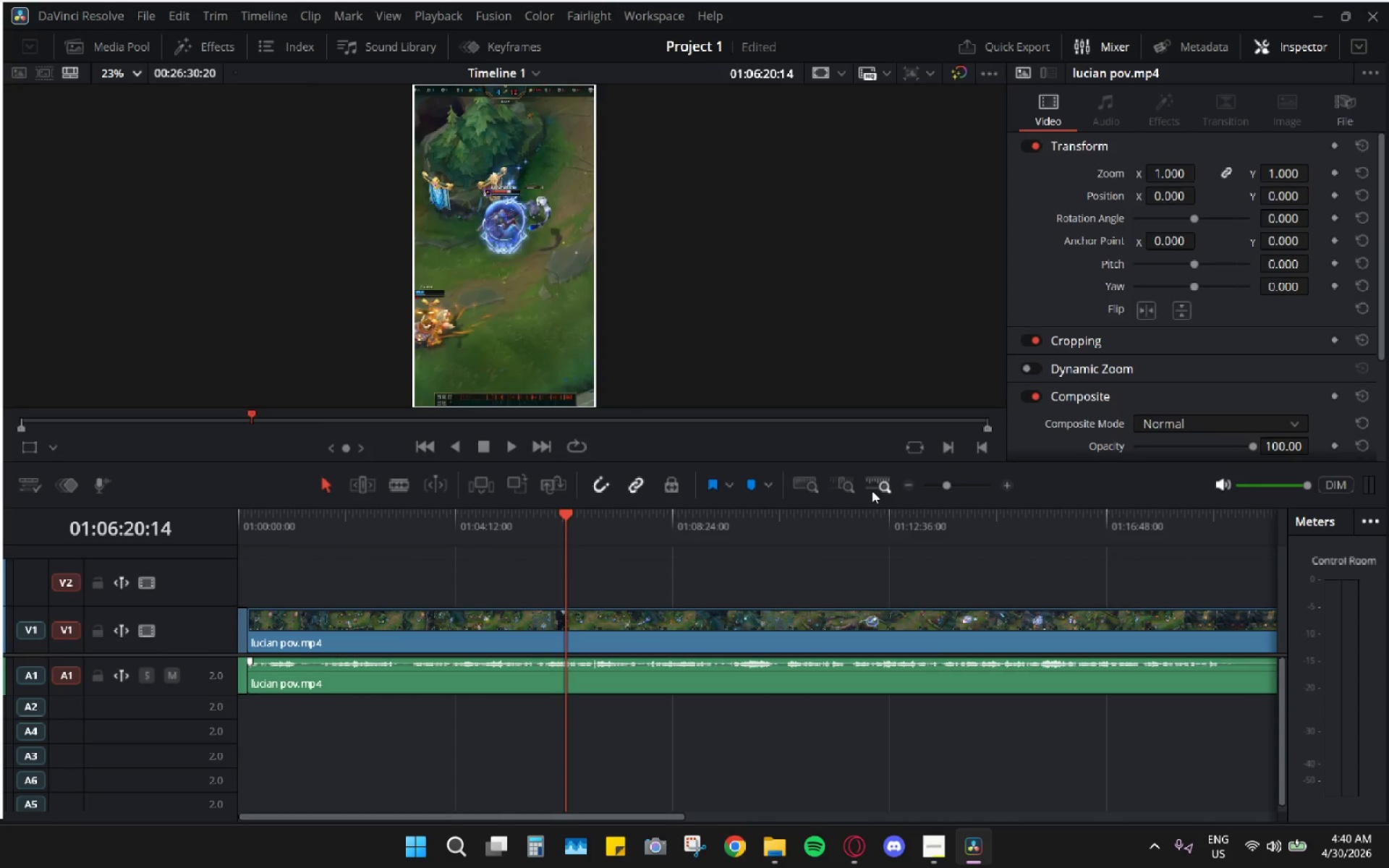 
left_click([848, 488])
 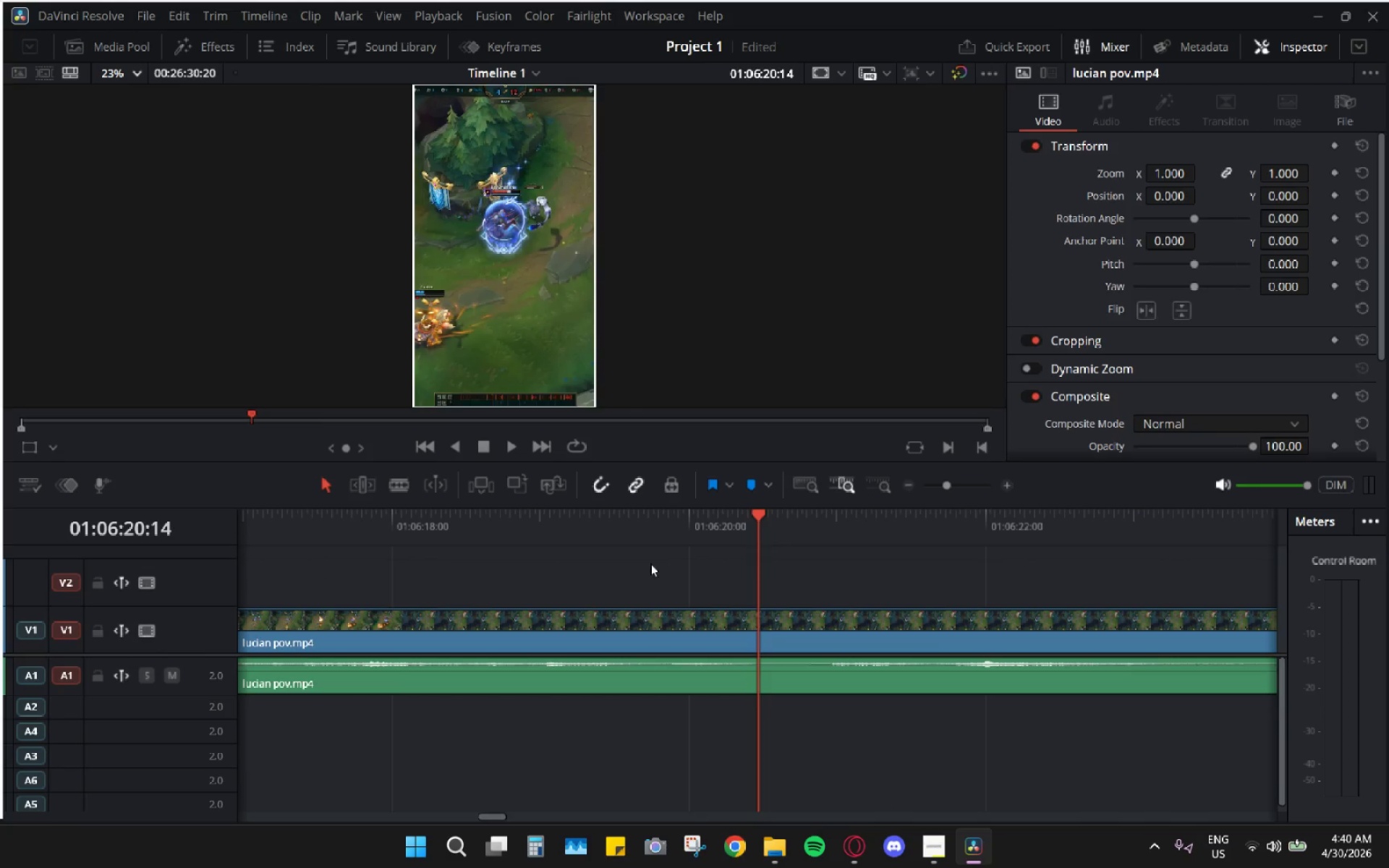 
hold_key(key=AltLeft, duration=0.48)
 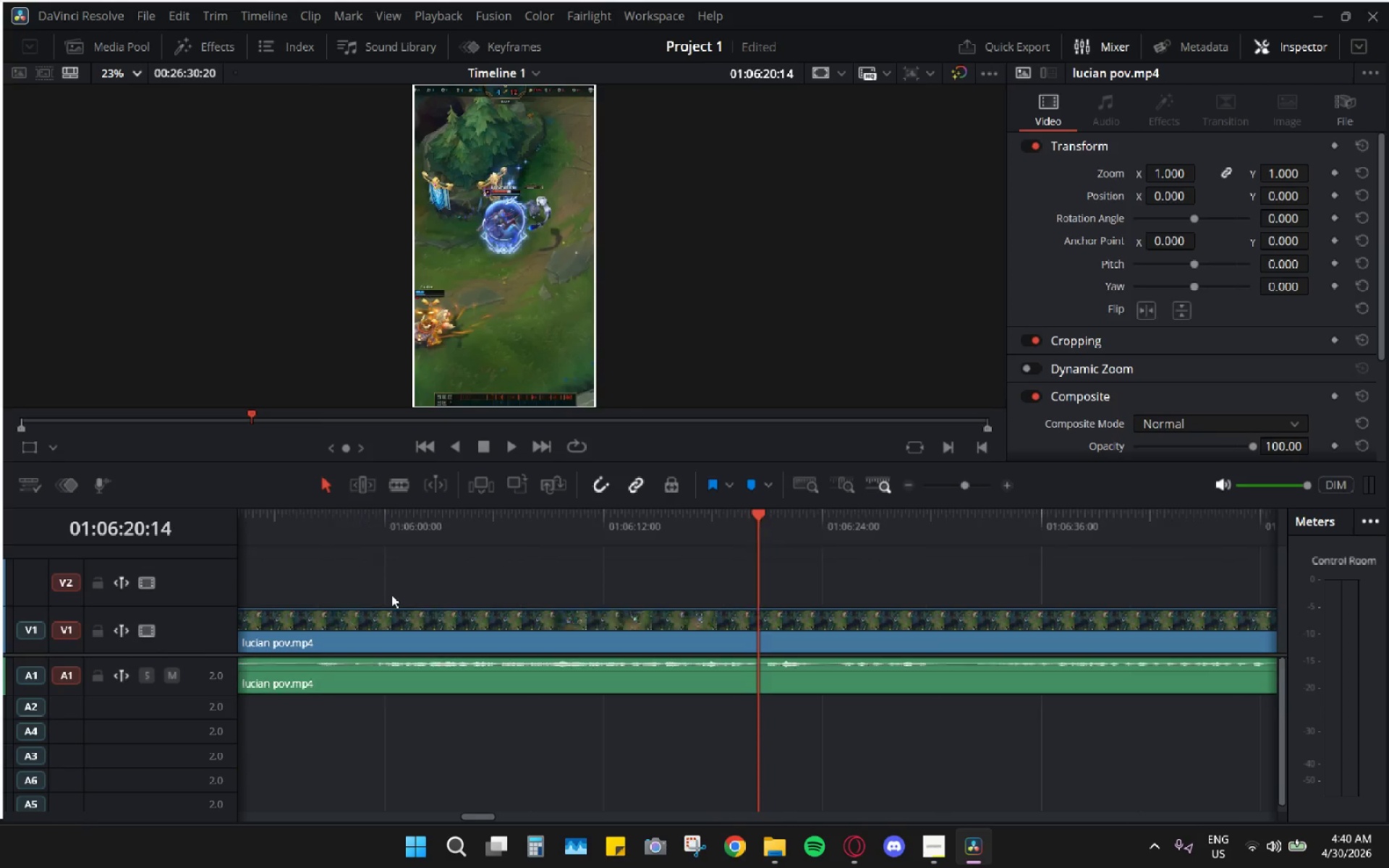 
hold_key(key=AltLeft, duration=1.56)
 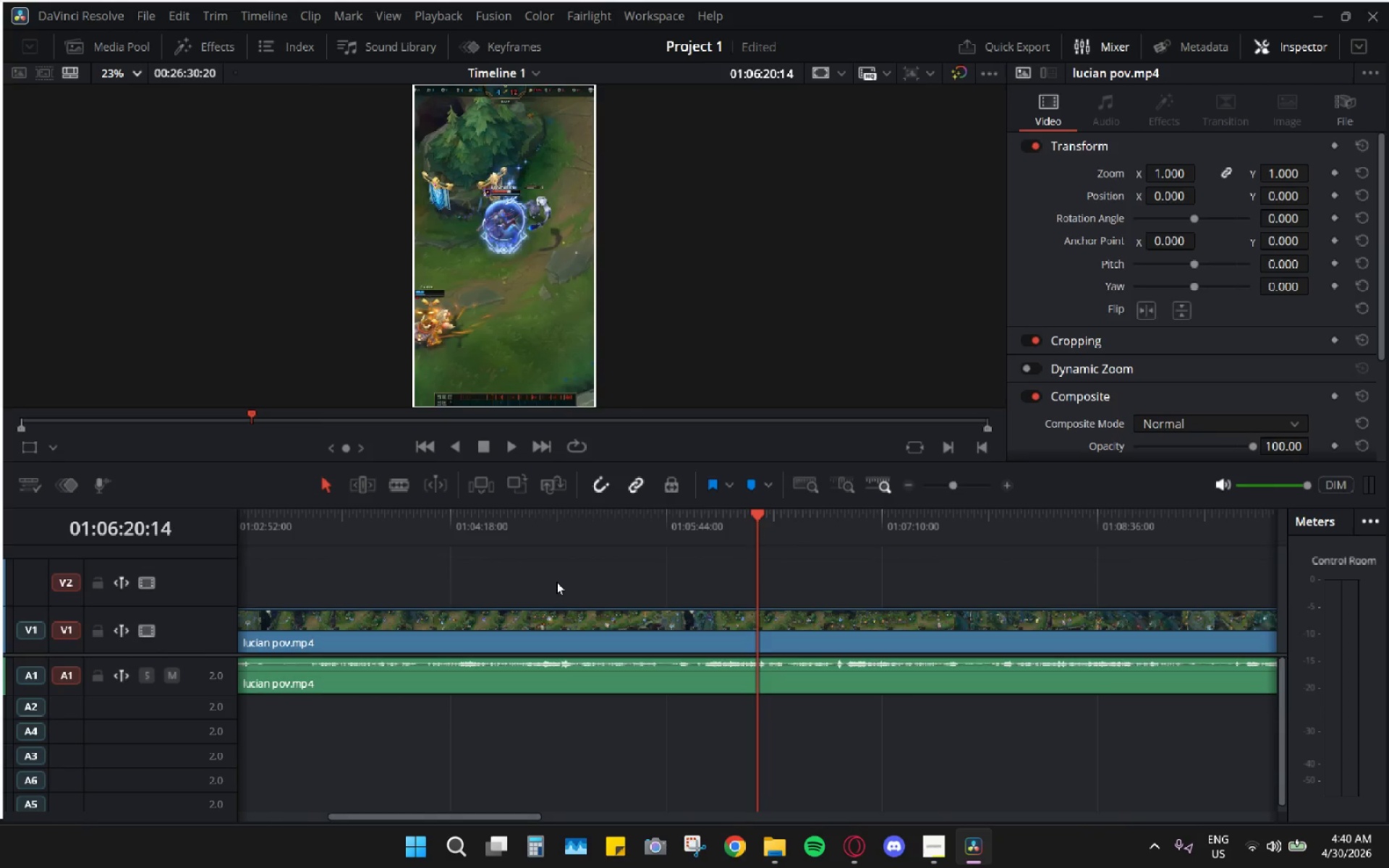 
hold_key(key=AltLeft, duration=0.5)
 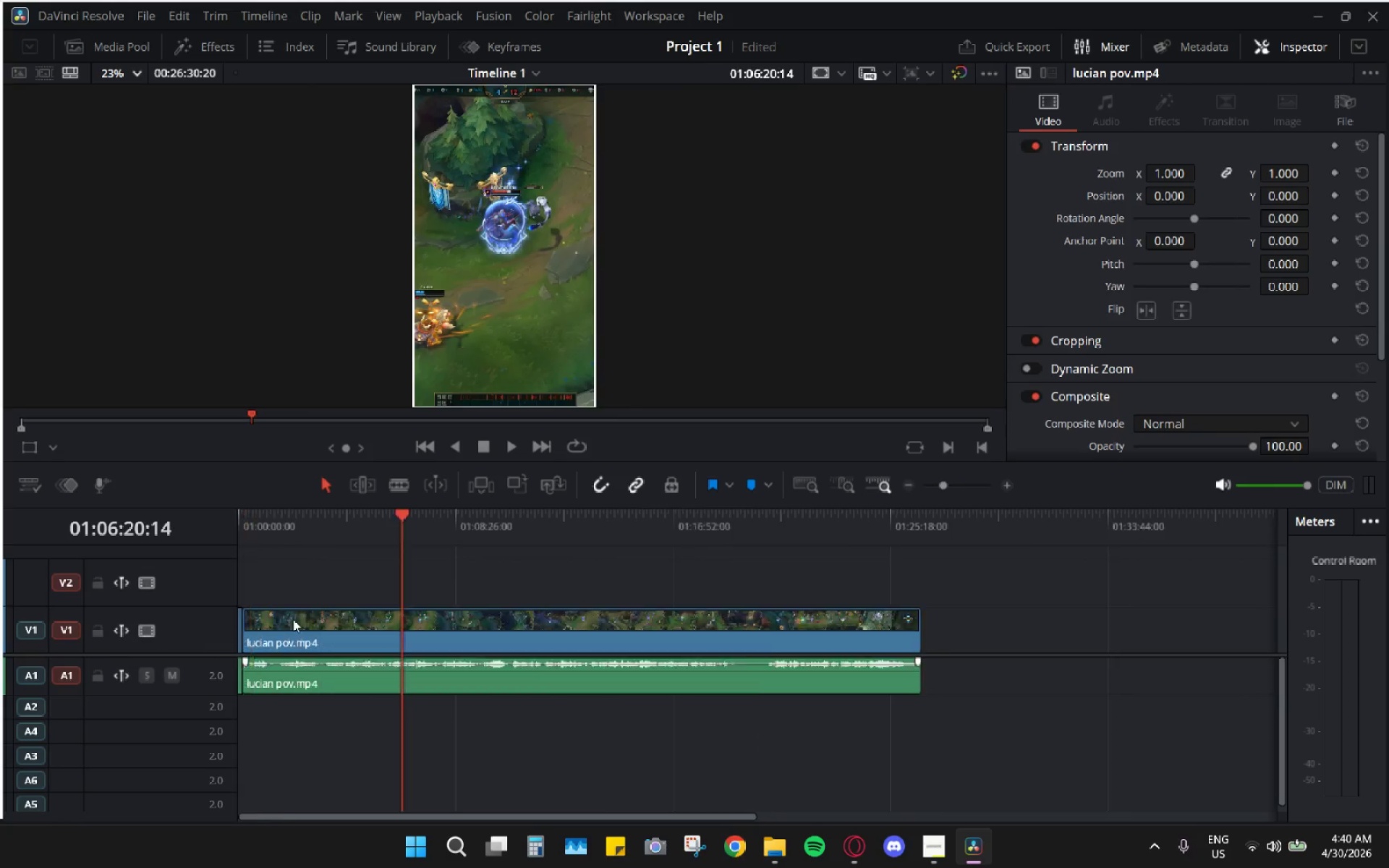 
scroll: coordinate [497, 609], scroll_direction: down, amount: 25.0
 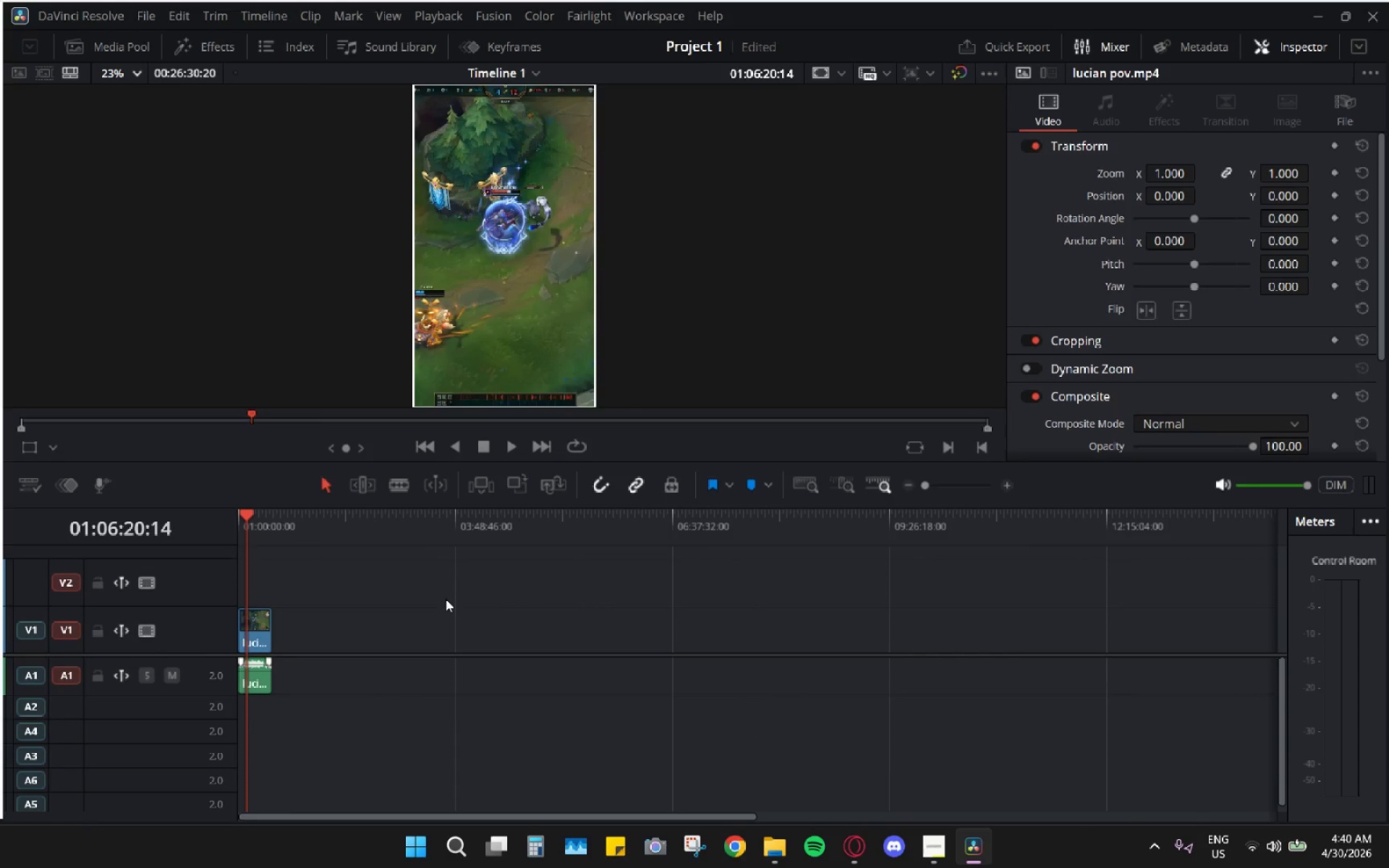 
hold_key(key=AltLeft, duration=0.47)
hold_key(key=AltLeft, duration=0.36)
scroll: coordinate [293, 619], scroll_direction: up, amount: 9.0
 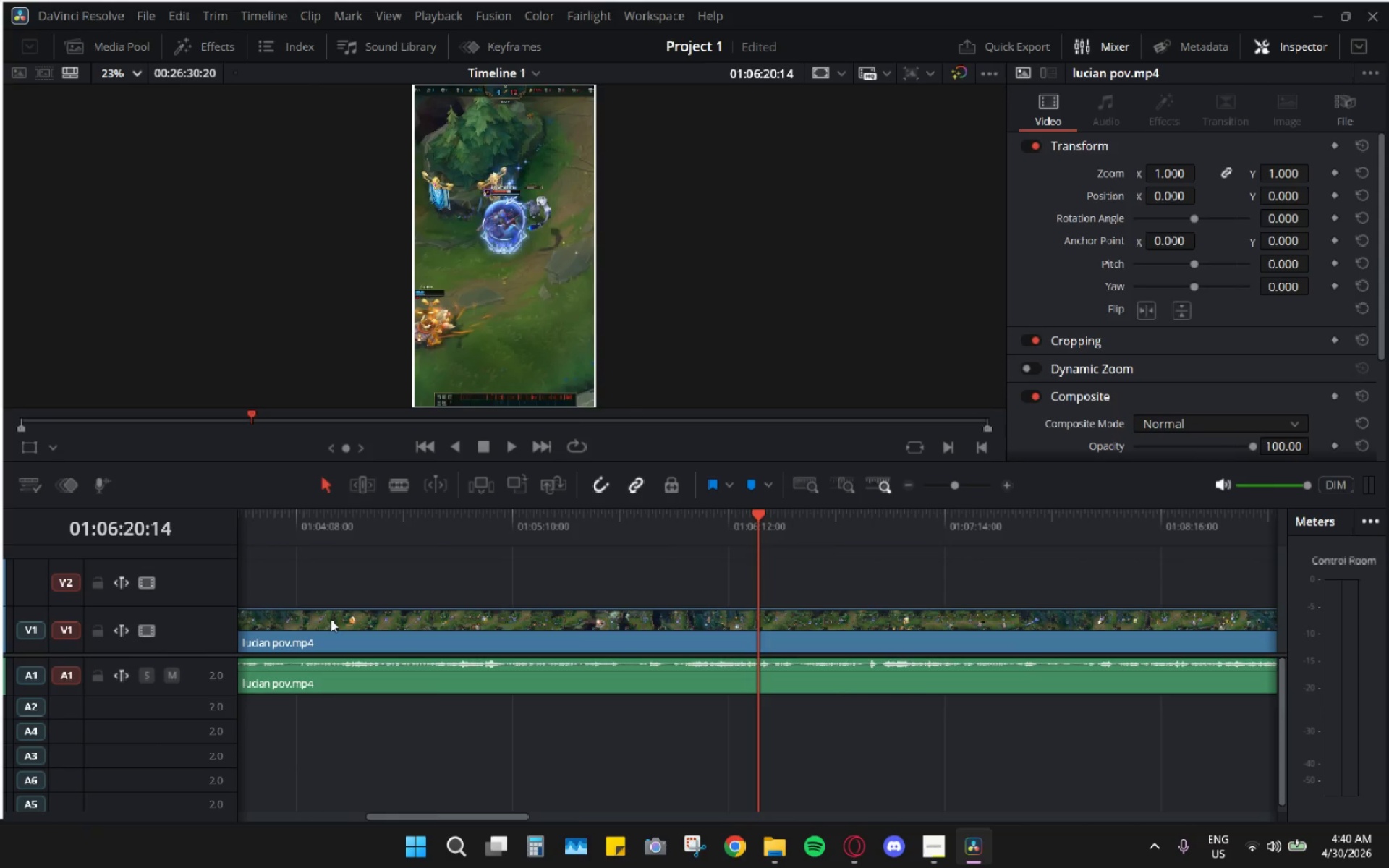 
hold_key(key=ControlLeft, duration=3.02)
scroll: coordinate [331, 619], scroll_direction: down, amount: 40.0
 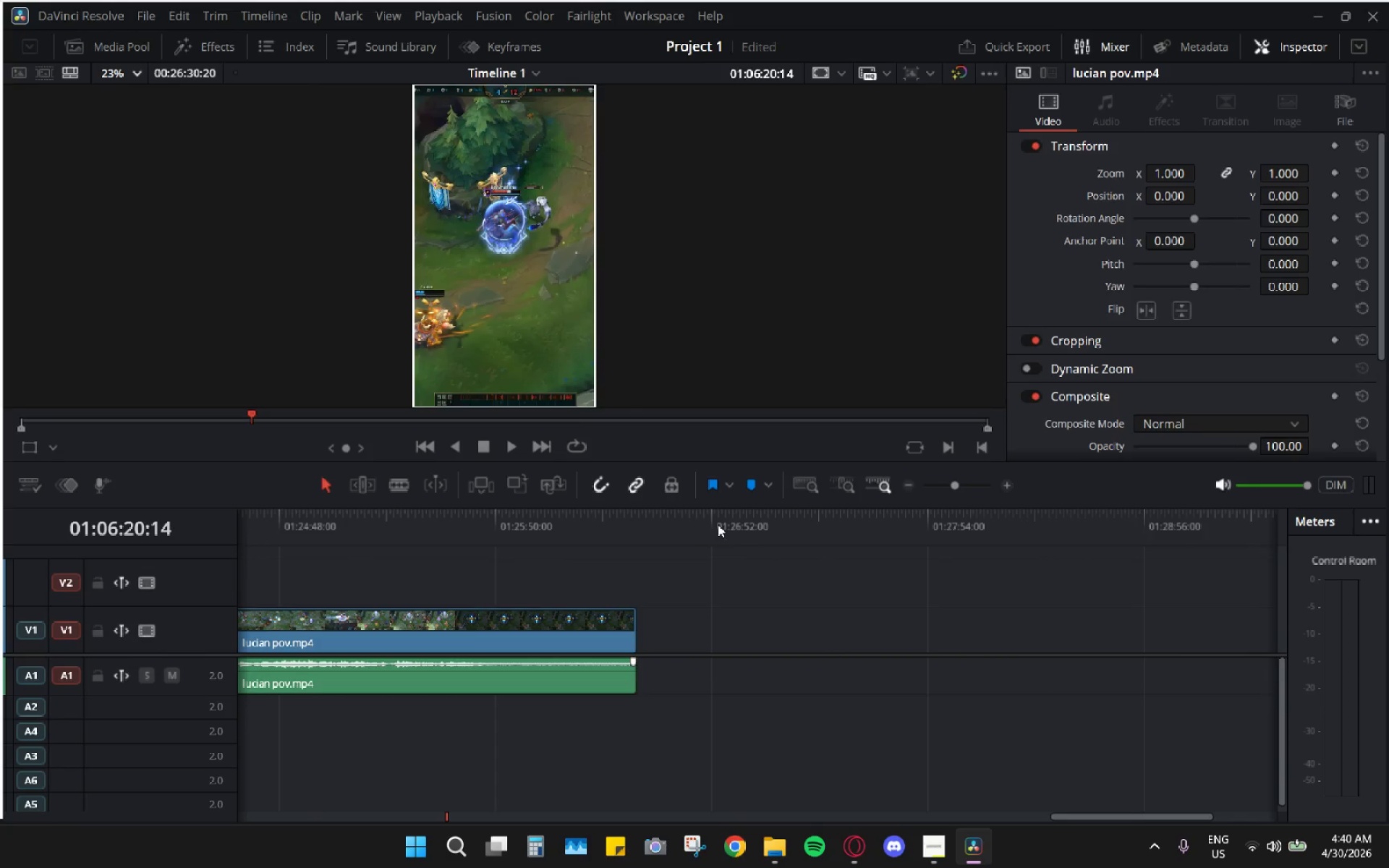 
scroll: coordinate [661, 587], scroll_direction: up, amount: 5.0
 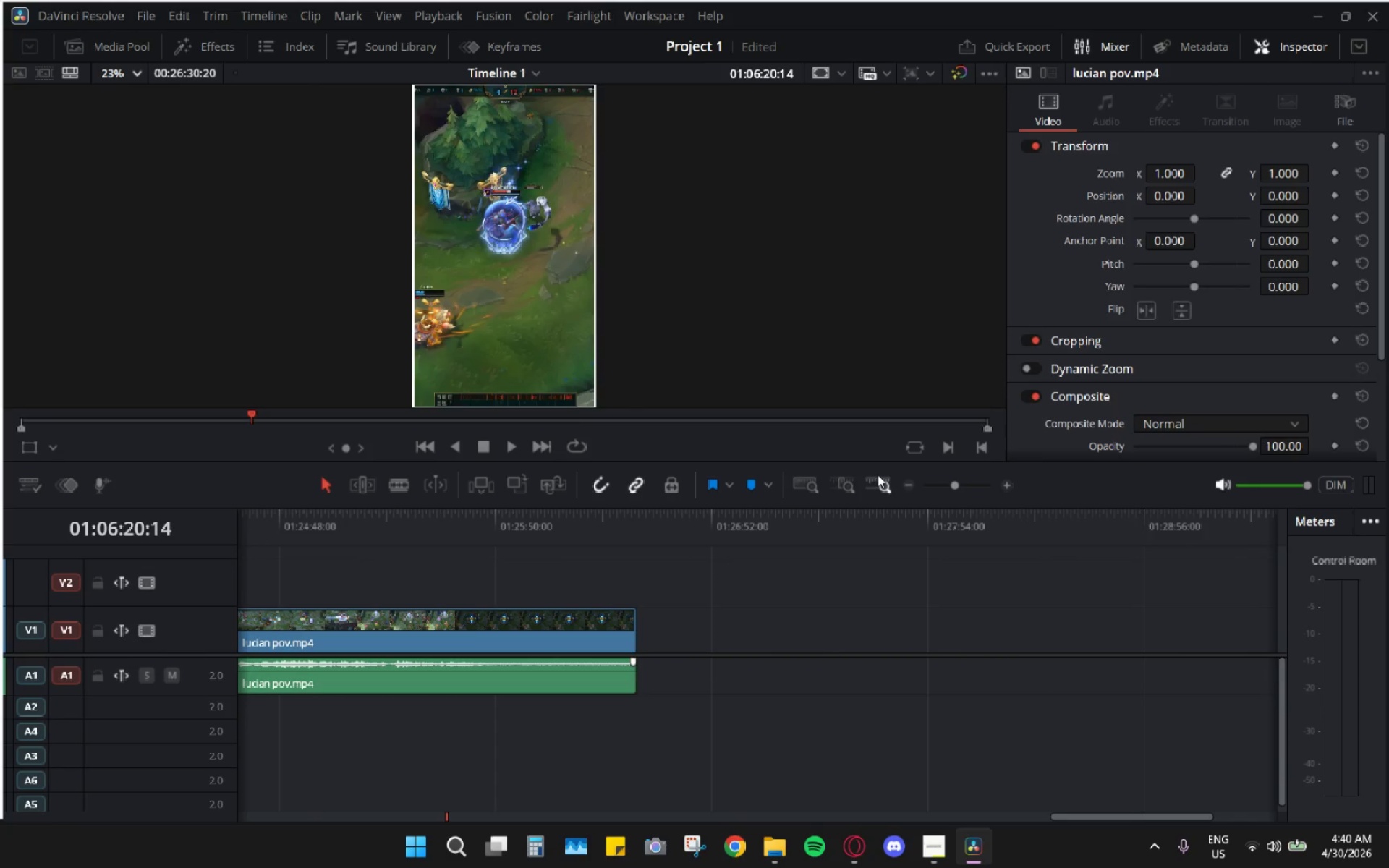 
left_click([875, 476])
 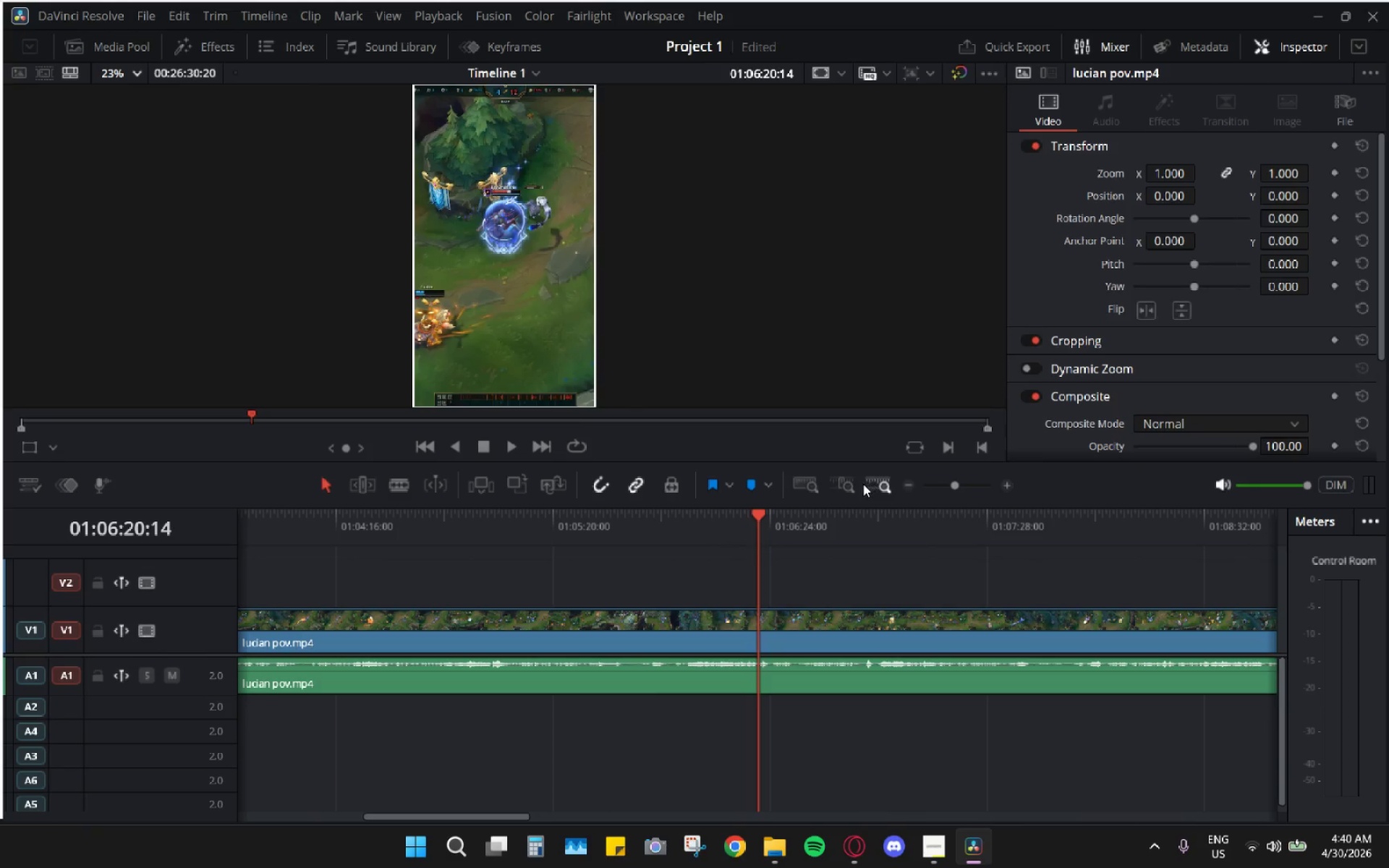 
left_click([843, 489])
 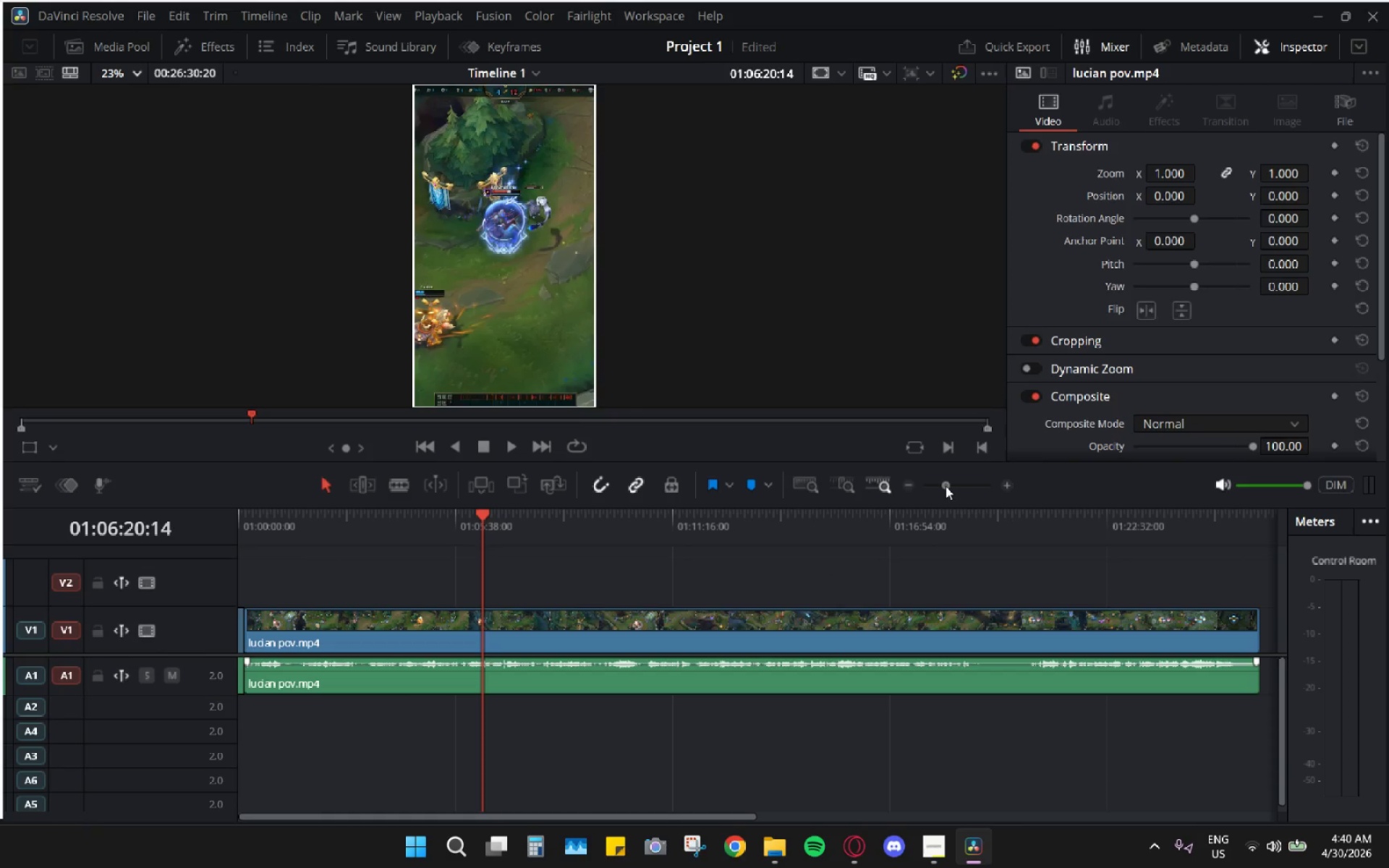 
left_click_drag(start_coordinate=[477, 514], to_coordinate=[46, 544])
 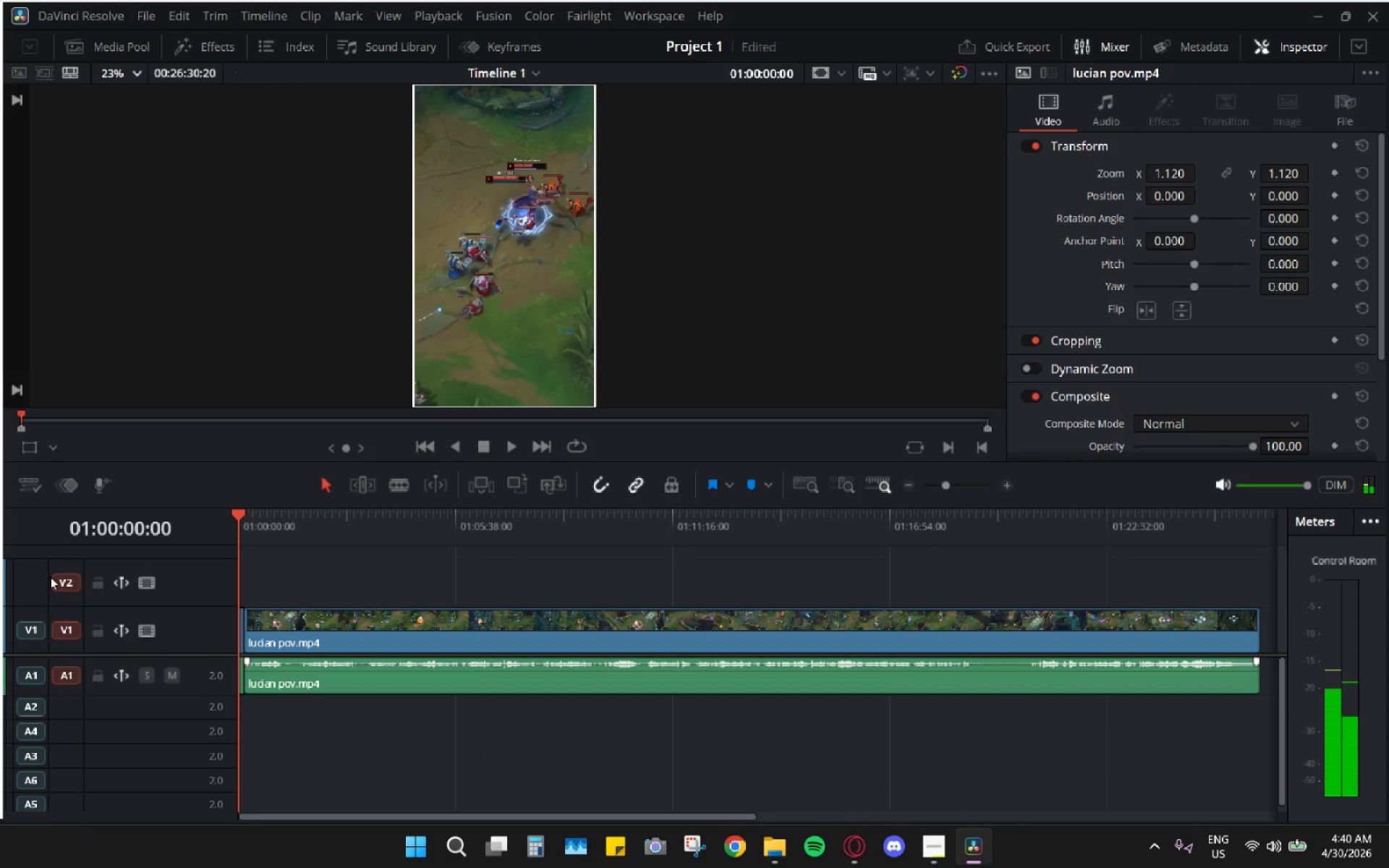 
hold_key(key=AltLeft, duration=0.38)
 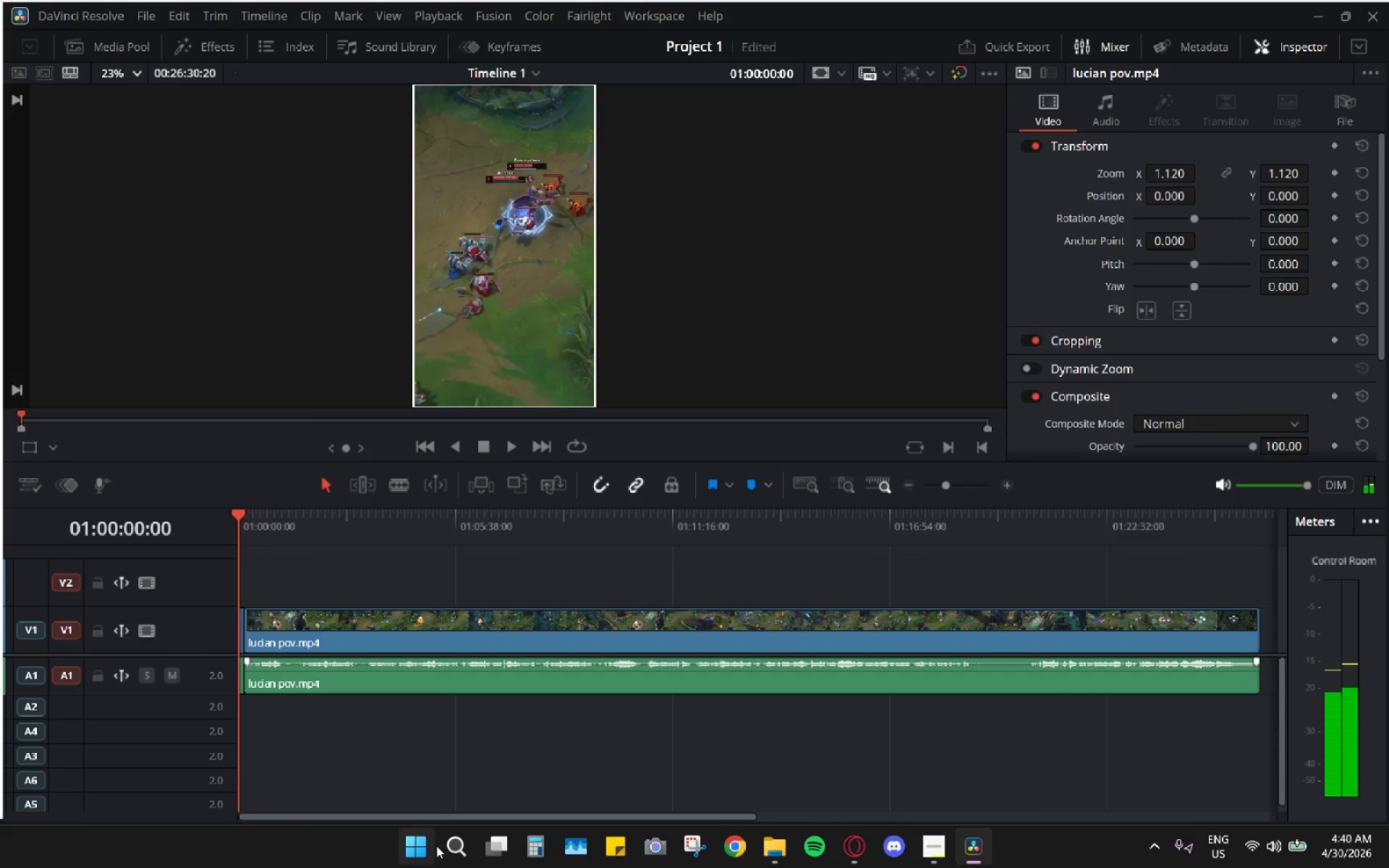 
hold_key(key=AltLeft, duration=1.88)
scroll: coordinate [287, 664], scroll_direction: up, amount: 19.0
 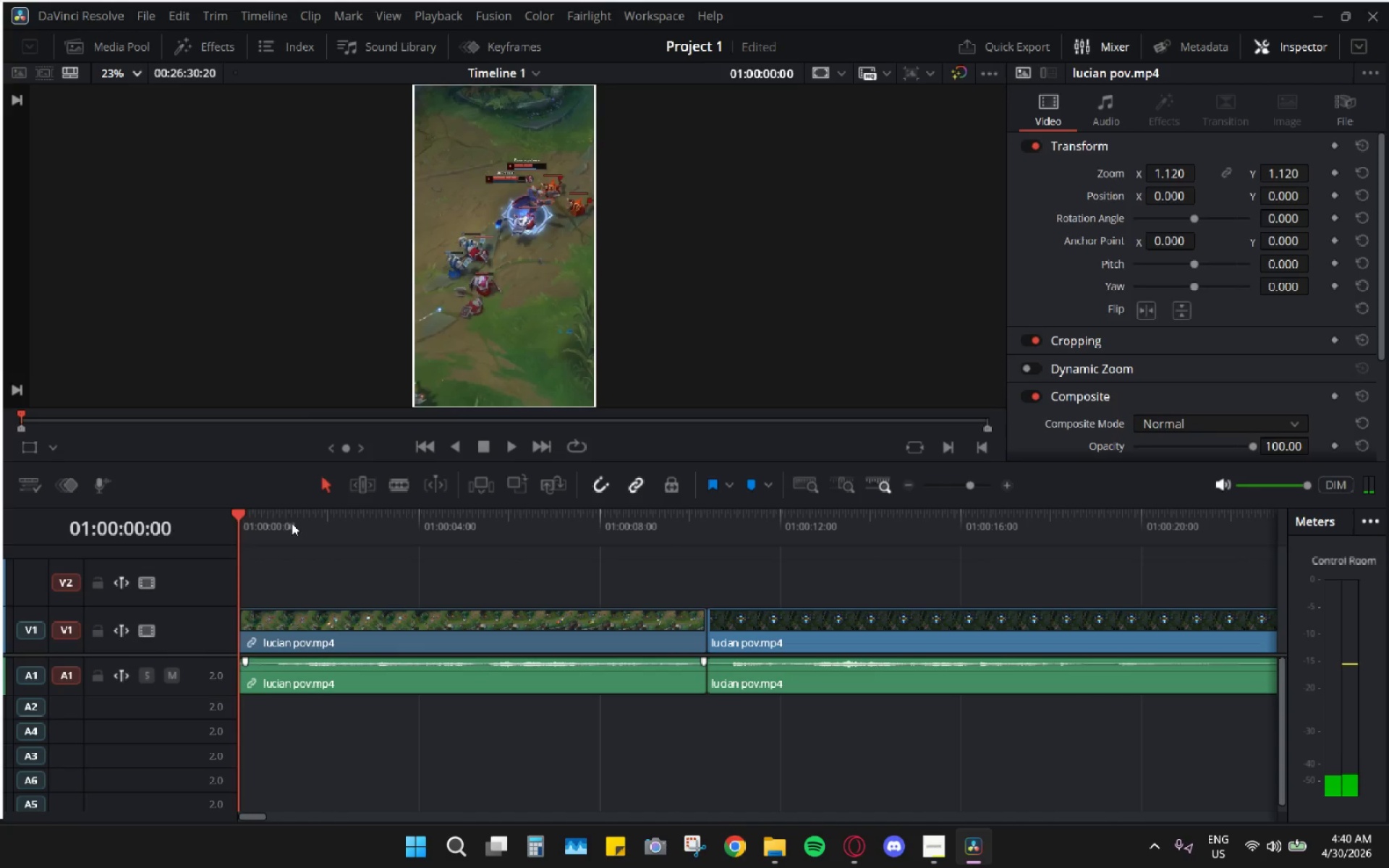 
left_click_drag(start_coordinate=[272, 522], to_coordinate=[186, 511])
 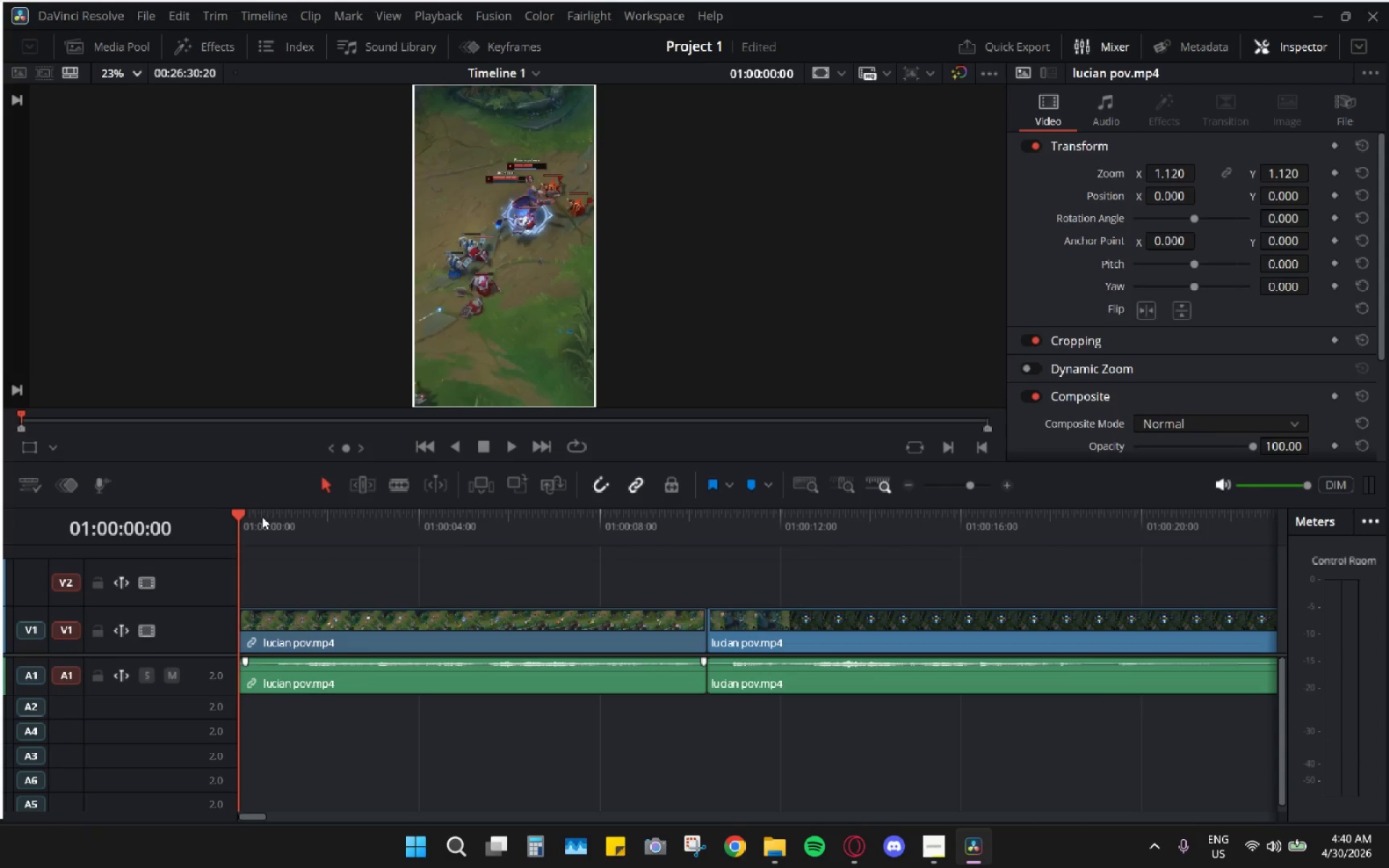 
key(Space)
 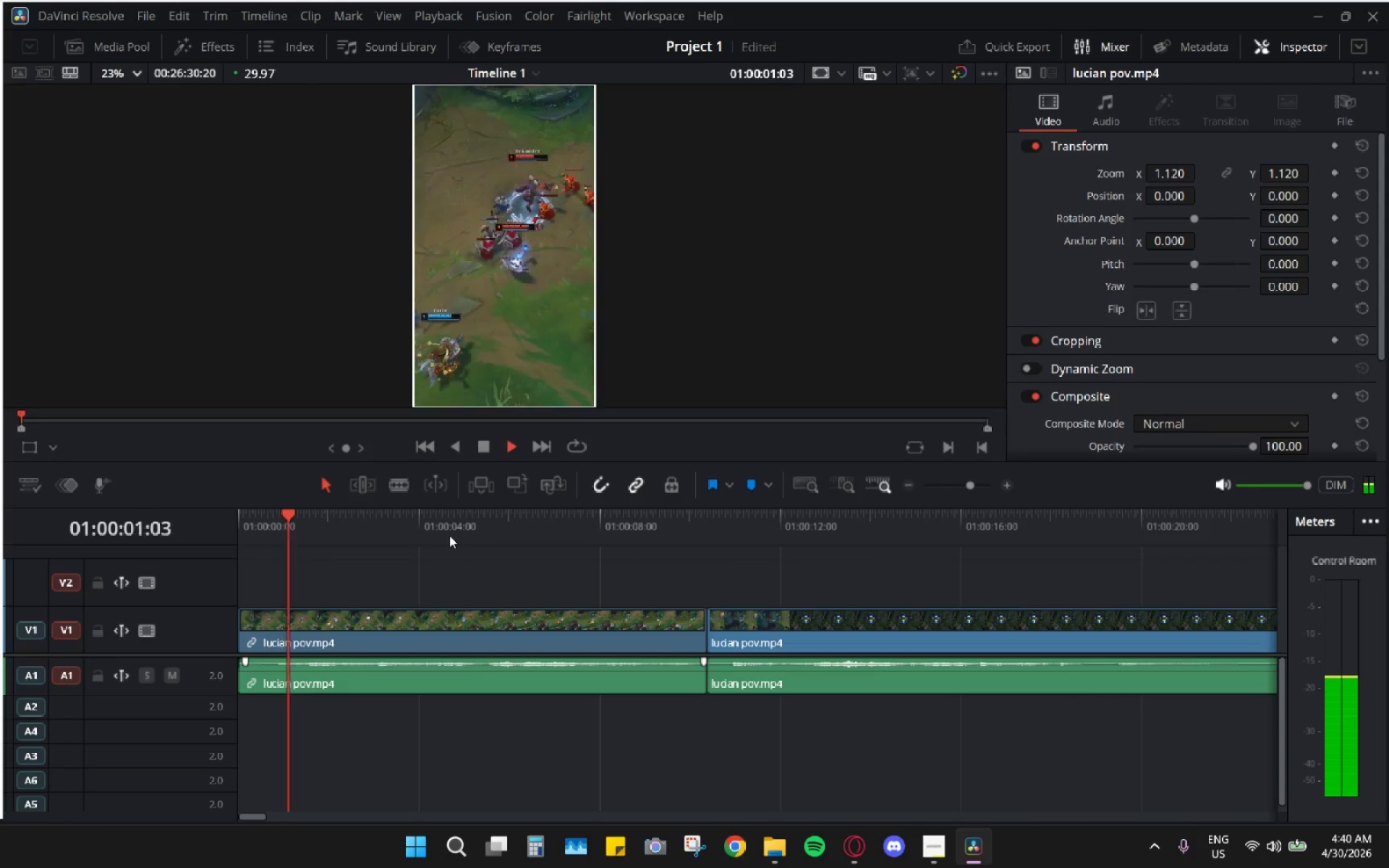 
key(Space)
 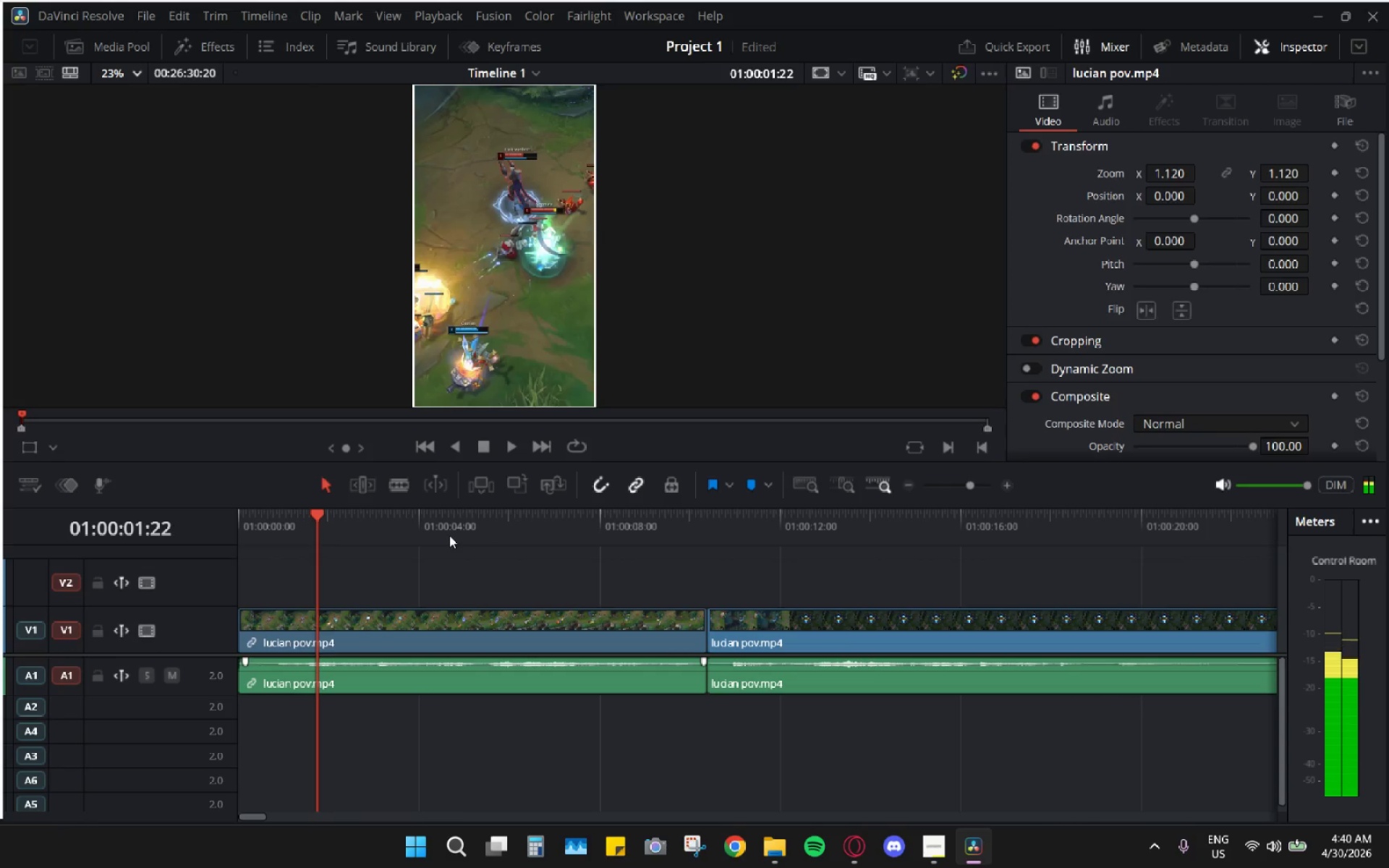 
key(Space)
 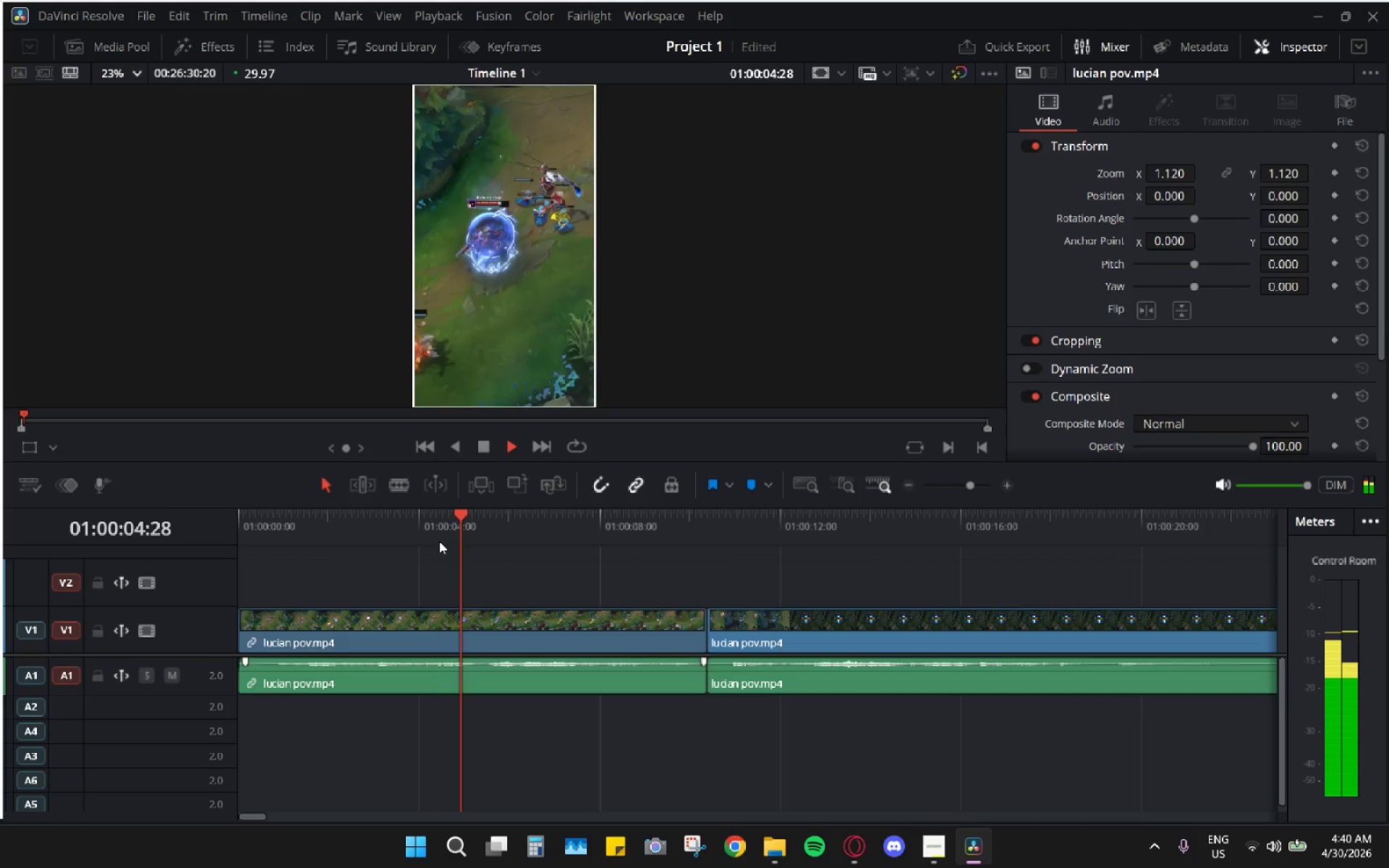 
wait(8.28)
 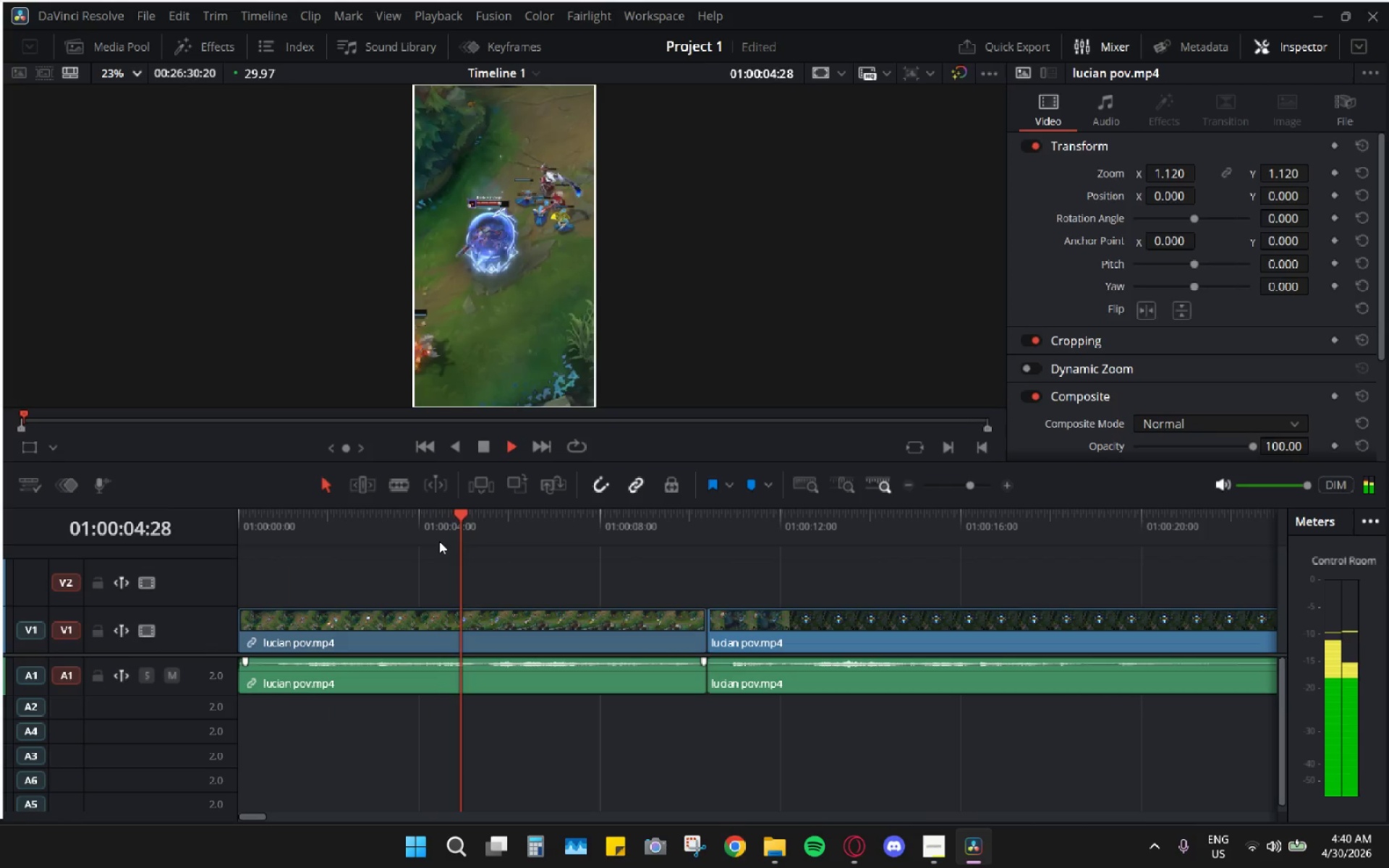 
key(Space)
 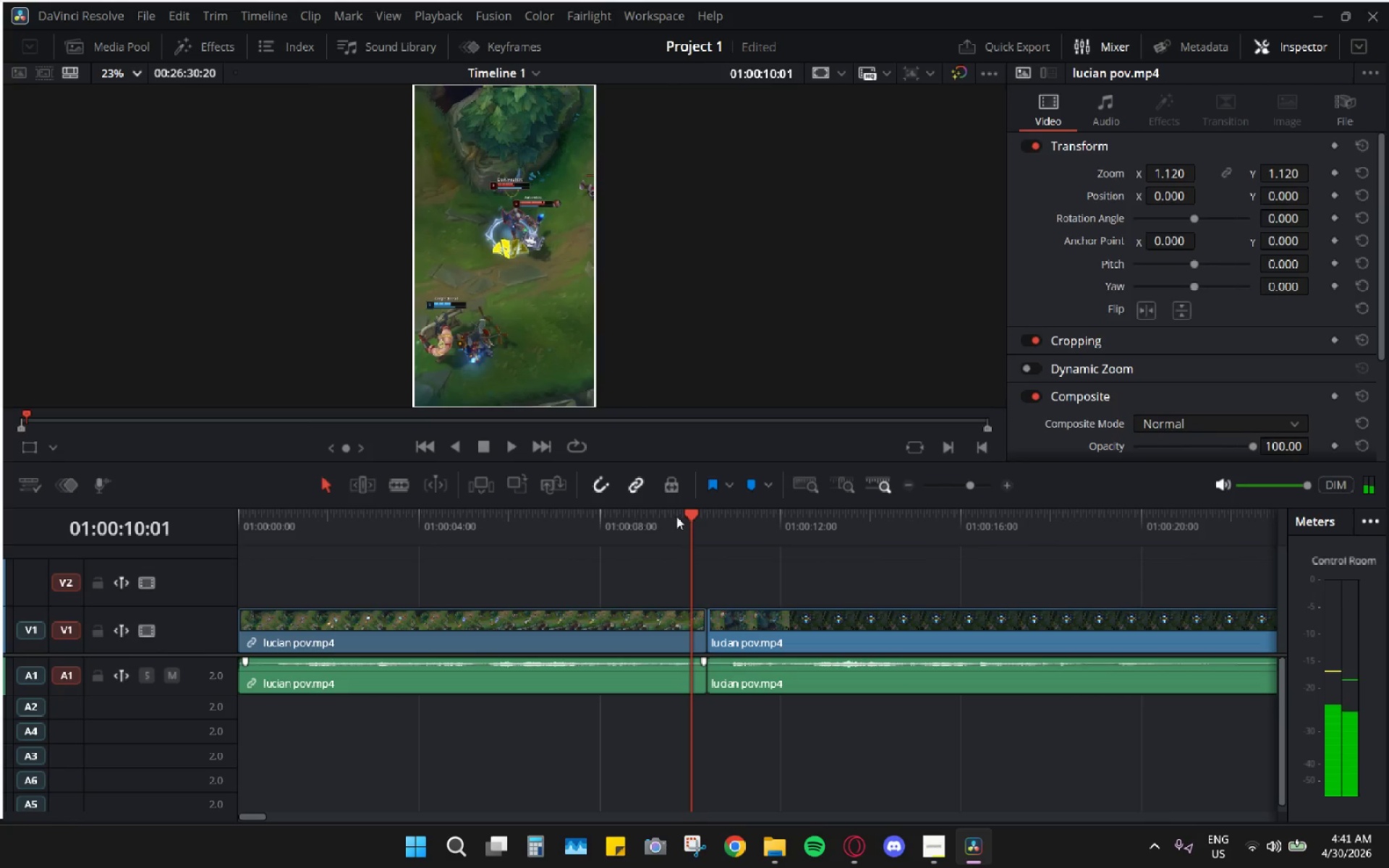 
left_click_drag(start_coordinate=[680, 510], to_coordinate=[599, 510])
 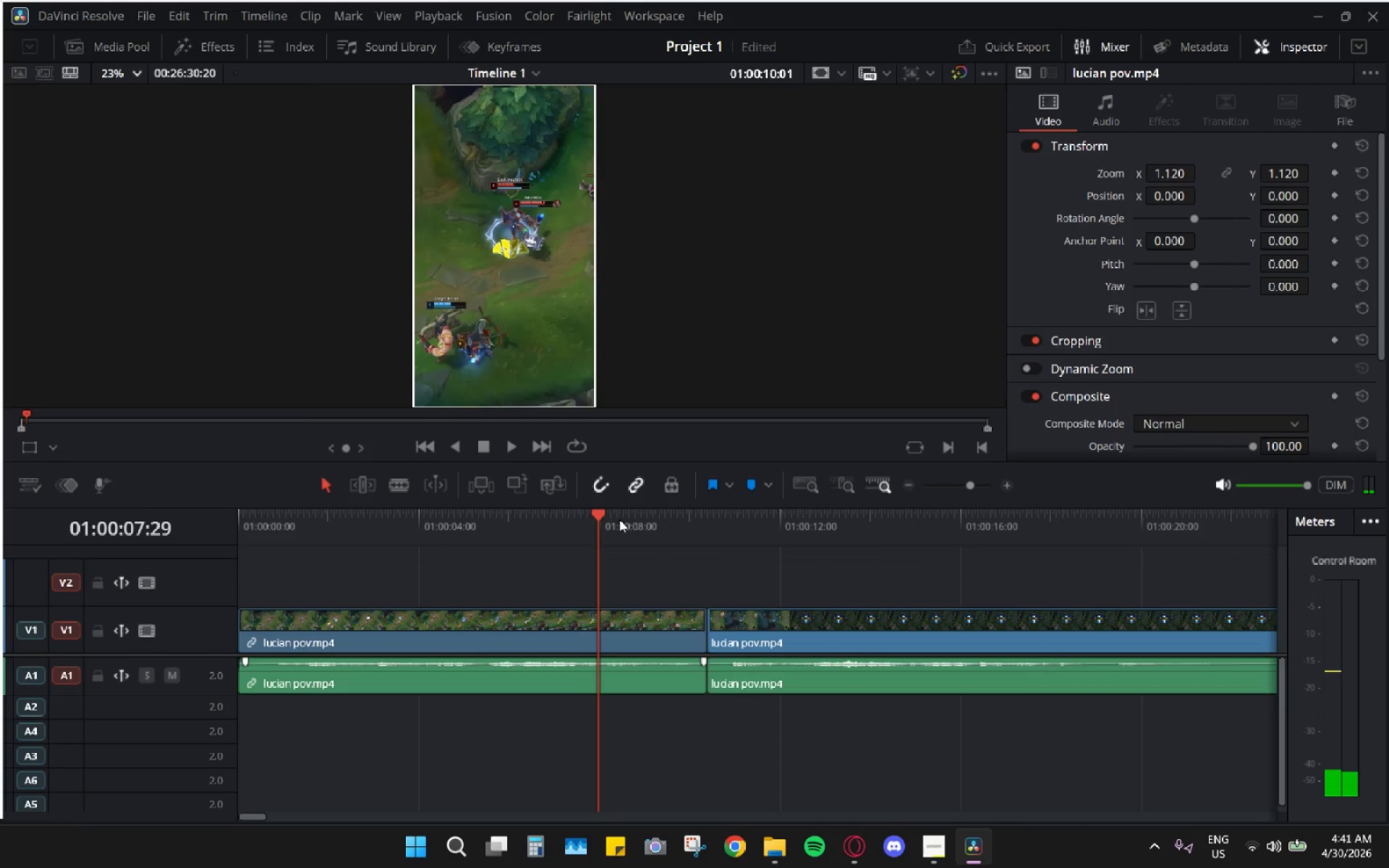 
key(Space)
 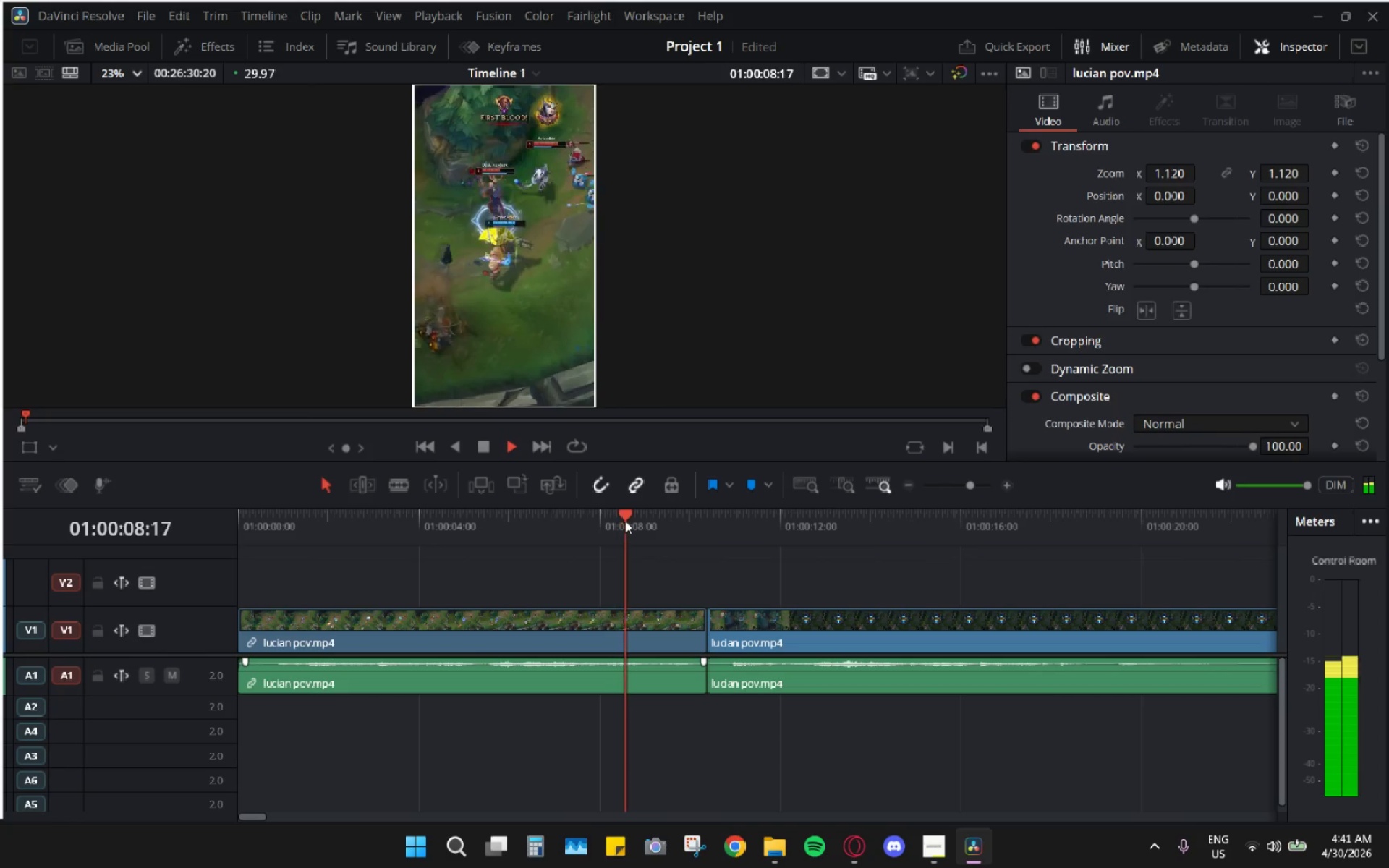 
key(Space)
 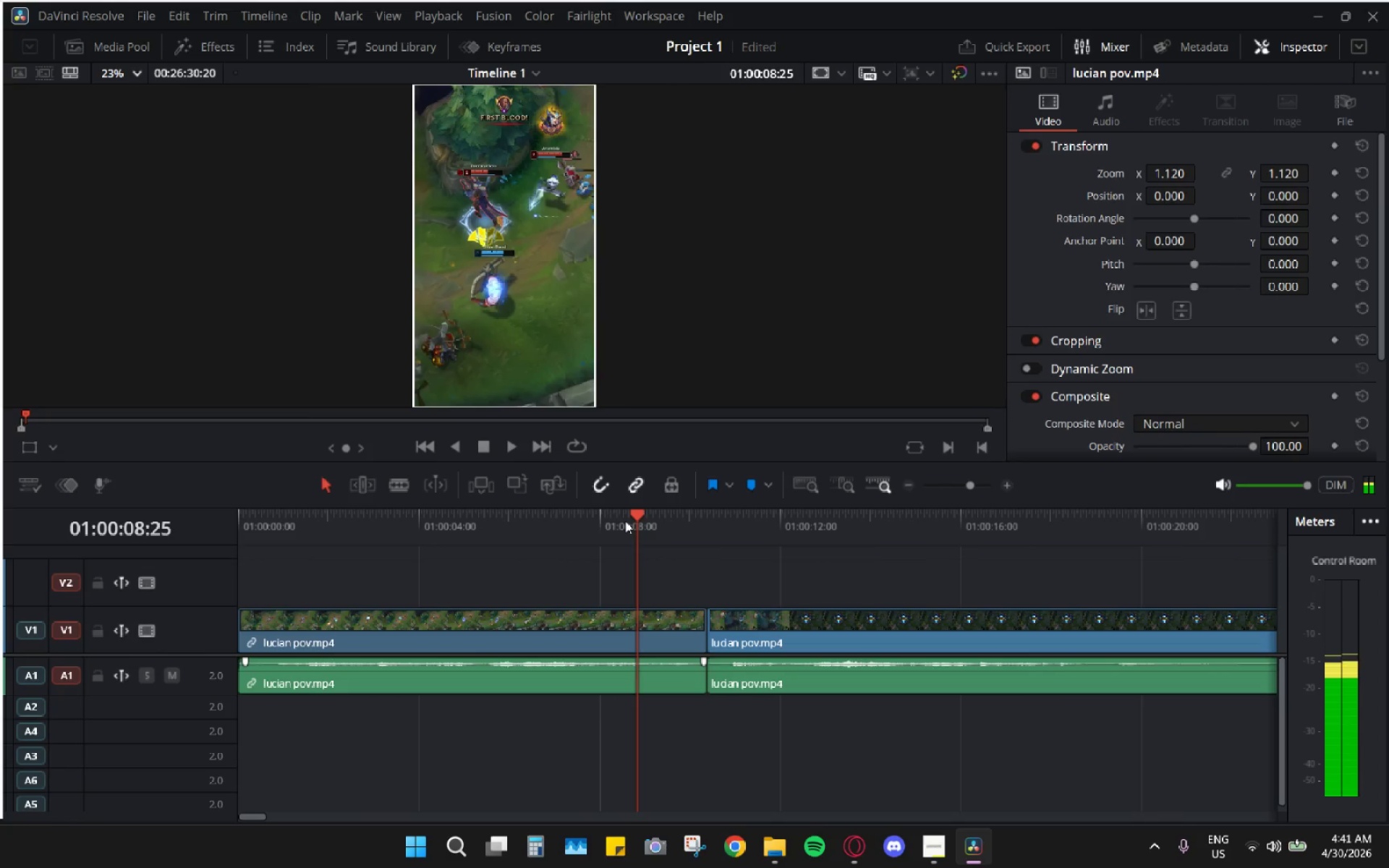 
key(Space)
 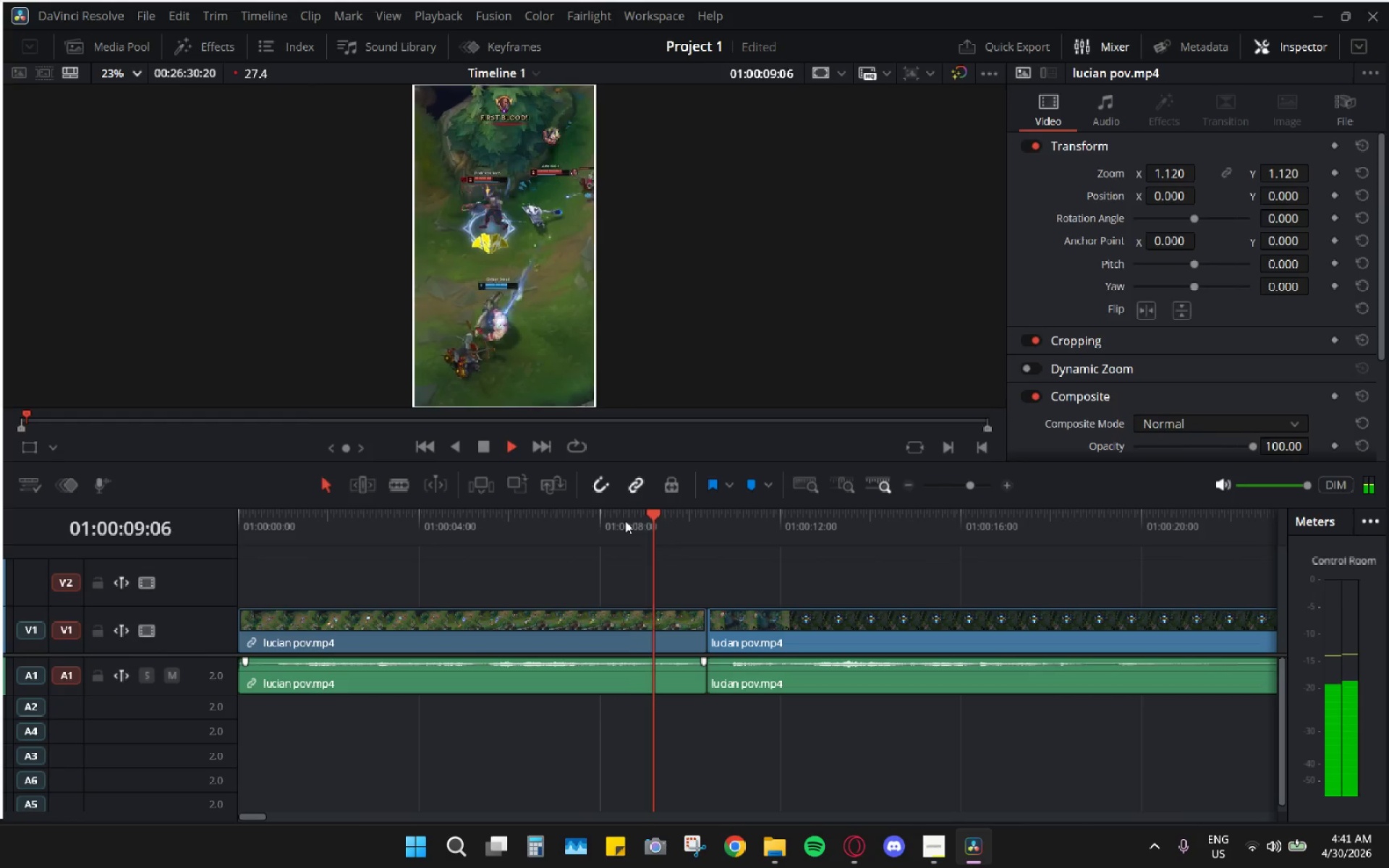 
key(Space)
 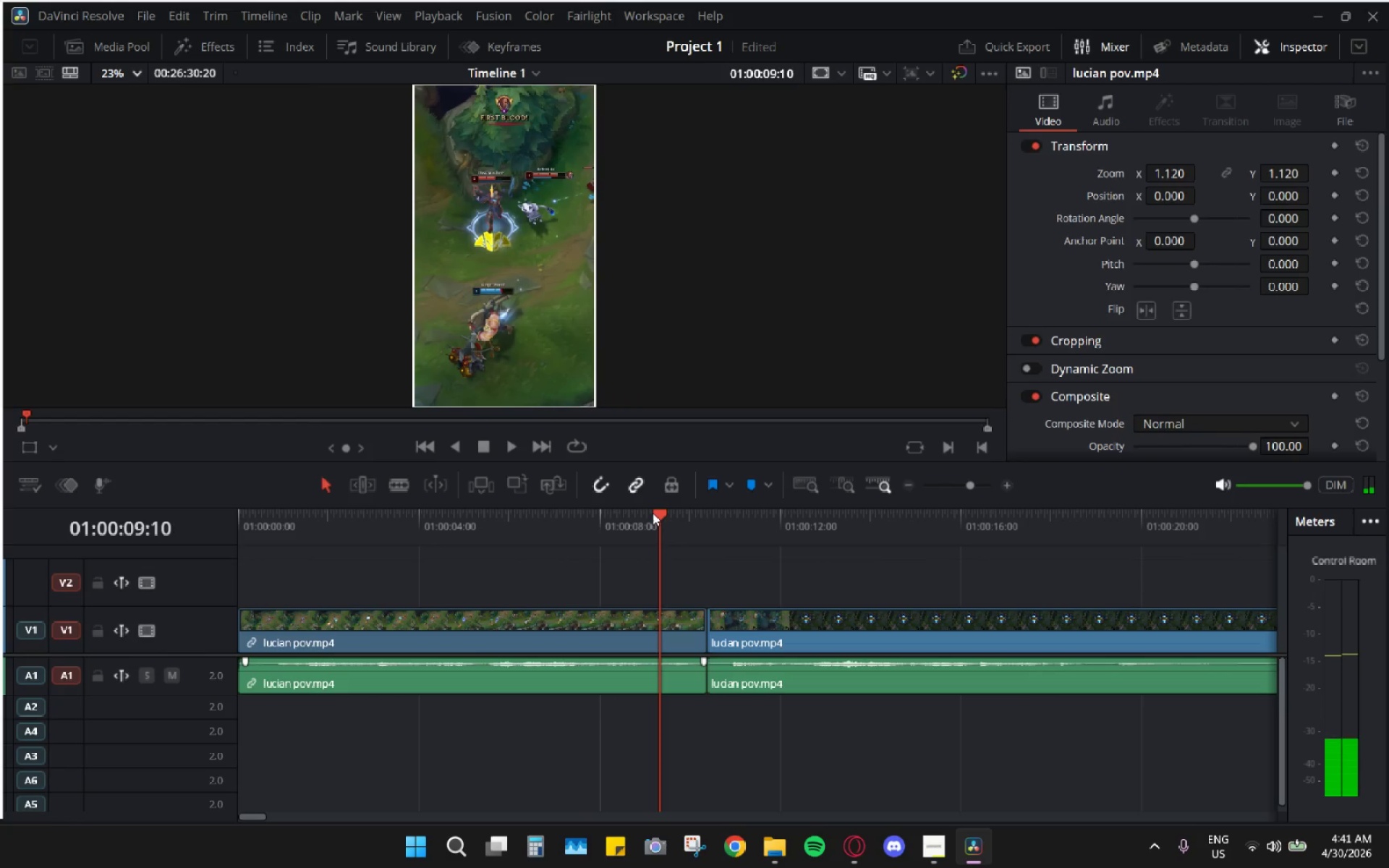 
left_click_drag(start_coordinate=[654, 513], to_coordinate=[587, 509])
 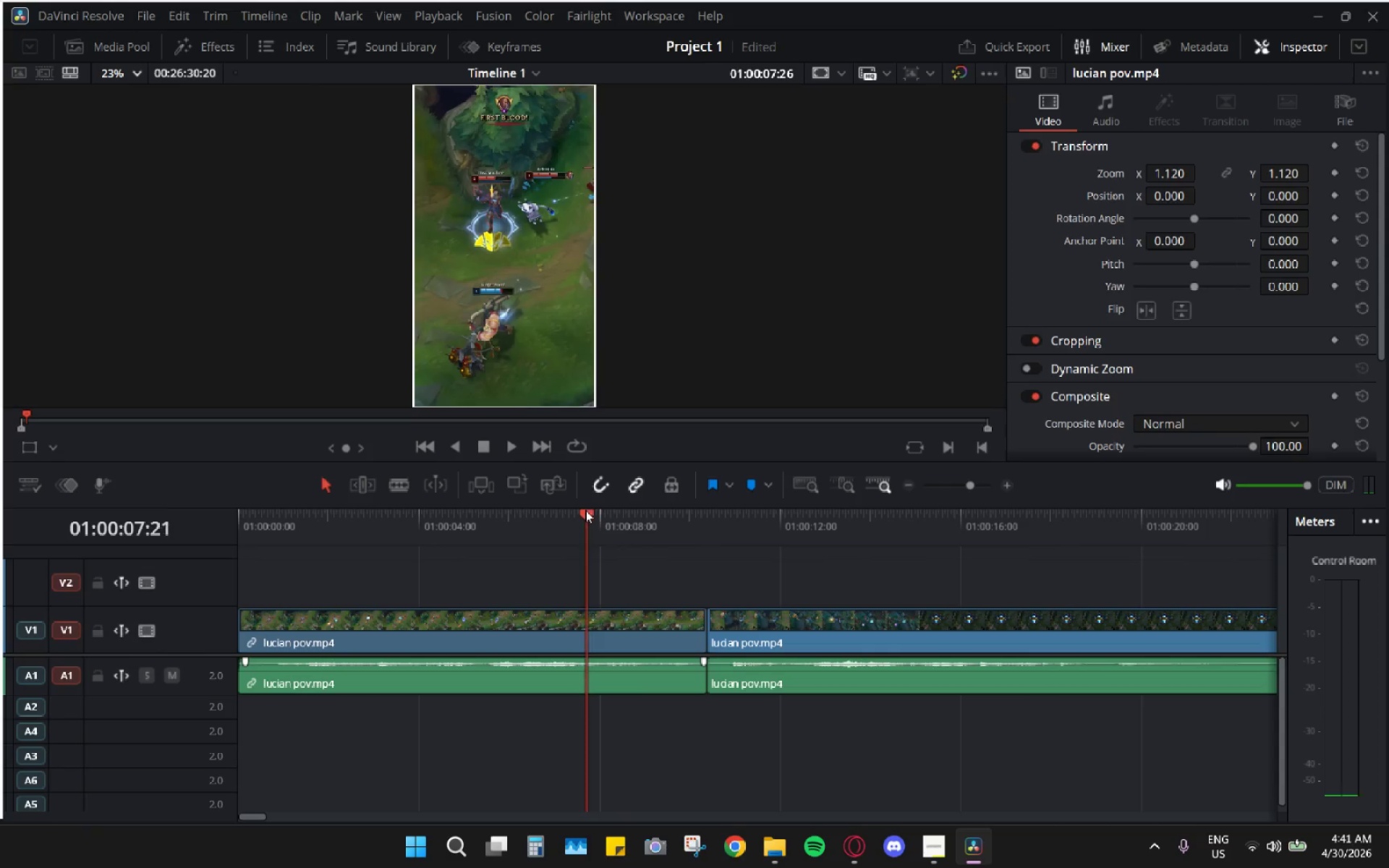 
key(Space)
 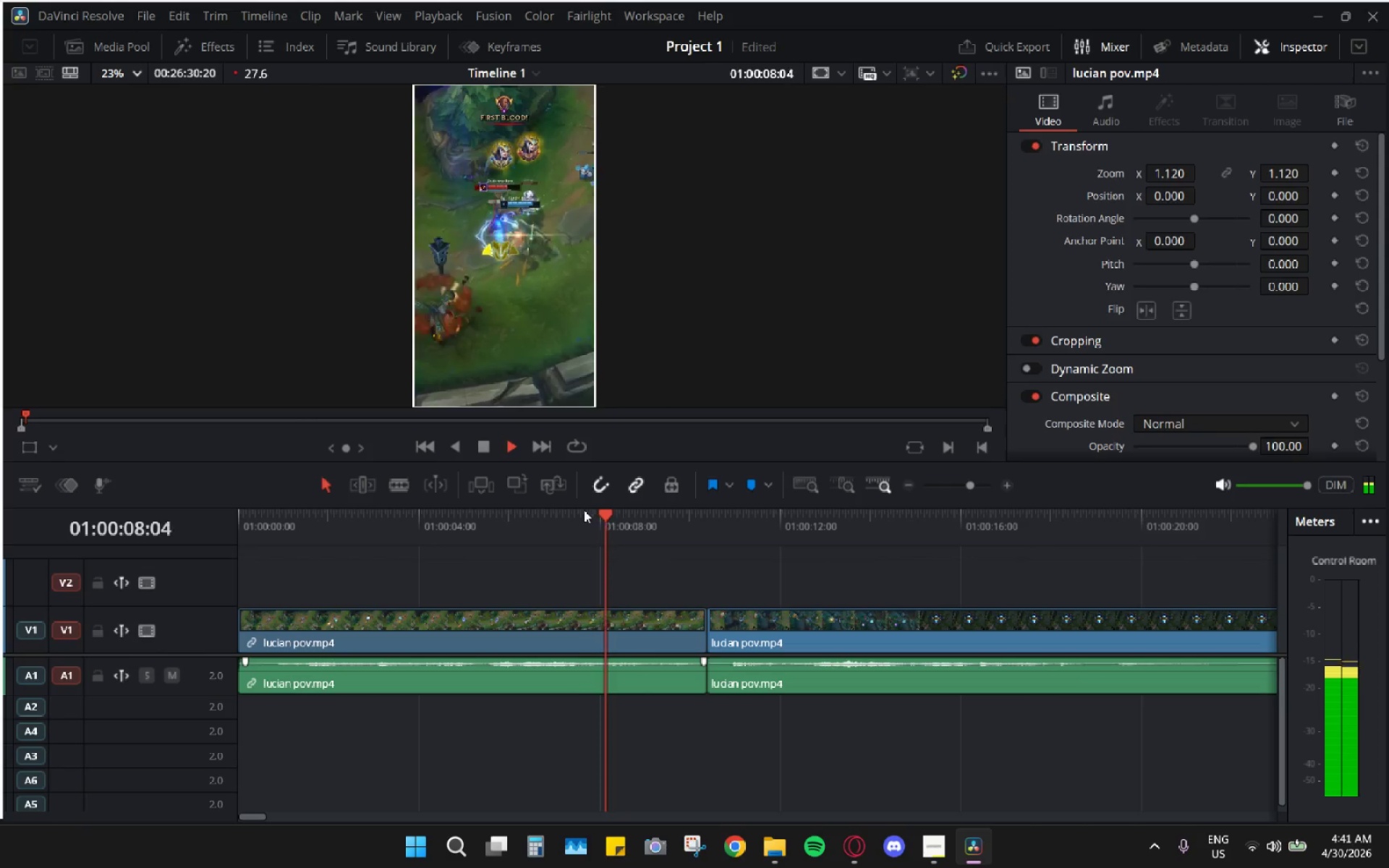 
key(Space)
 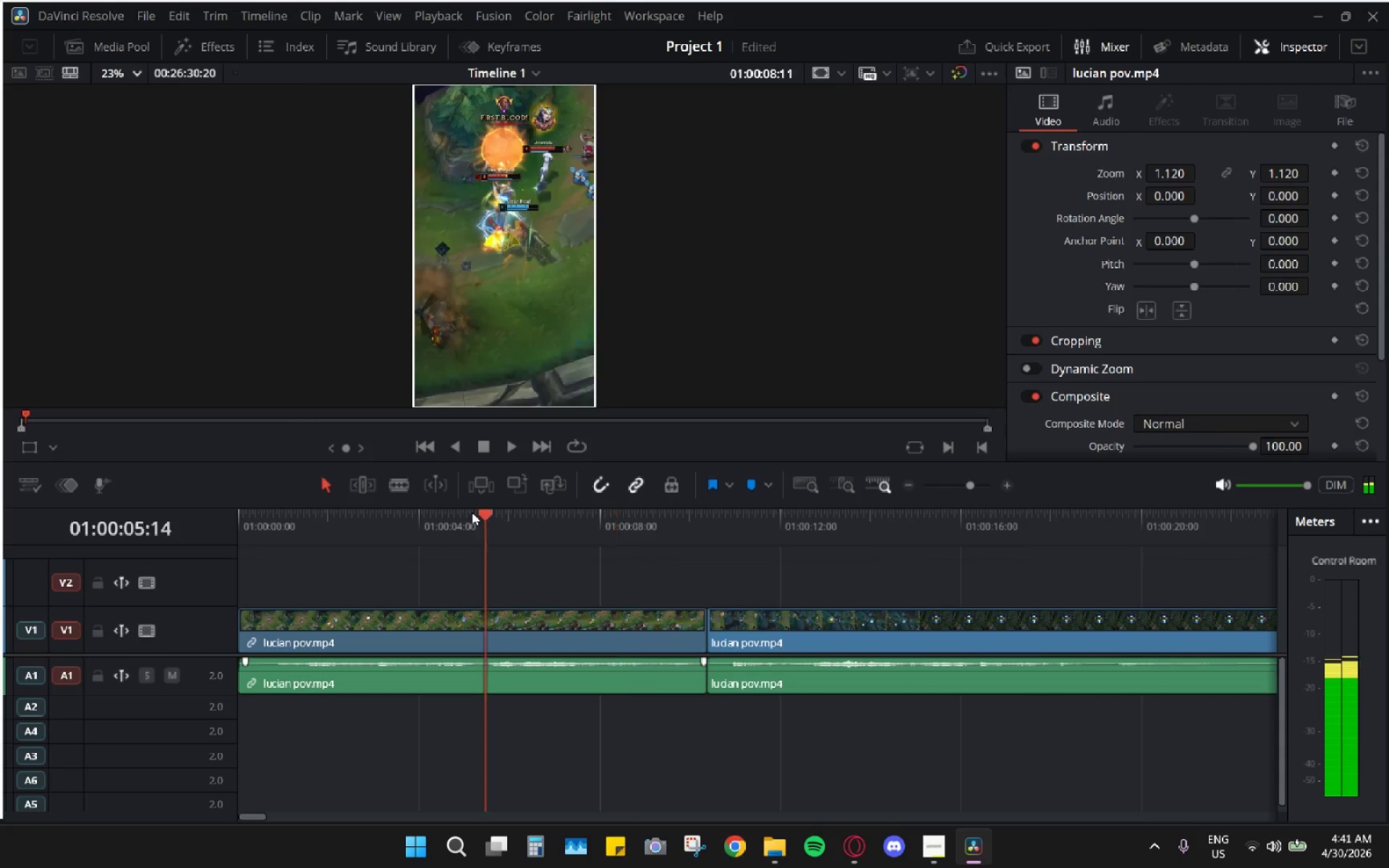 
left_click_drag(start_coordinate=[488, 514], to_coordinate=[210, 515])
 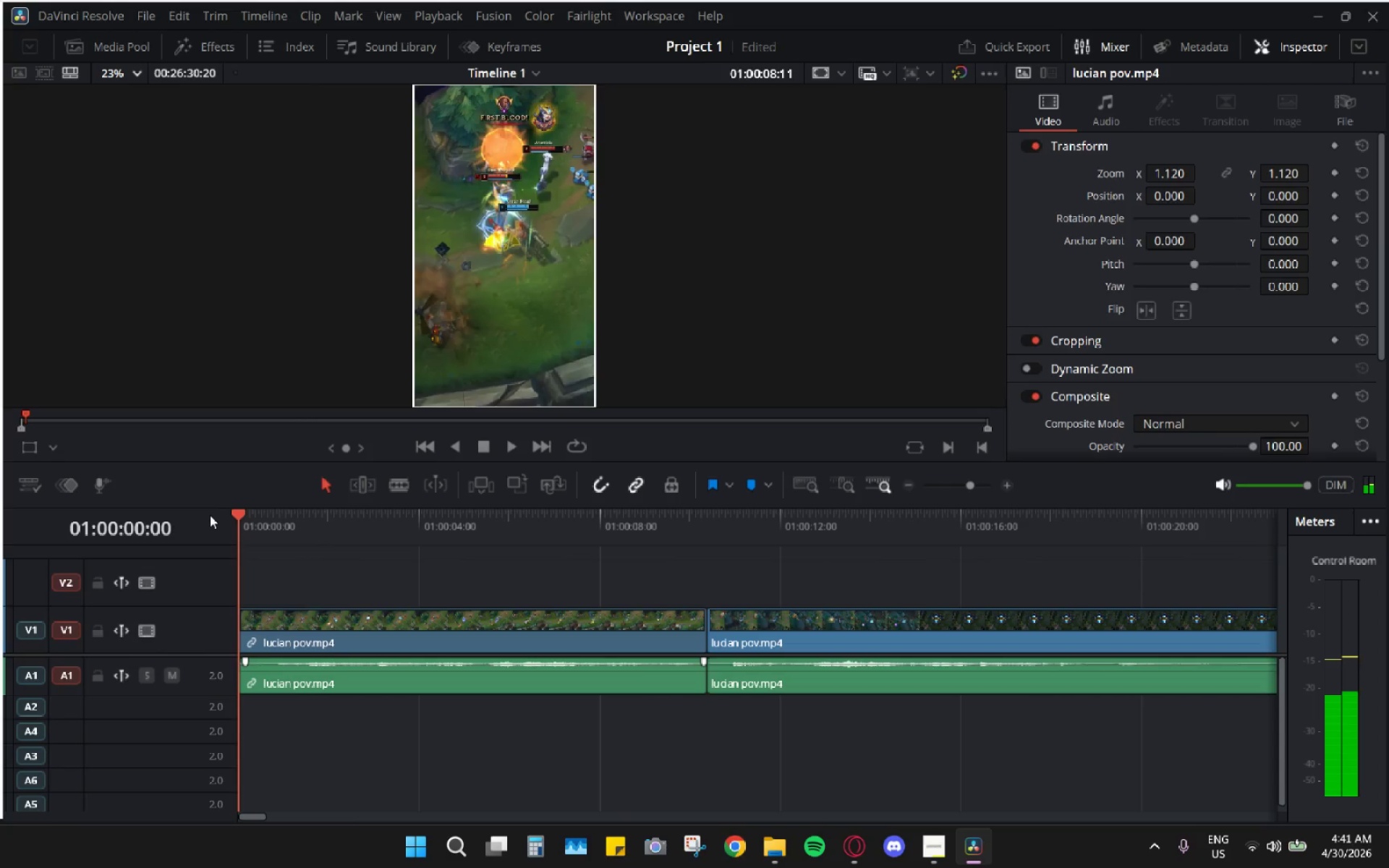 
key(Space)
 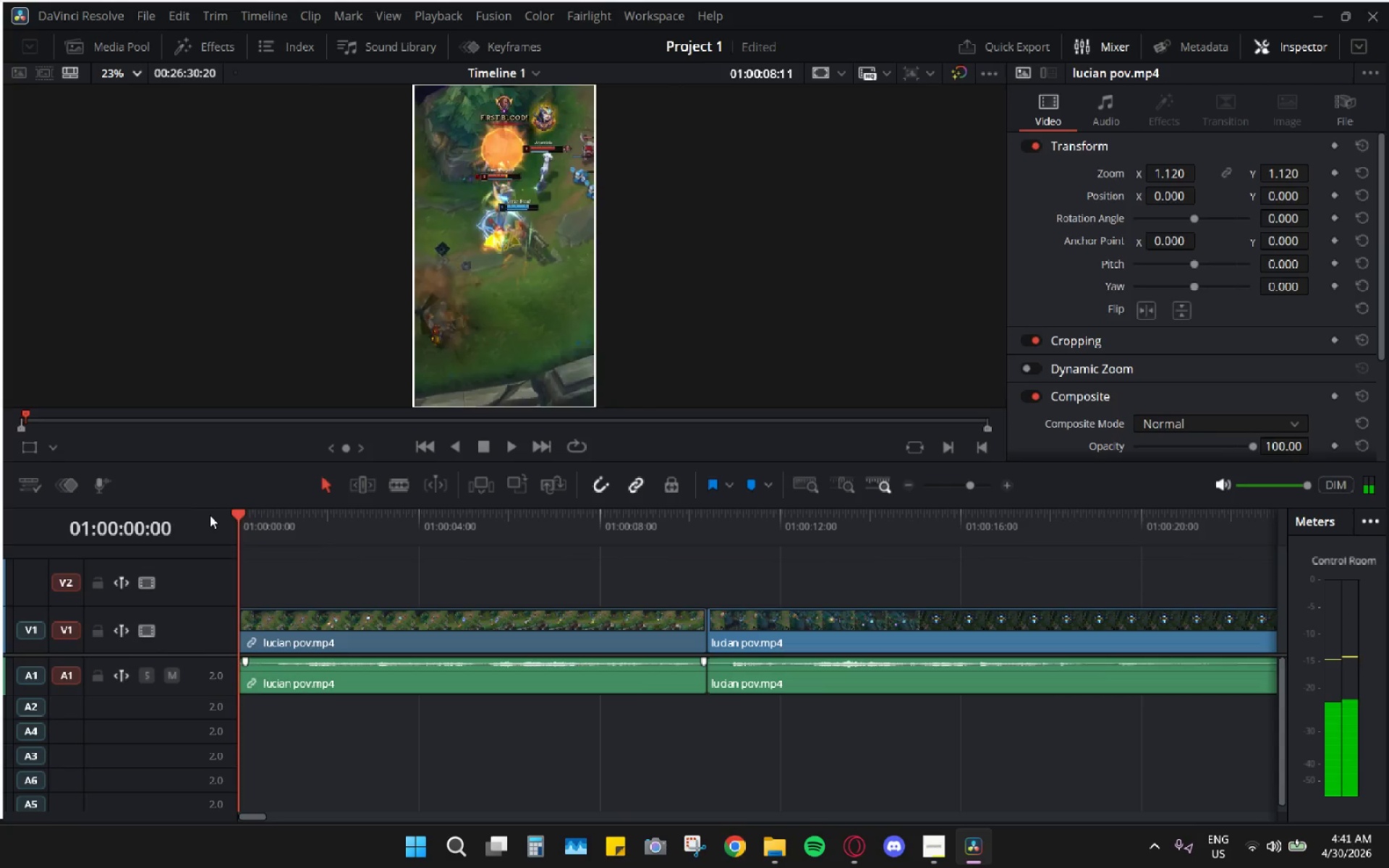 
key(Space)
 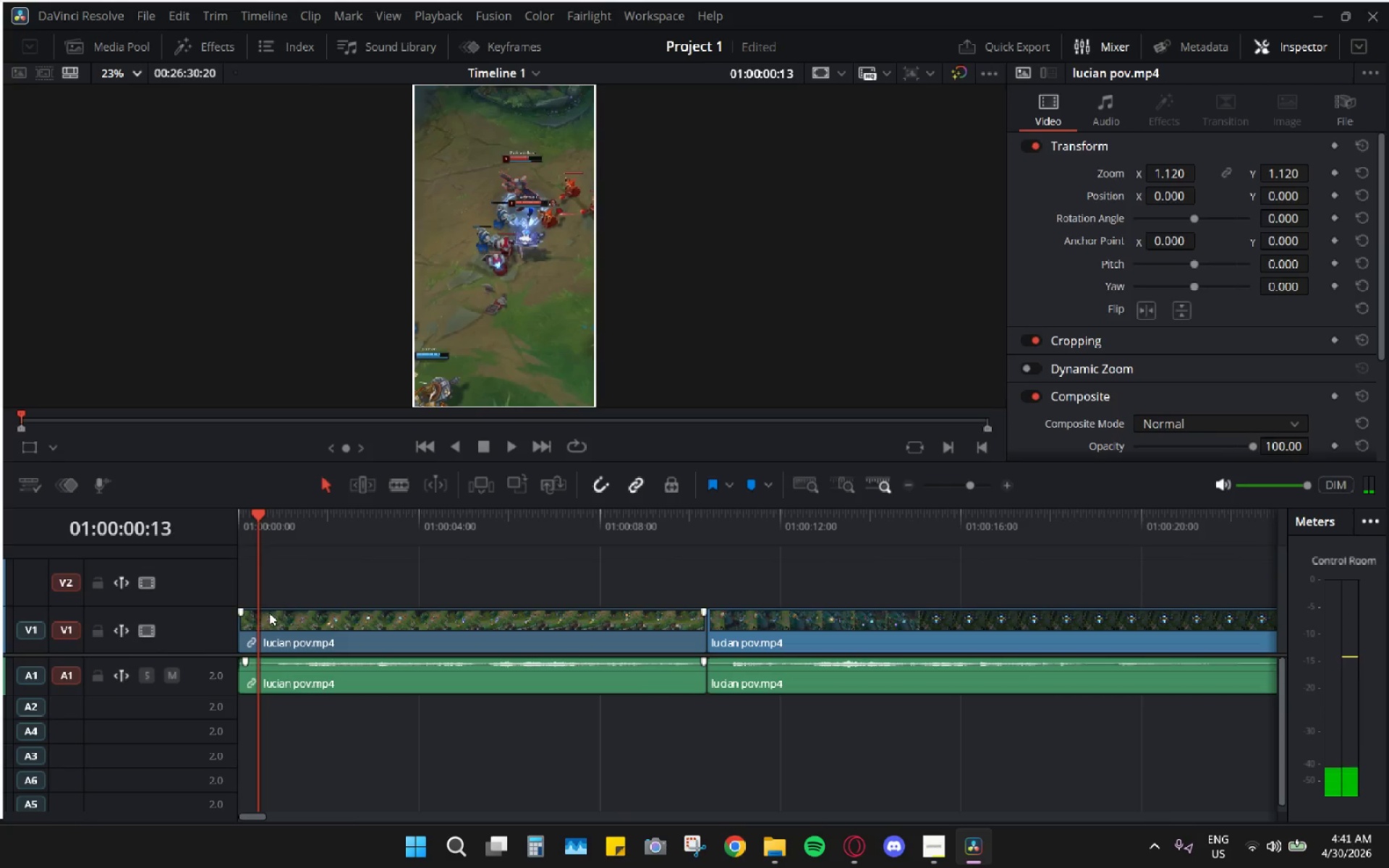 
key(C)
 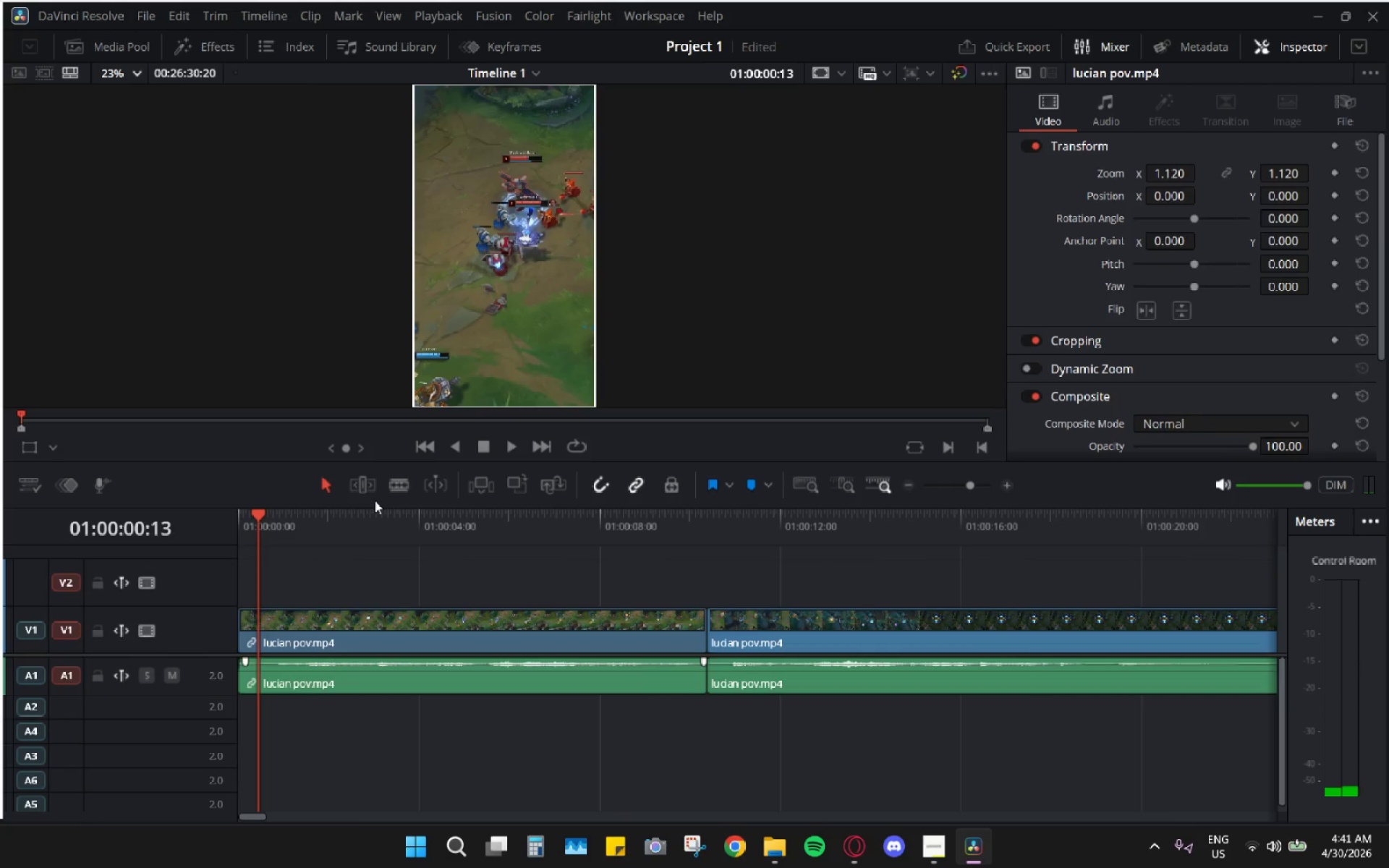 
left_click([396, 483])
 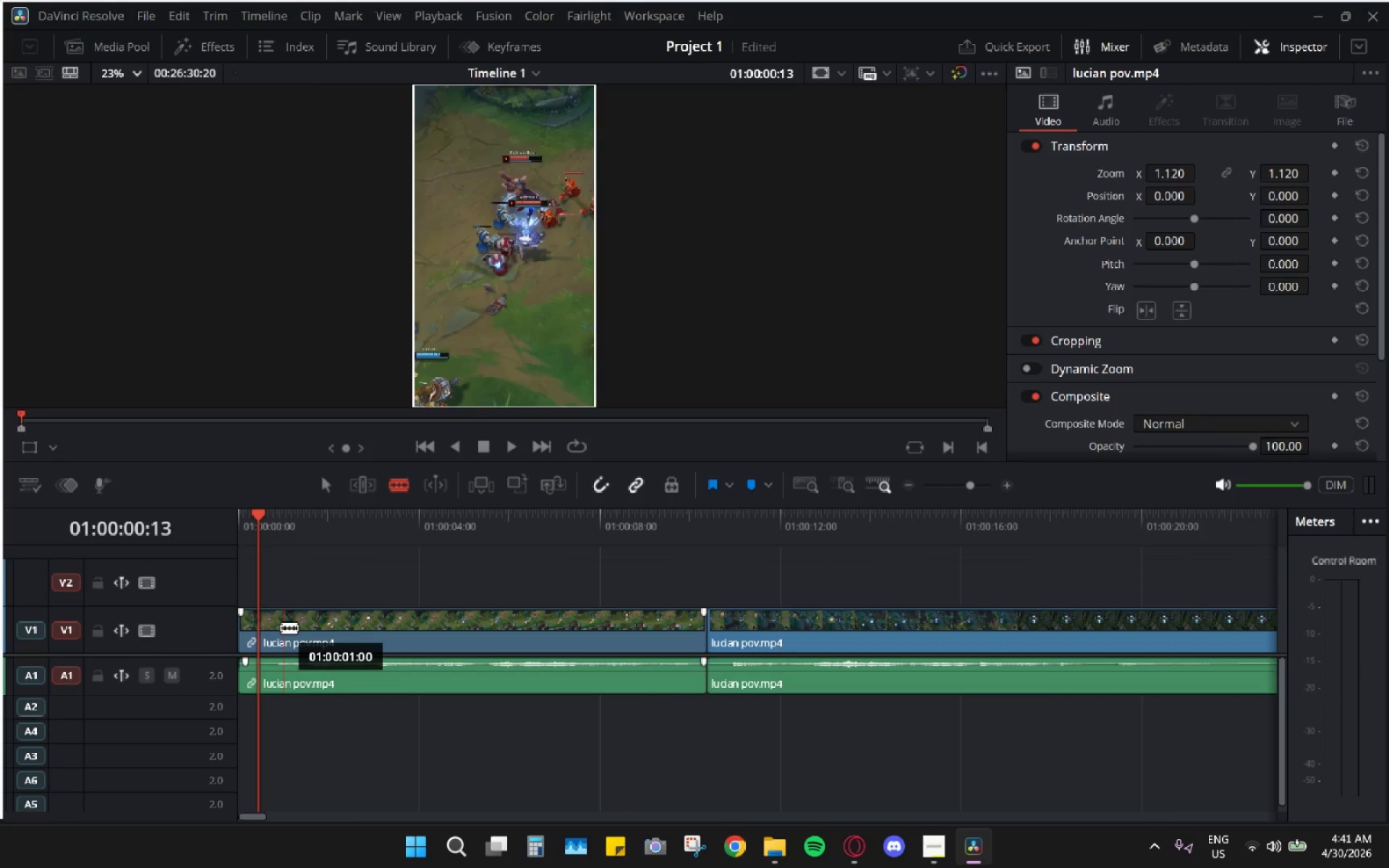 
left_click([263, 627])
 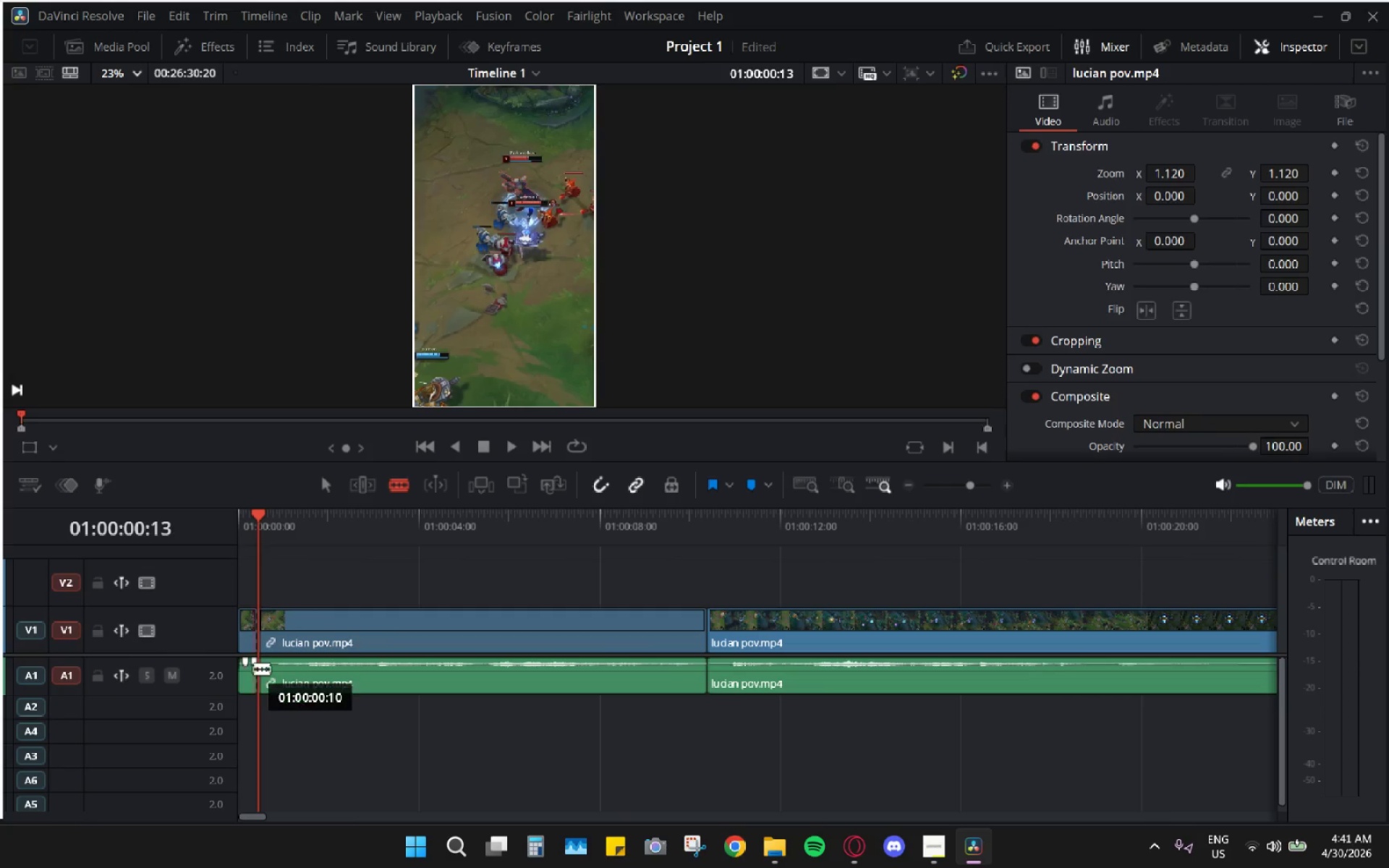 
type(vh)
 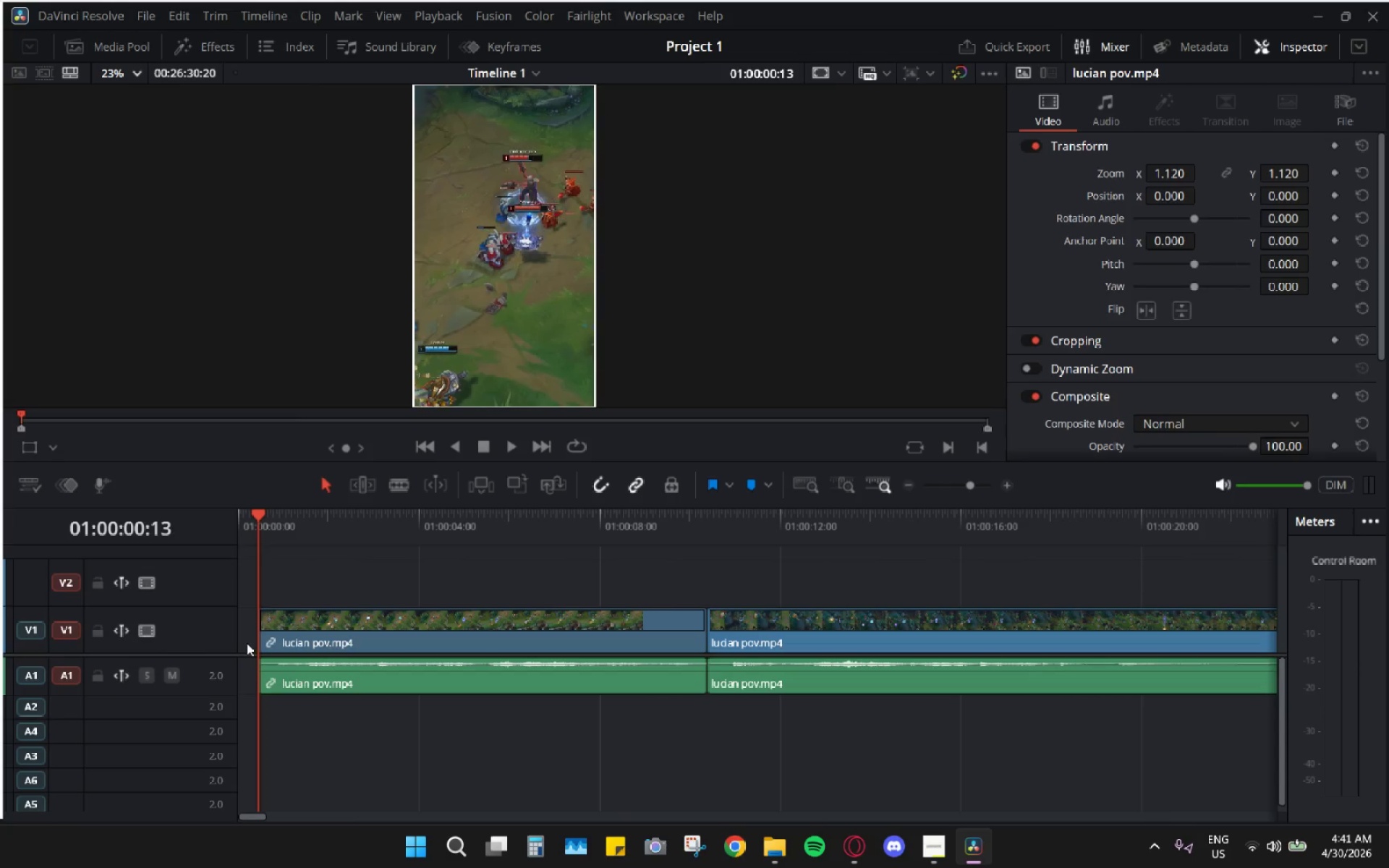 
left_click([247, 643])
 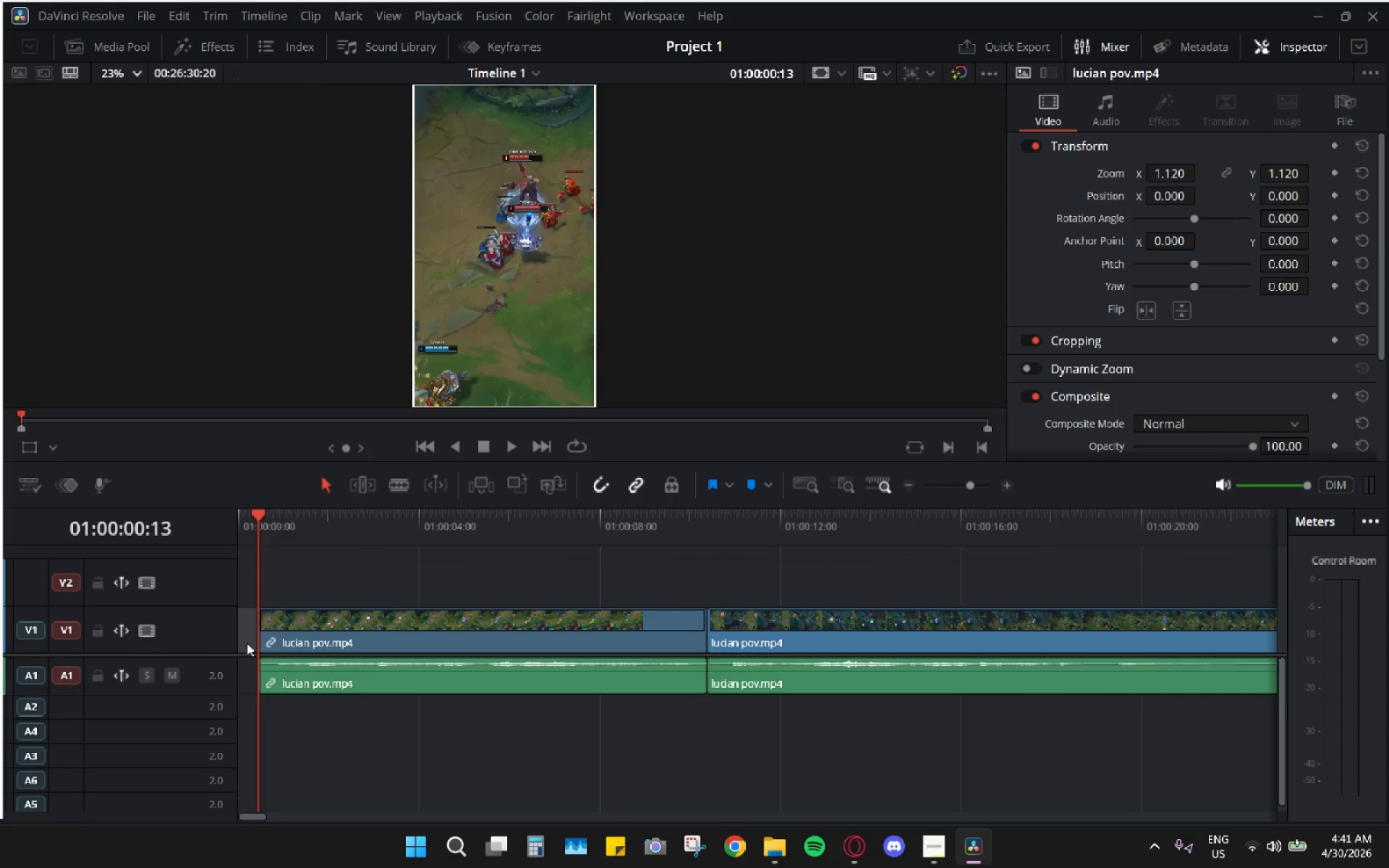 
key(H)
 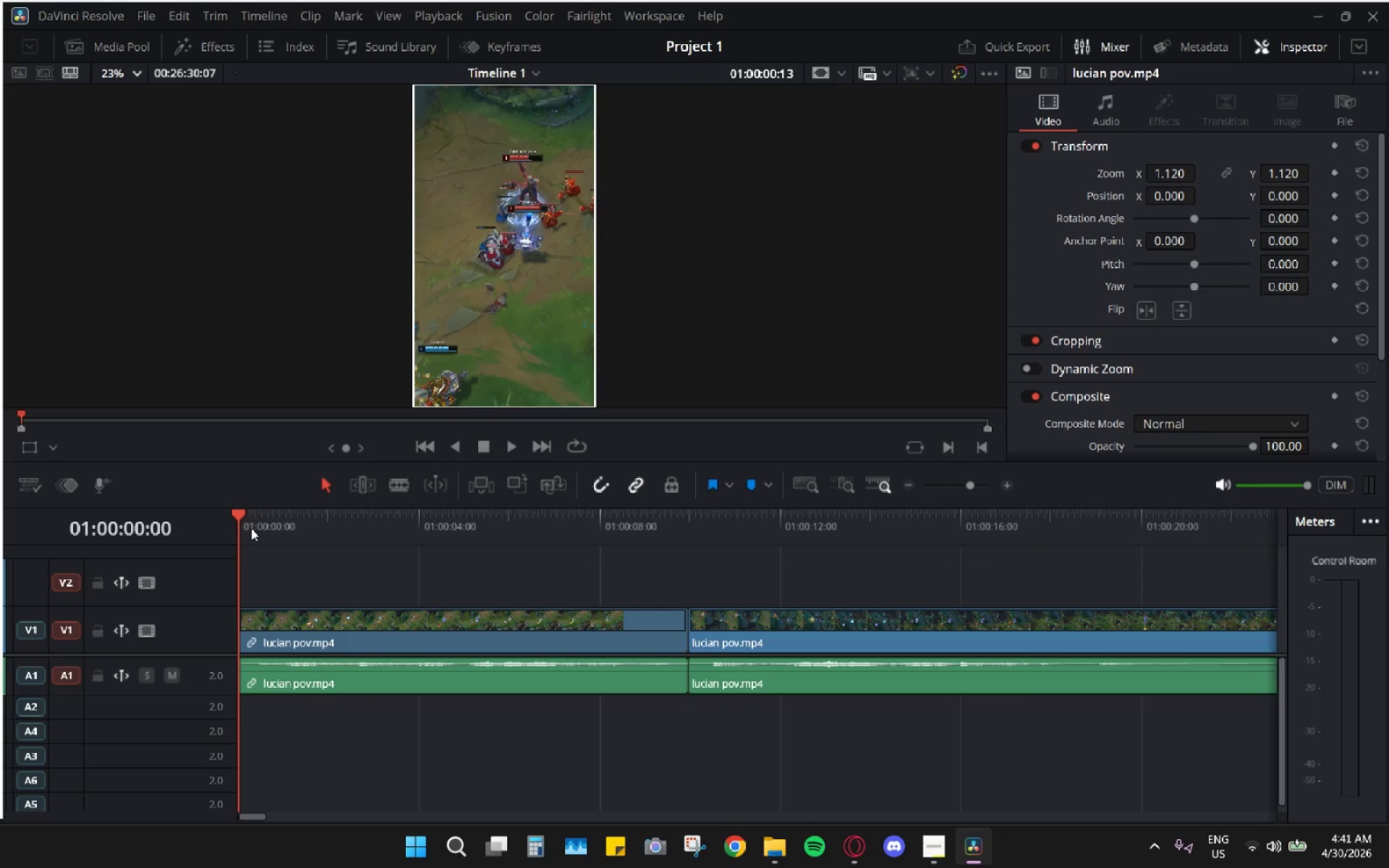 
key(Space)
 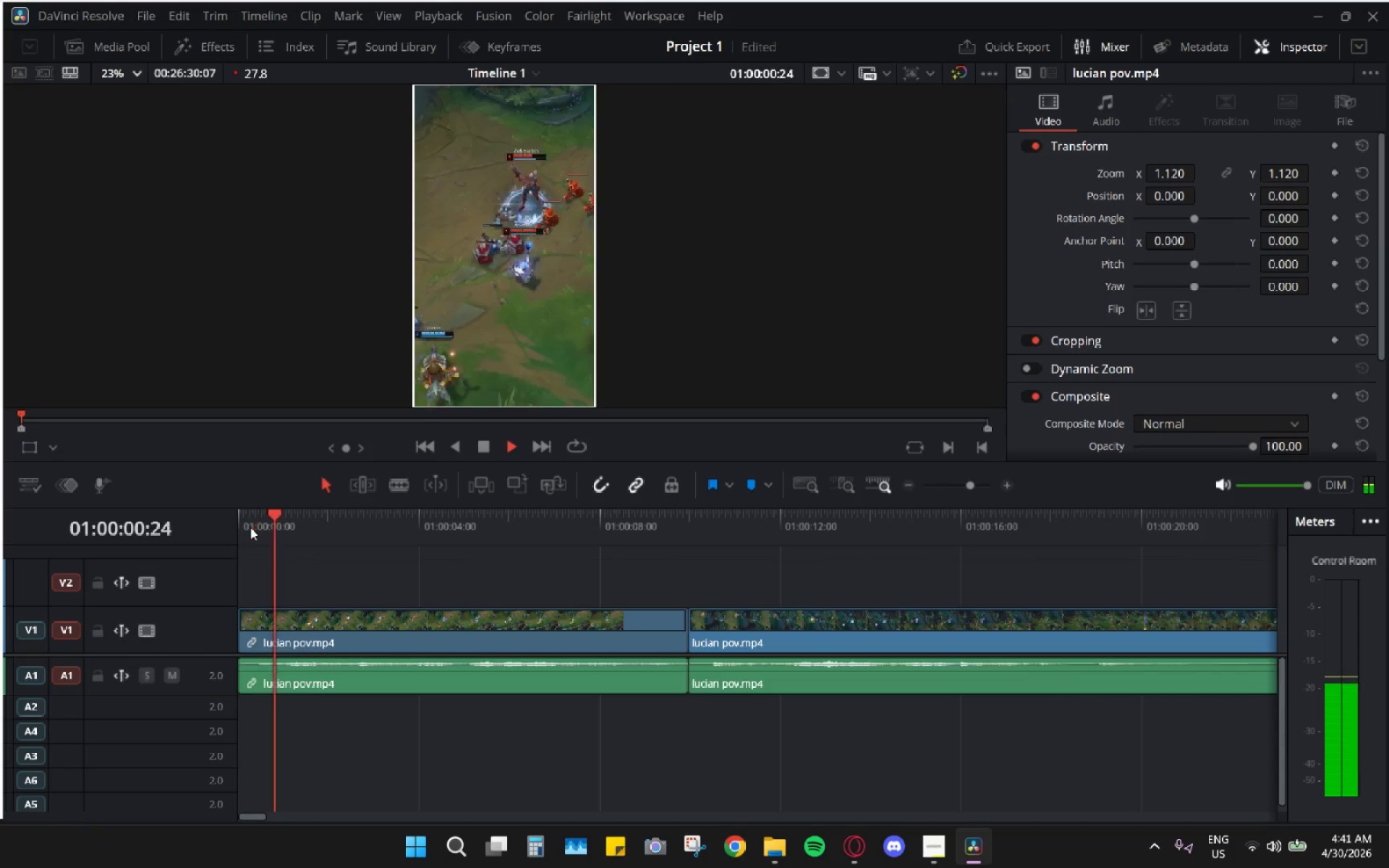 
key(Space)
 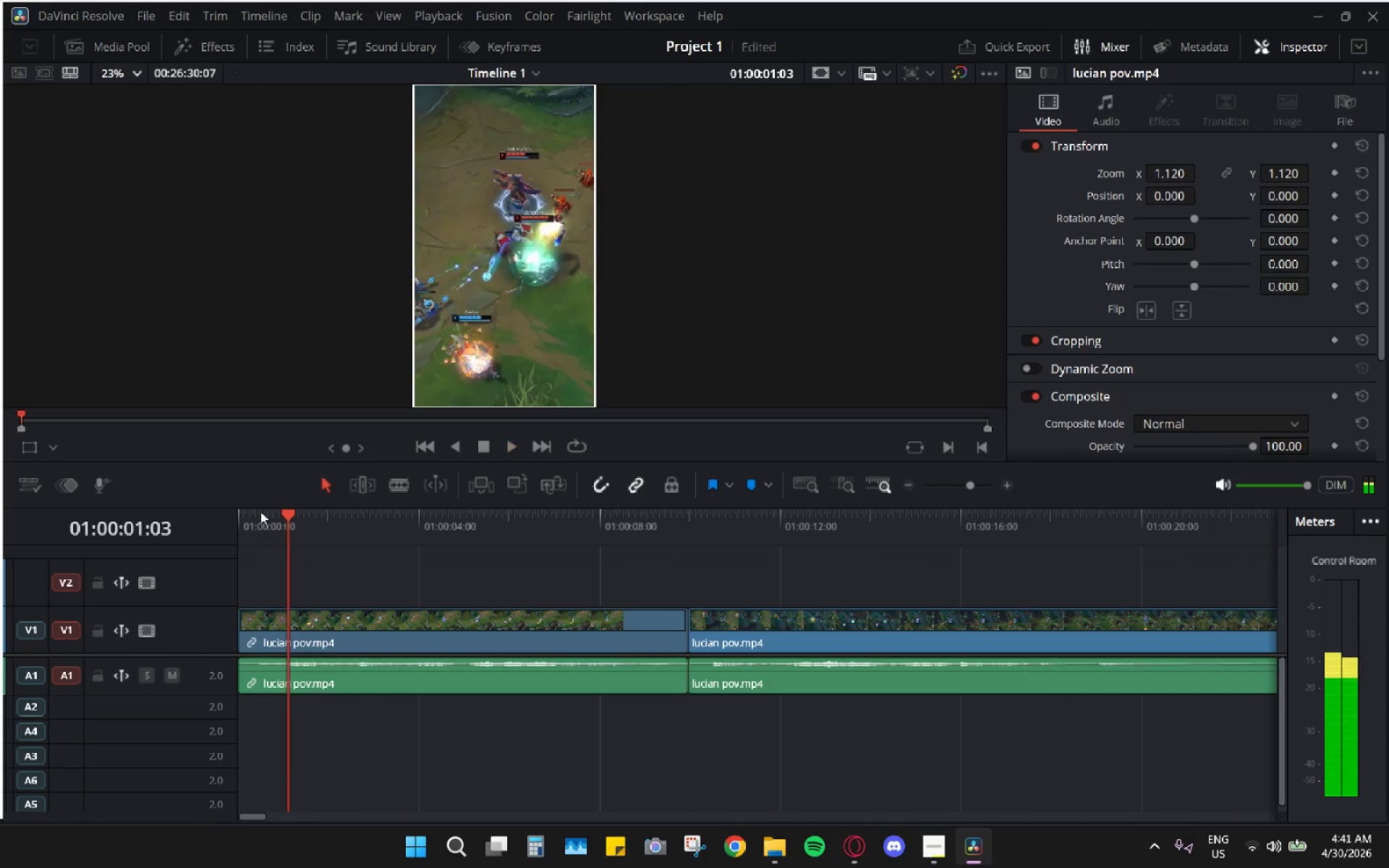 
left_click_drag(start_coordinate=[260, 511], to_coordinate=[201, 517])
 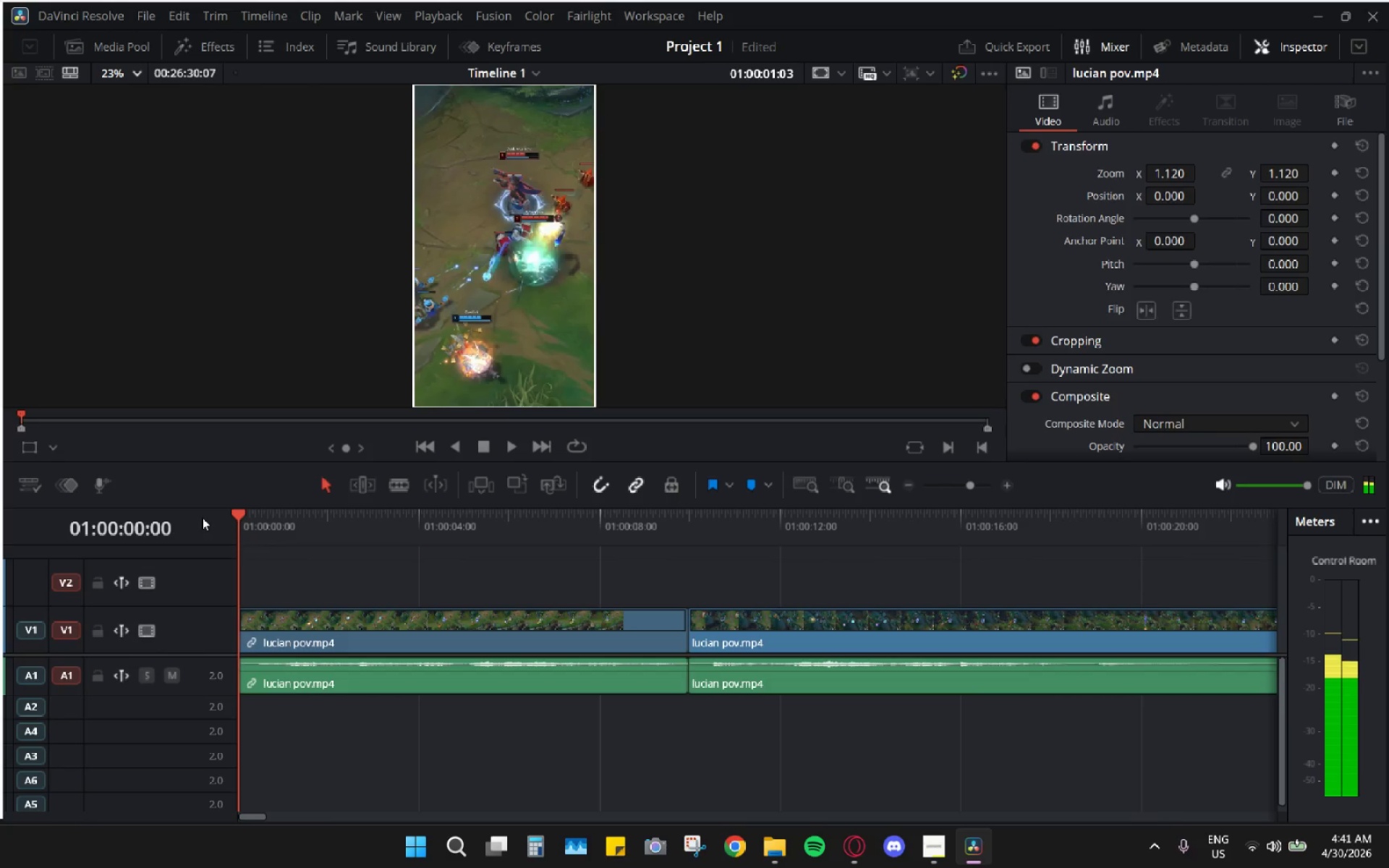 
key(Space)
 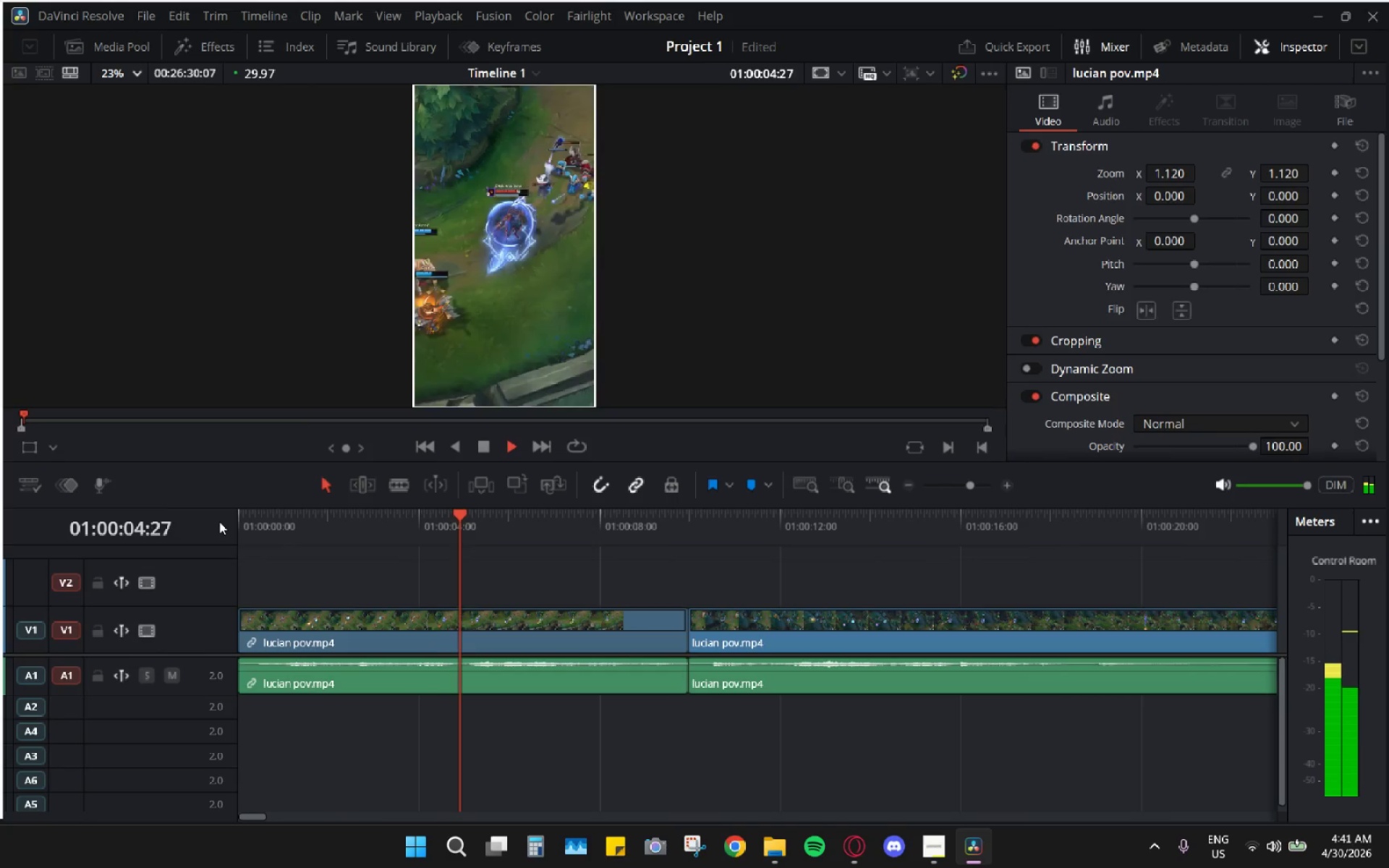 
wait(10.12)
 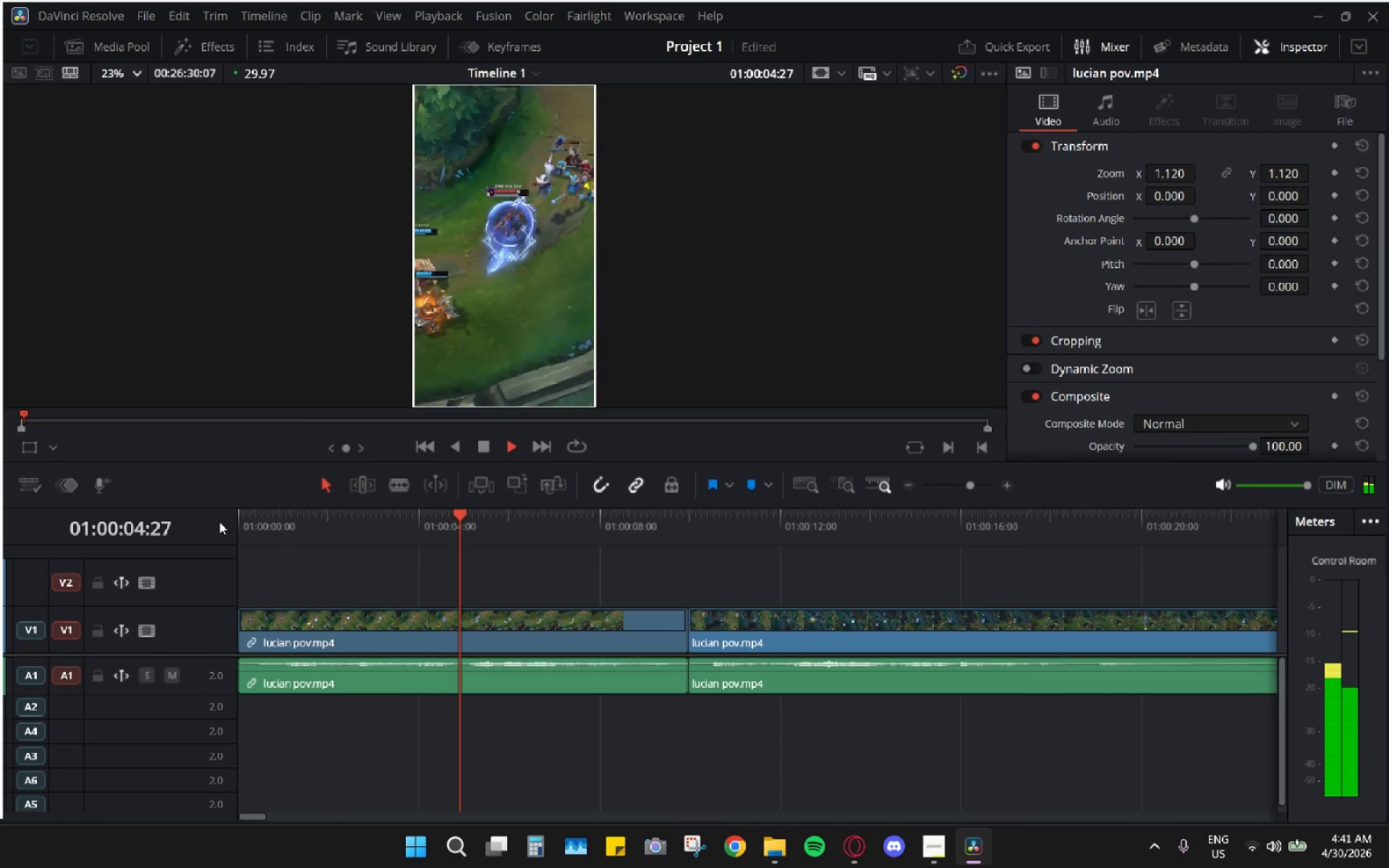 
key(Space)
 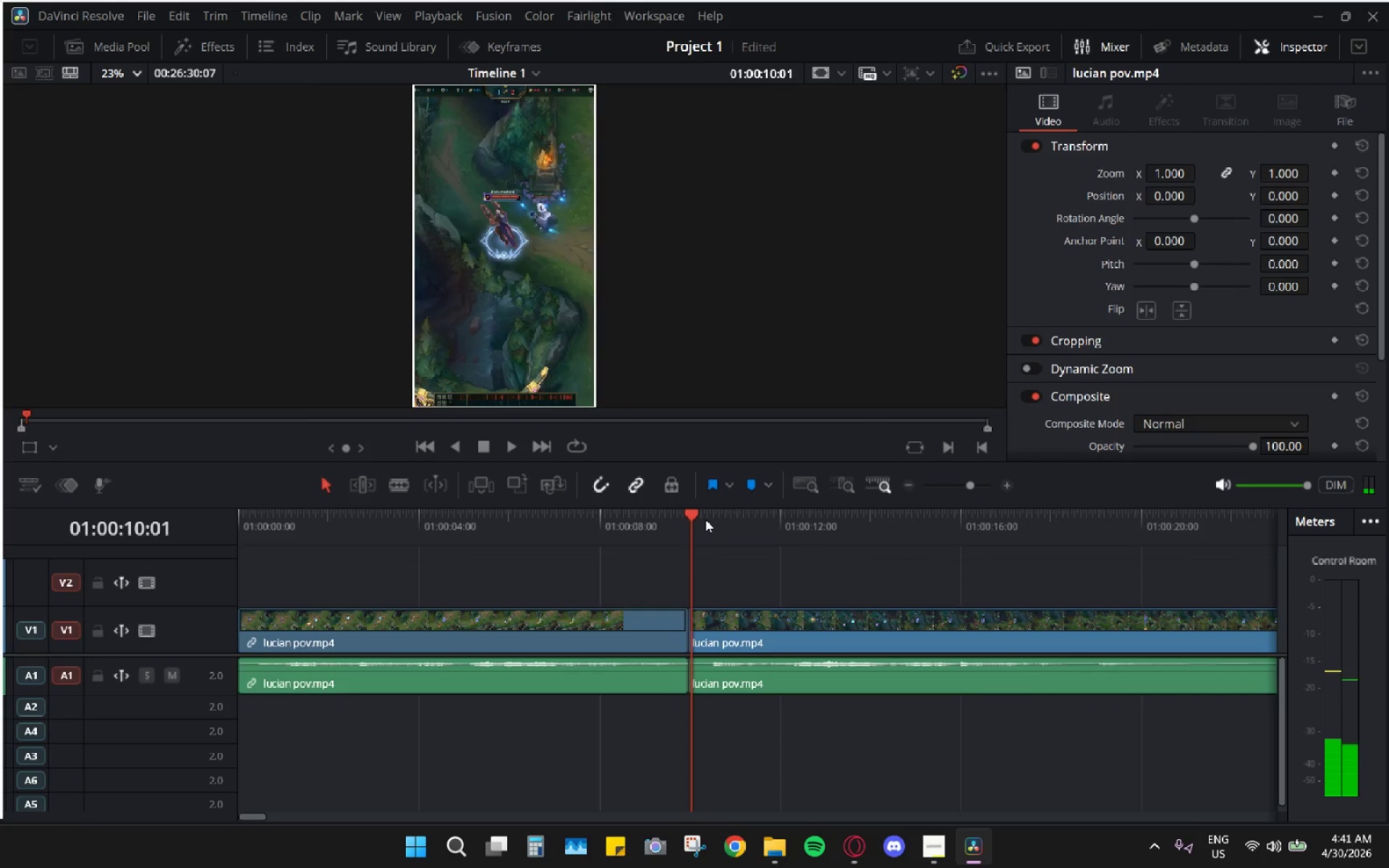 
left_click_drag(start_coordinate=[669, 503], to_coordinate=[615, 508])
 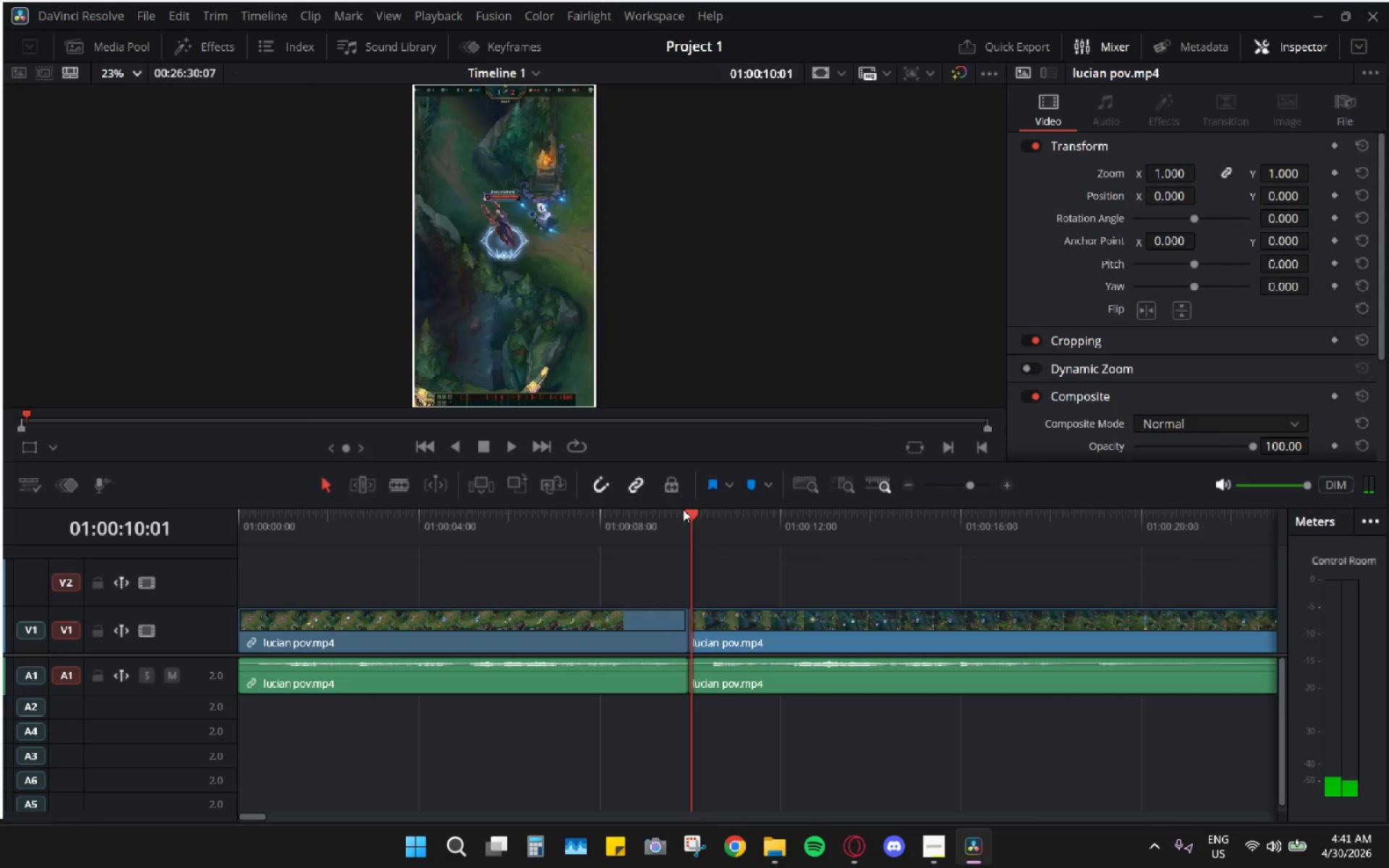 
left_click_drag(start_coordinate=[684, 510], to_coordinate=[601, 514])
 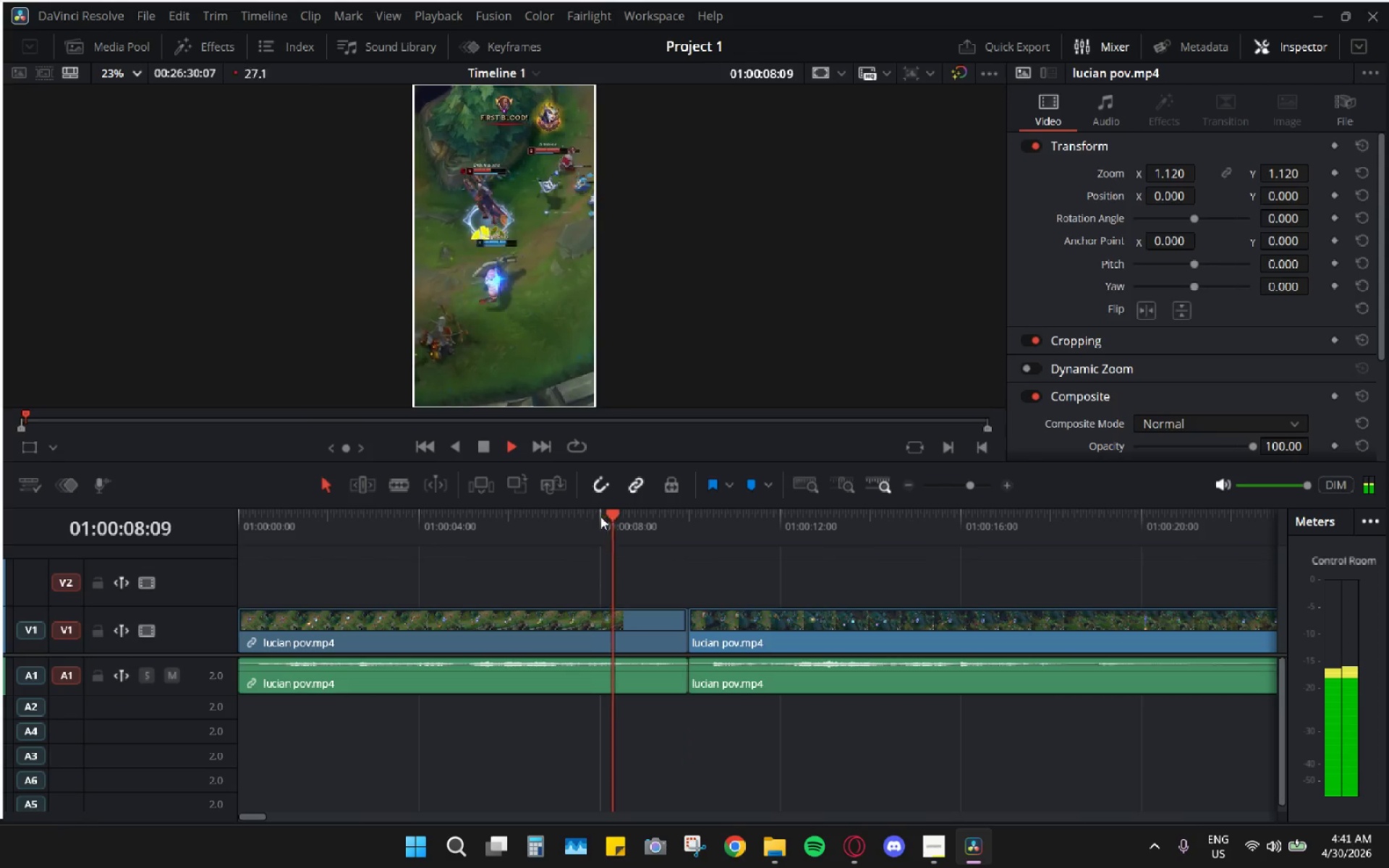 
key(Space)
 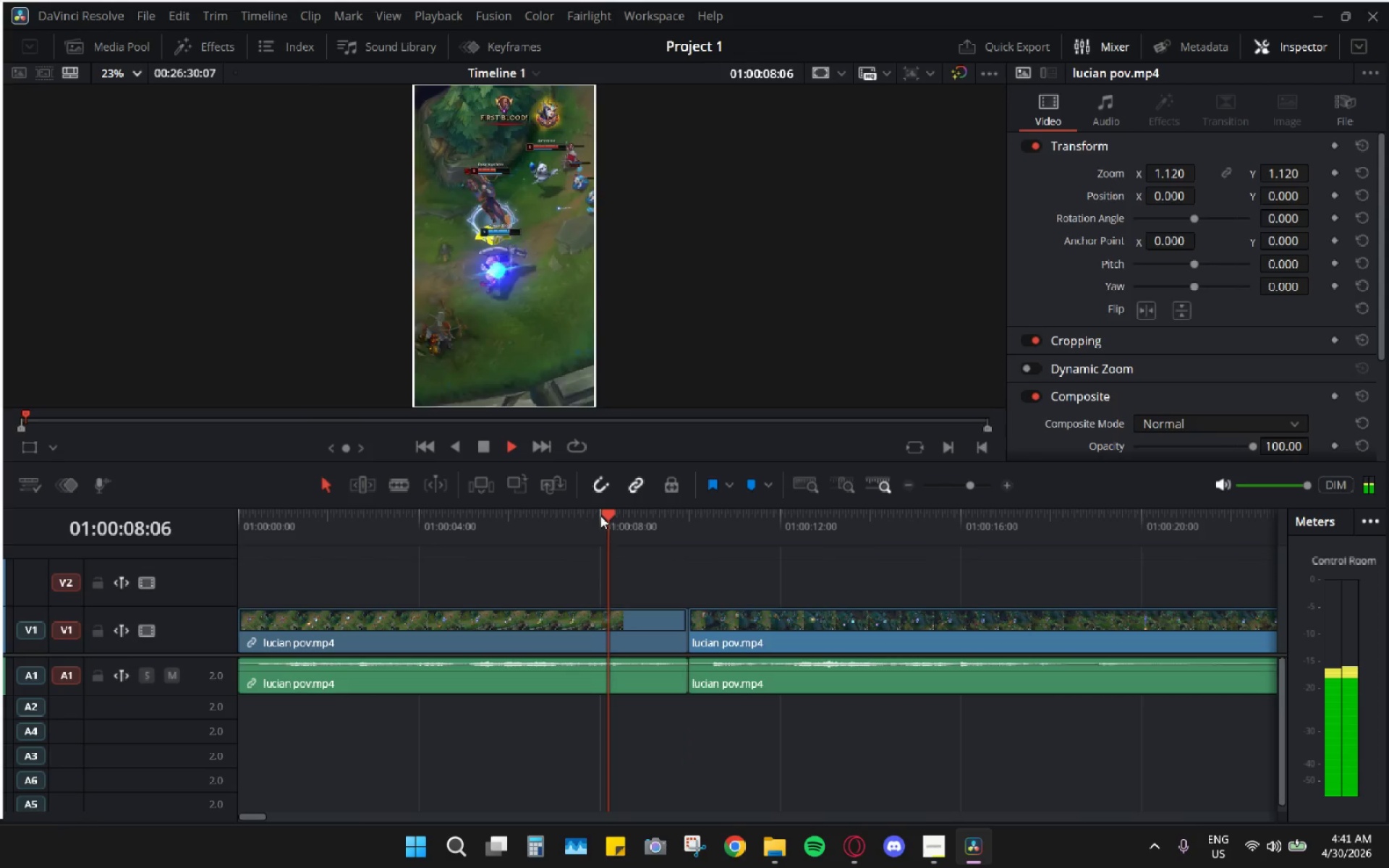 
key(Space)
 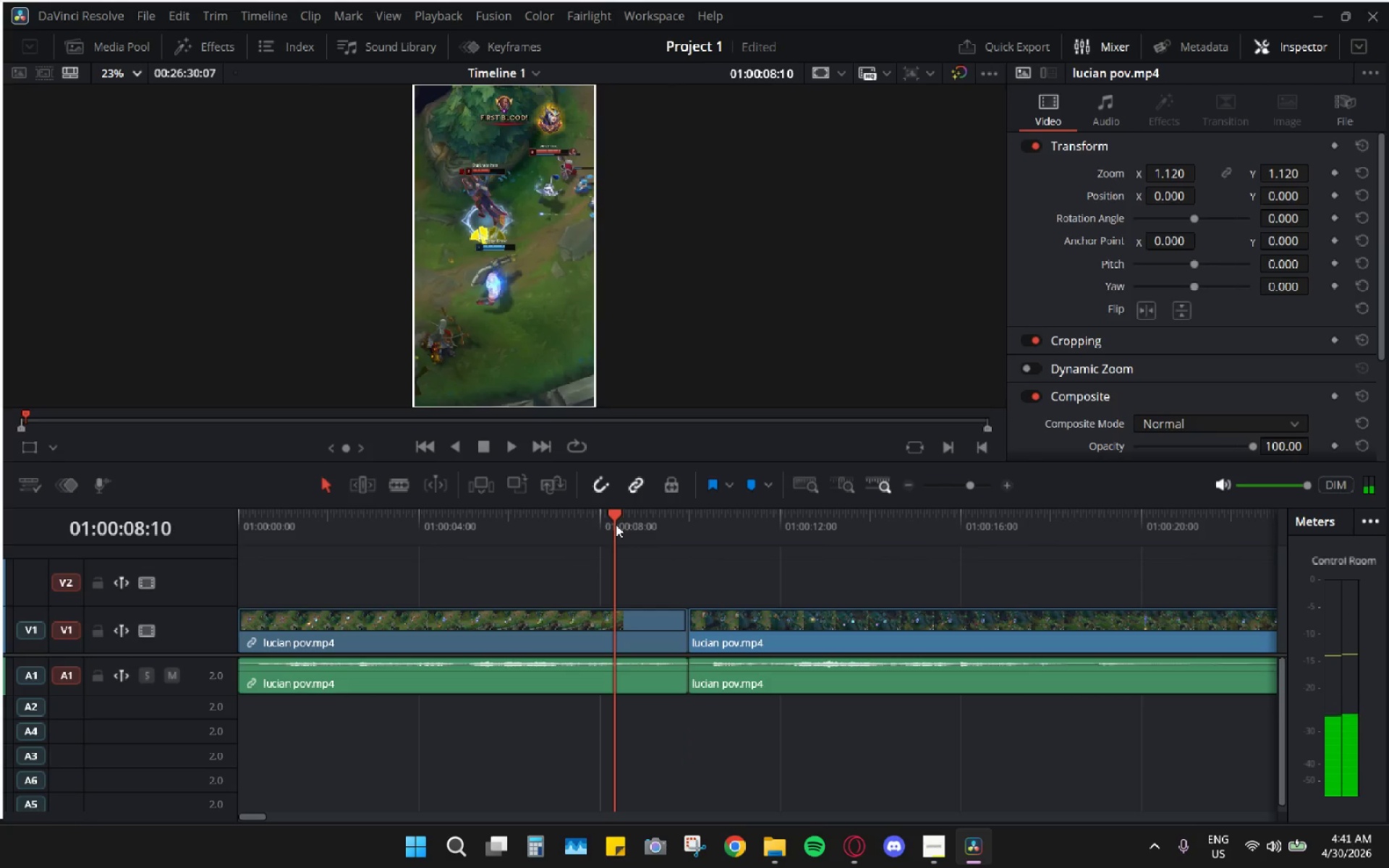 
left_click_drag(start_coordinate=[618, 524], to_coordinate=[600, 525])
 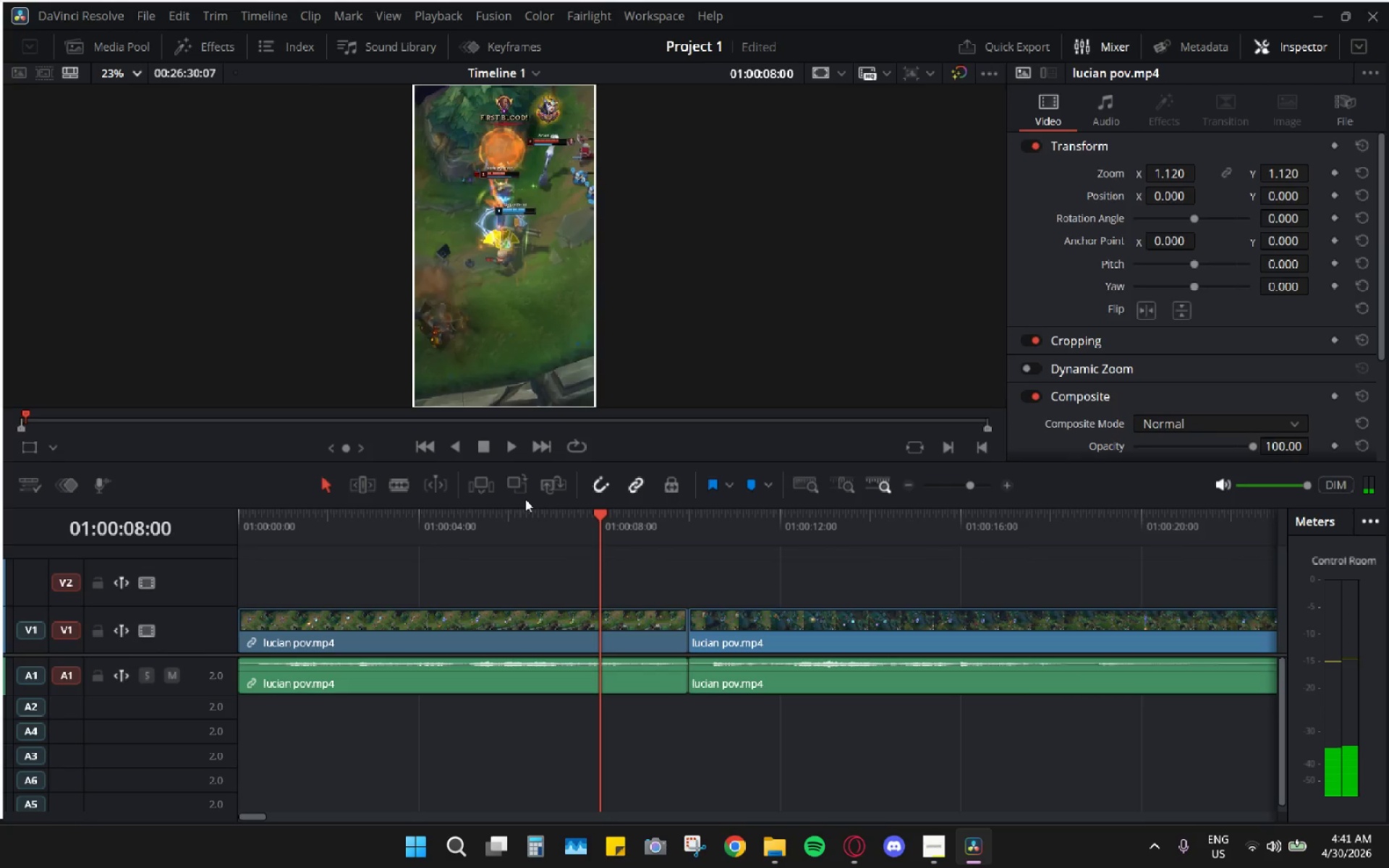 
key(Space)
 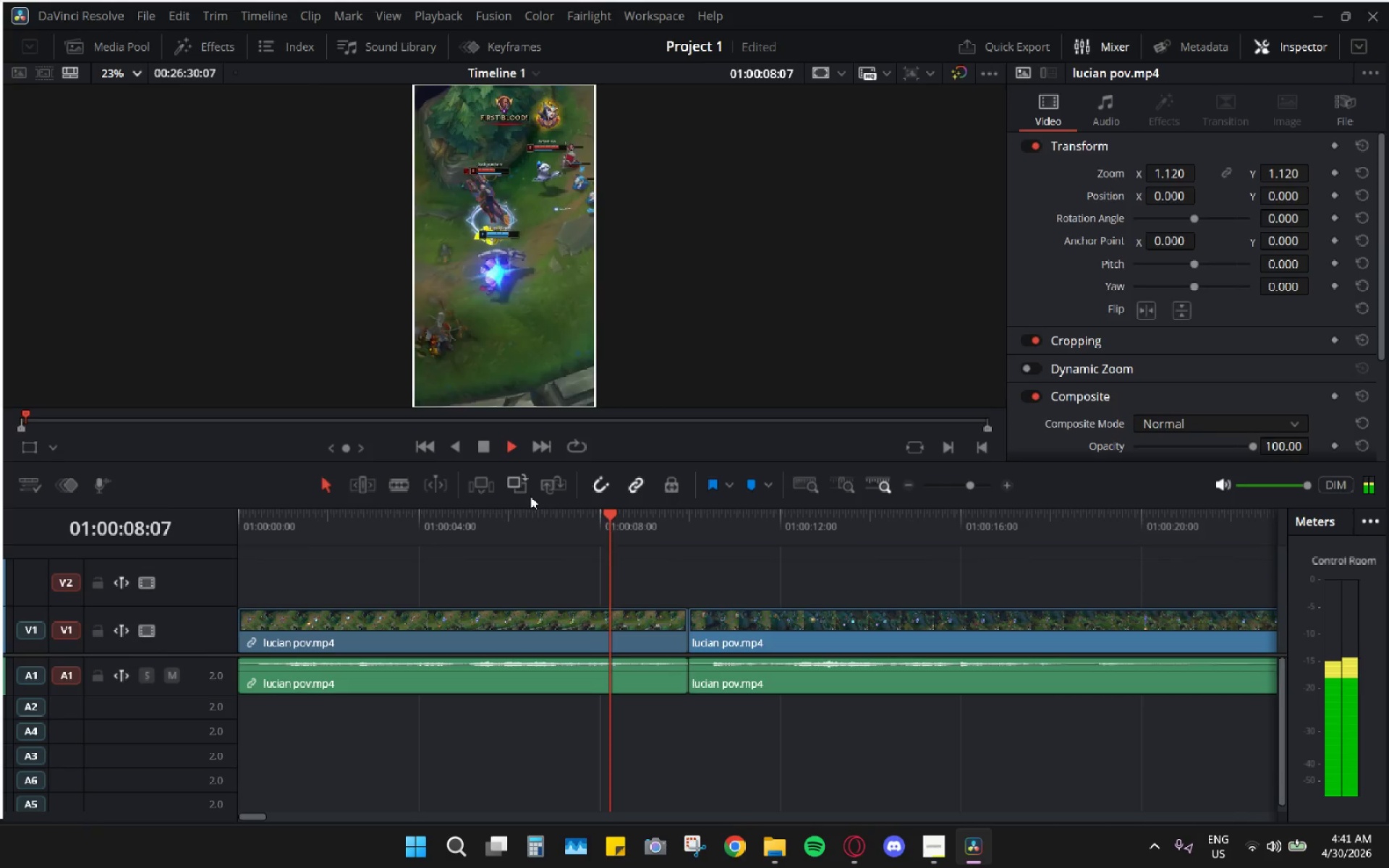 
key(Space)
 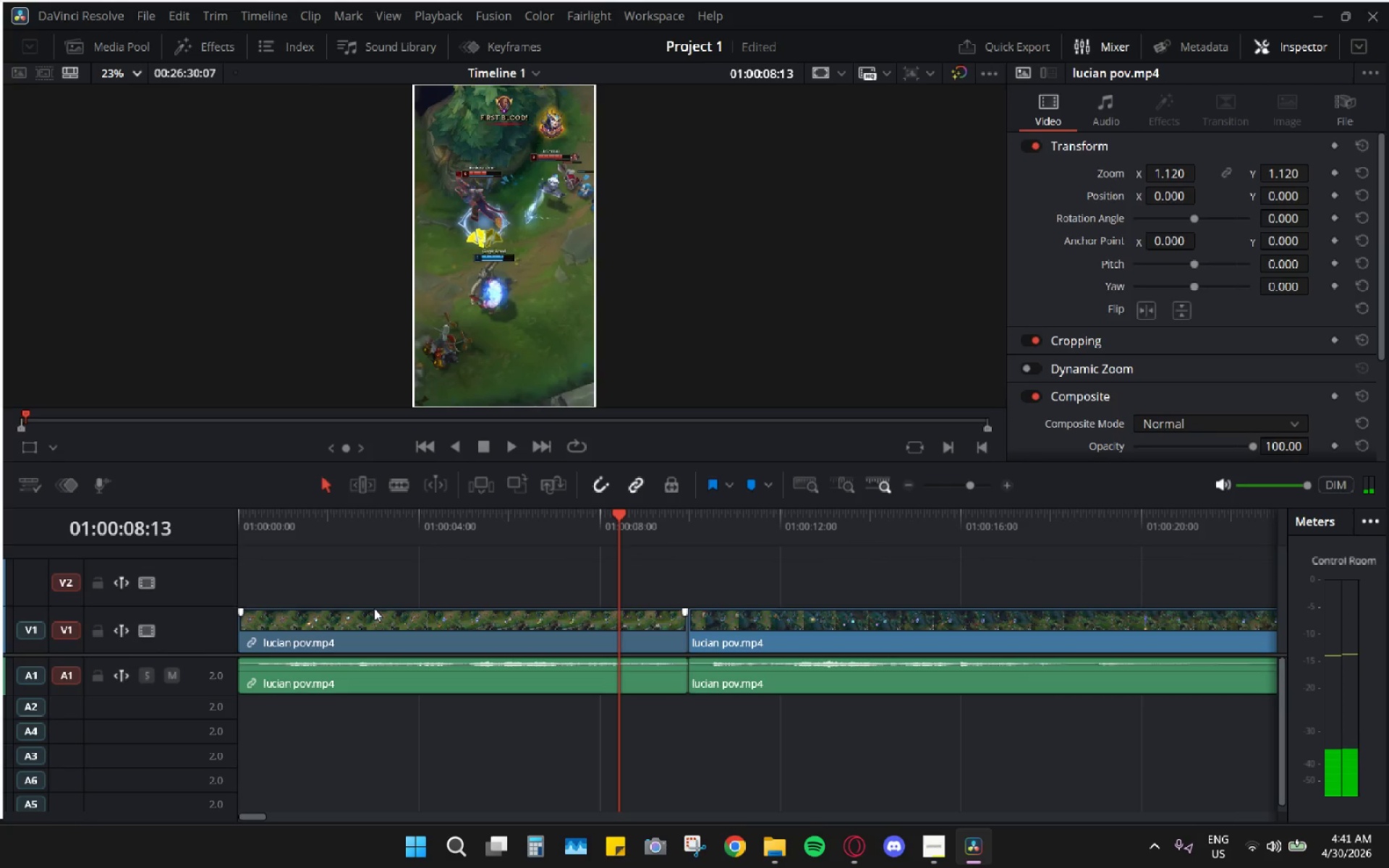 
left_click([396, 480])
 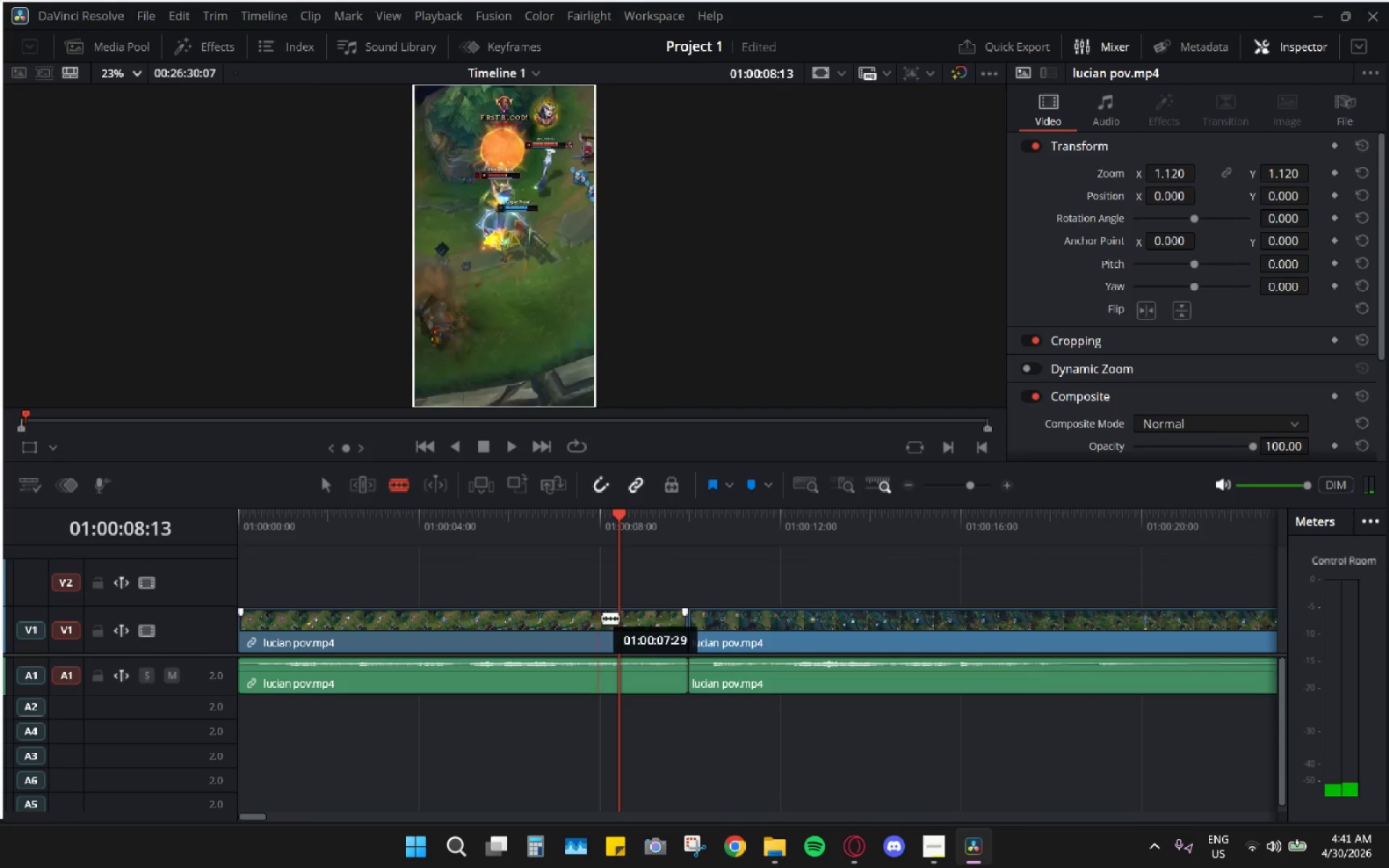 
left_click([615, 625])
 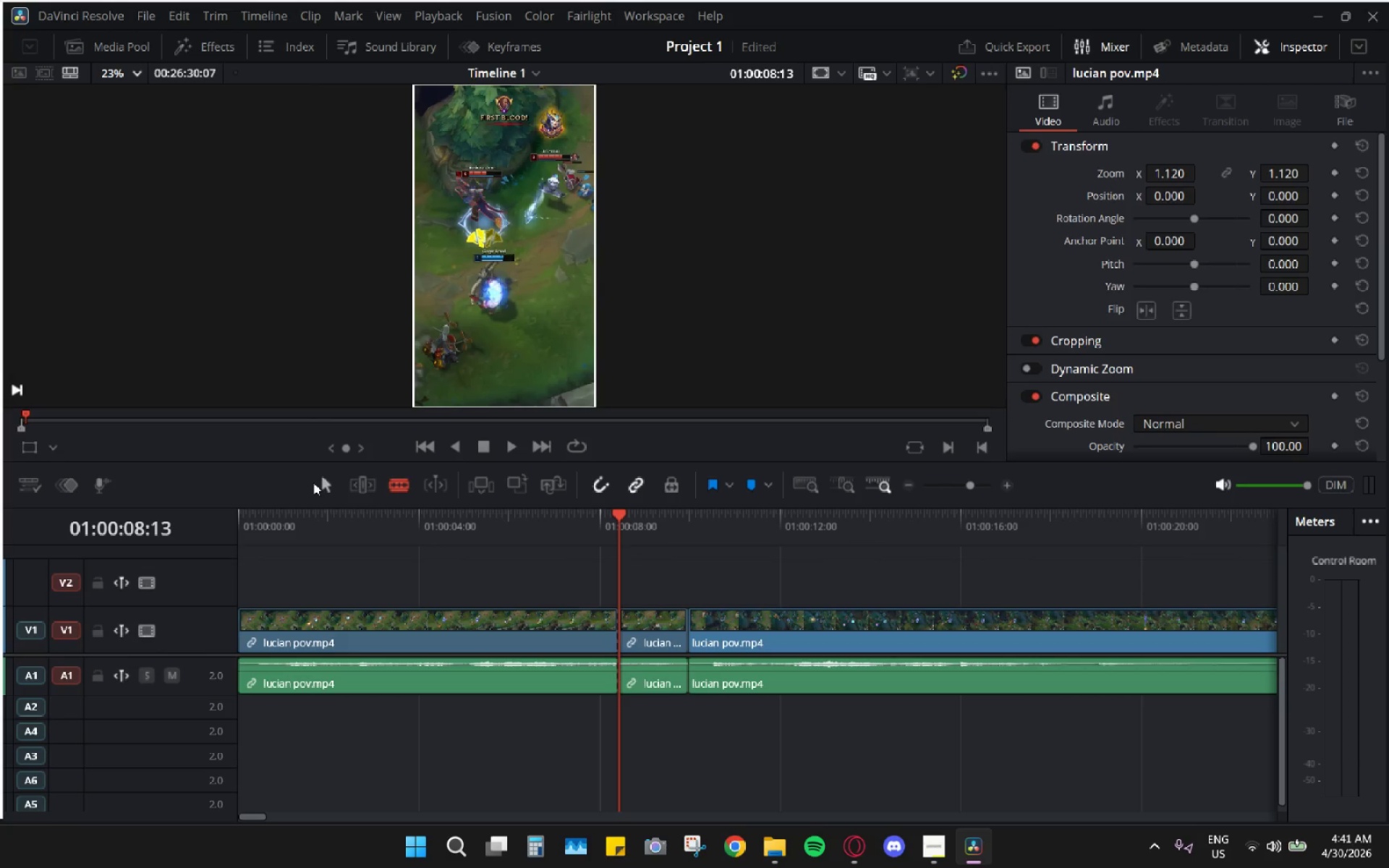 
left_click_drag(start_coordinate=[320, 482], to_coordinate=[325, 485])
 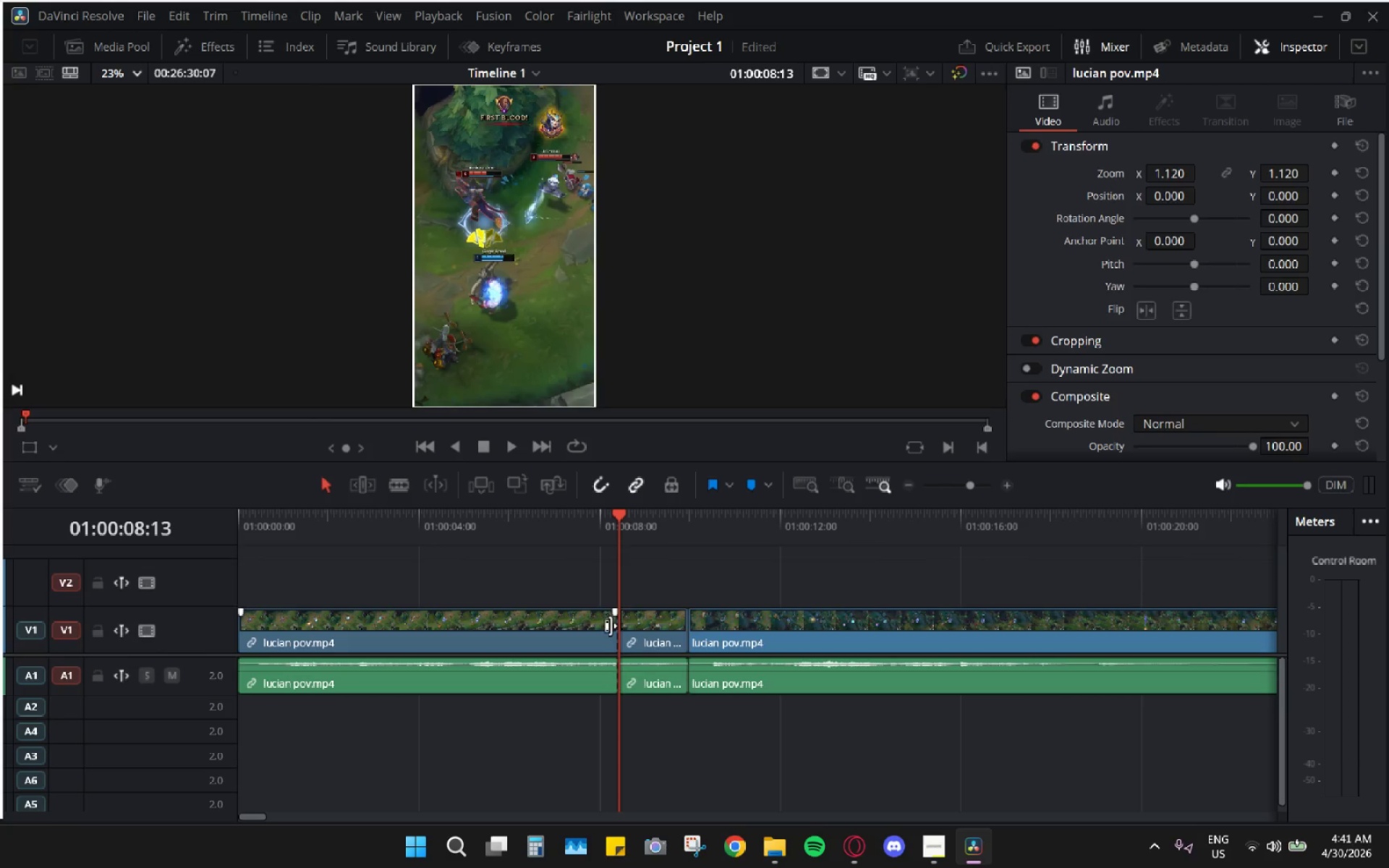 
left_click([653, 639])
 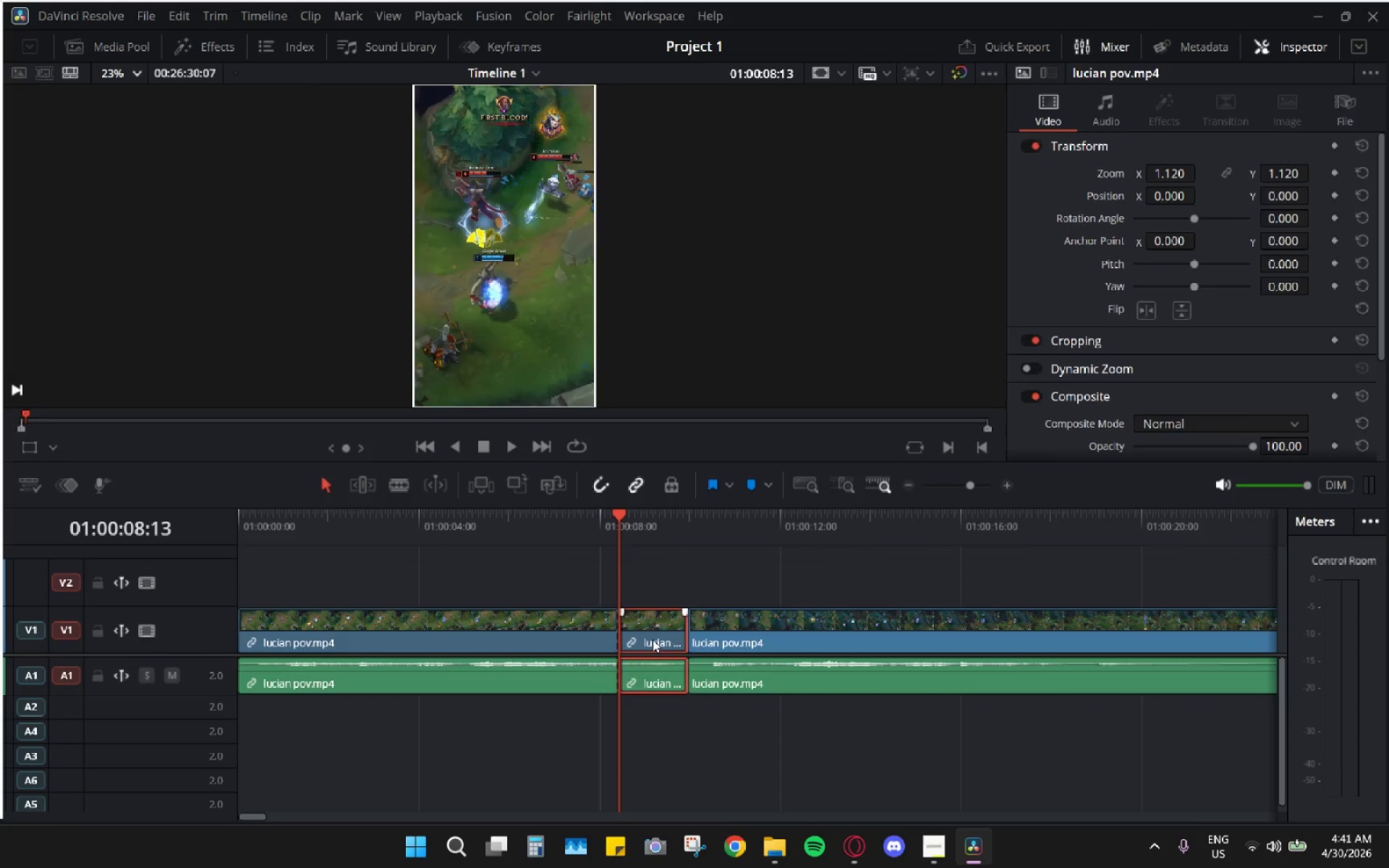 
key(H)
 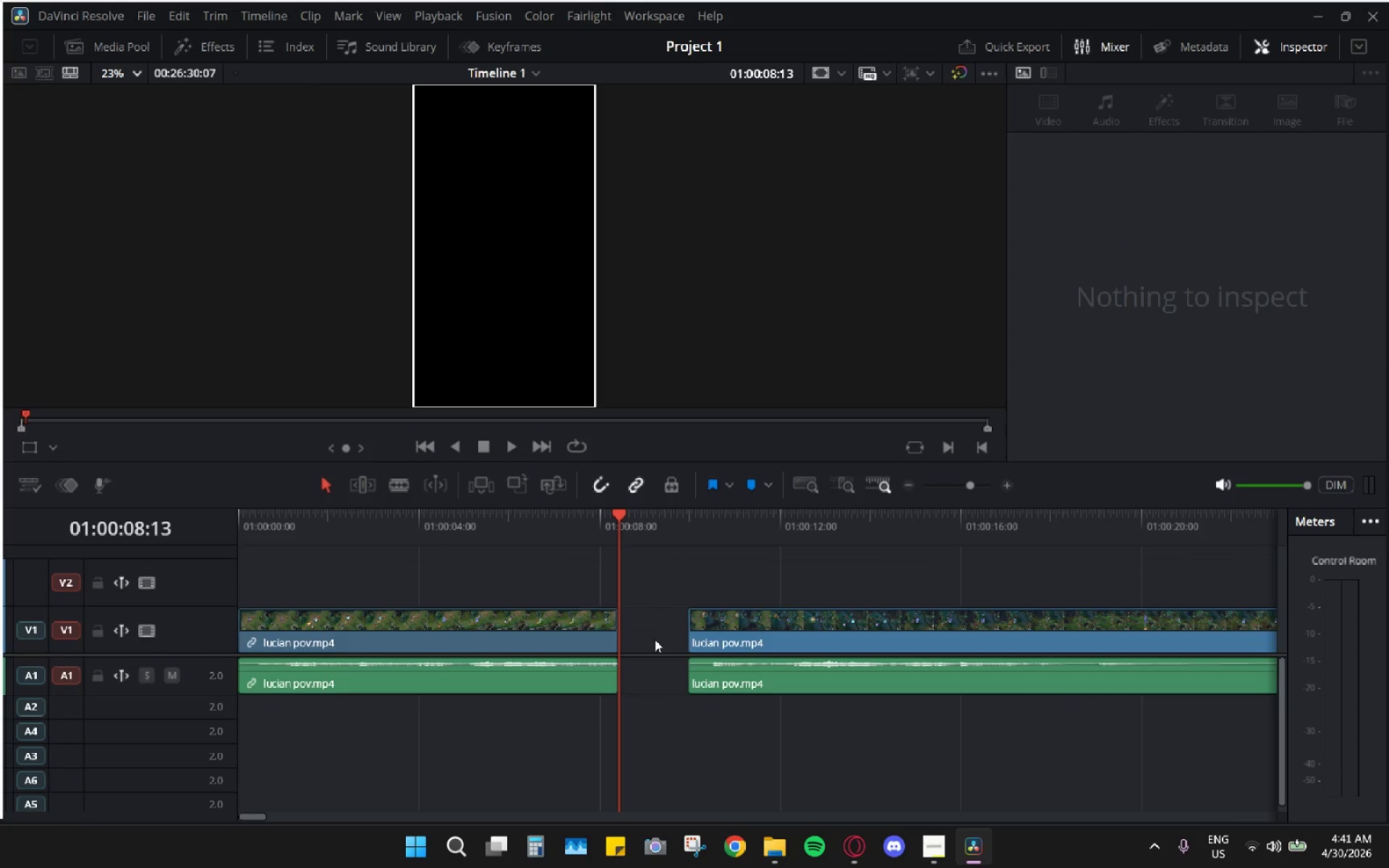 
left_click([655, 639])
 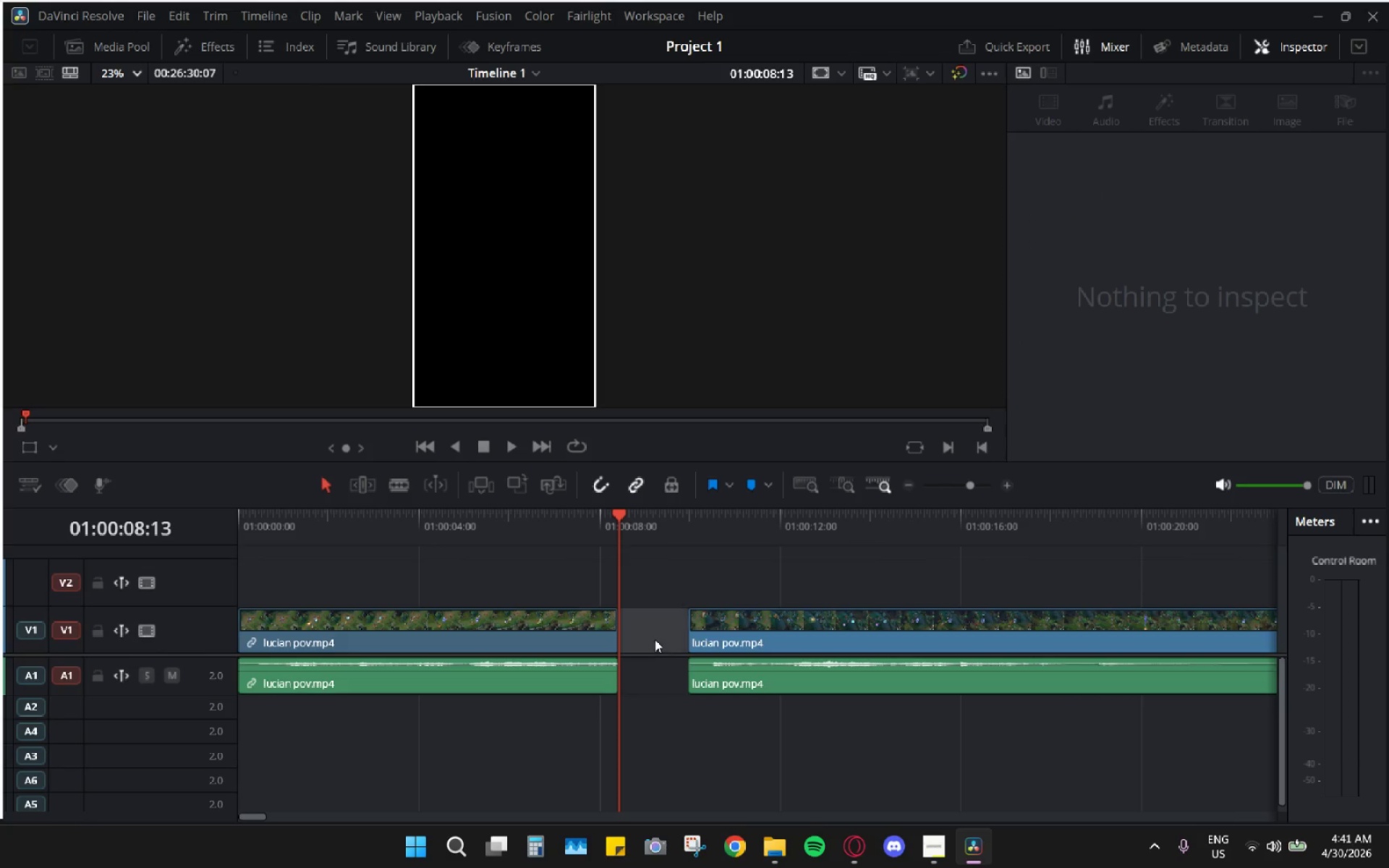 
key(H)
 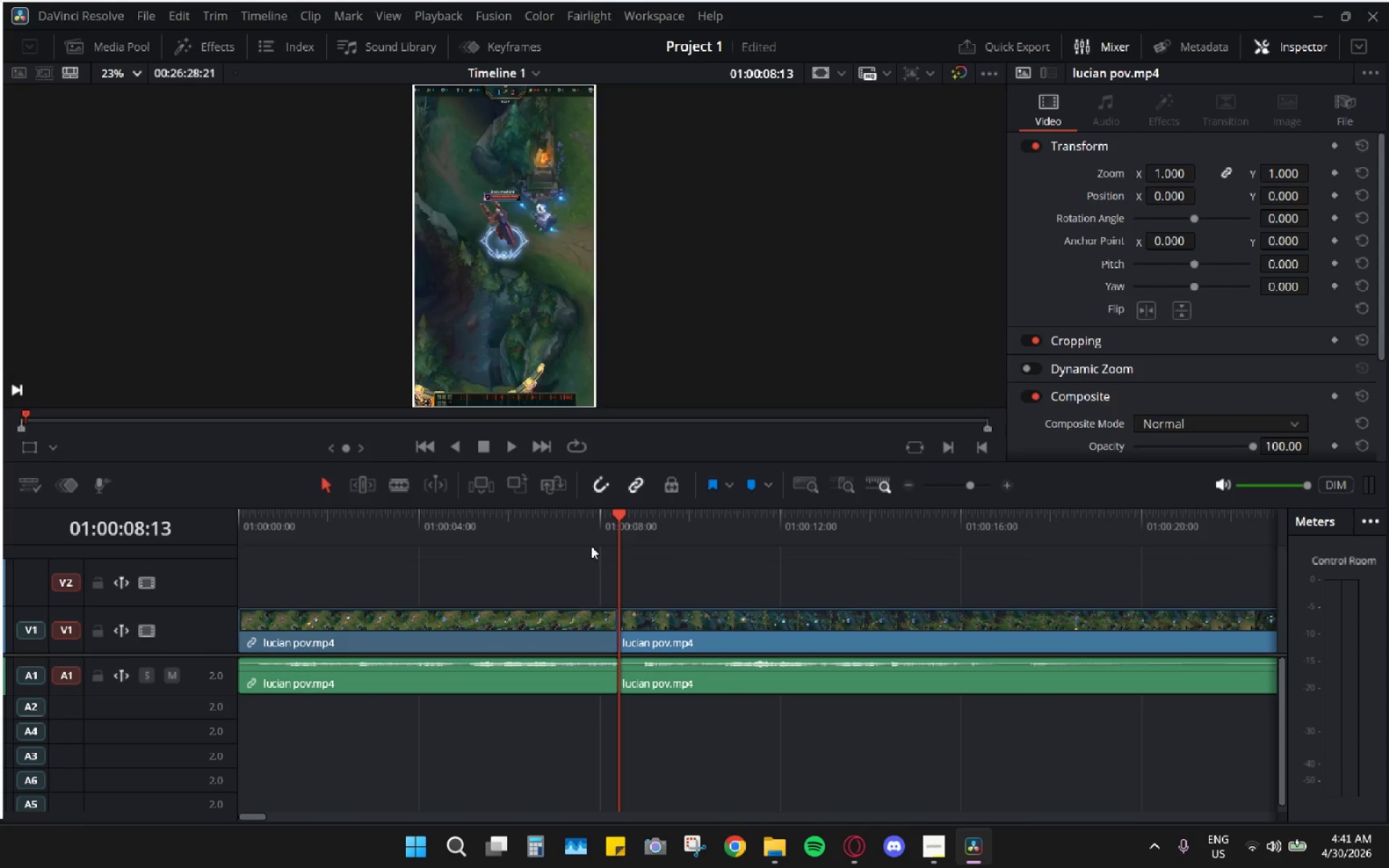 
left_click_drag(start_coordinate=[594, 529], to_coordinate=[195, 516])
 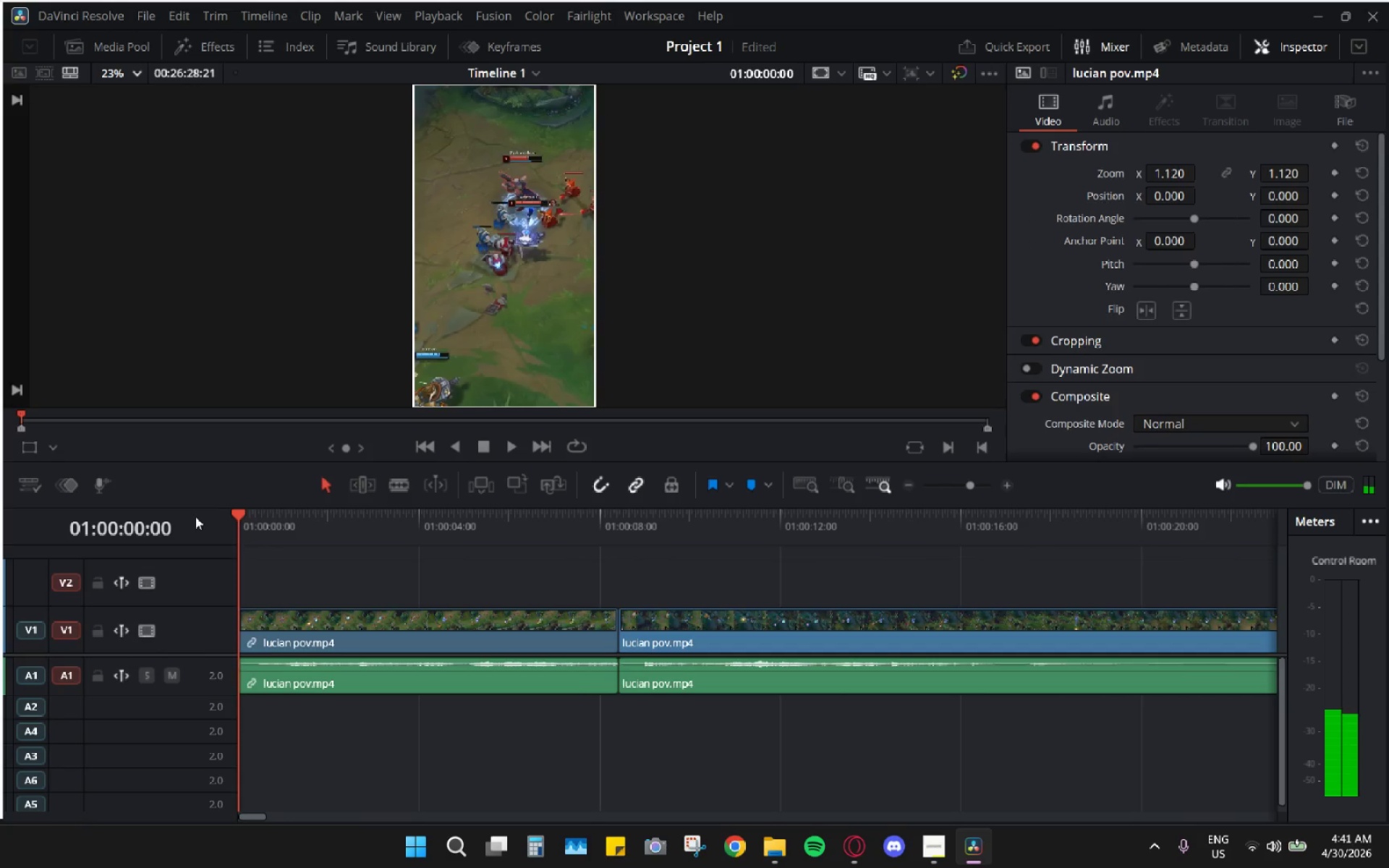 
key(Space)
 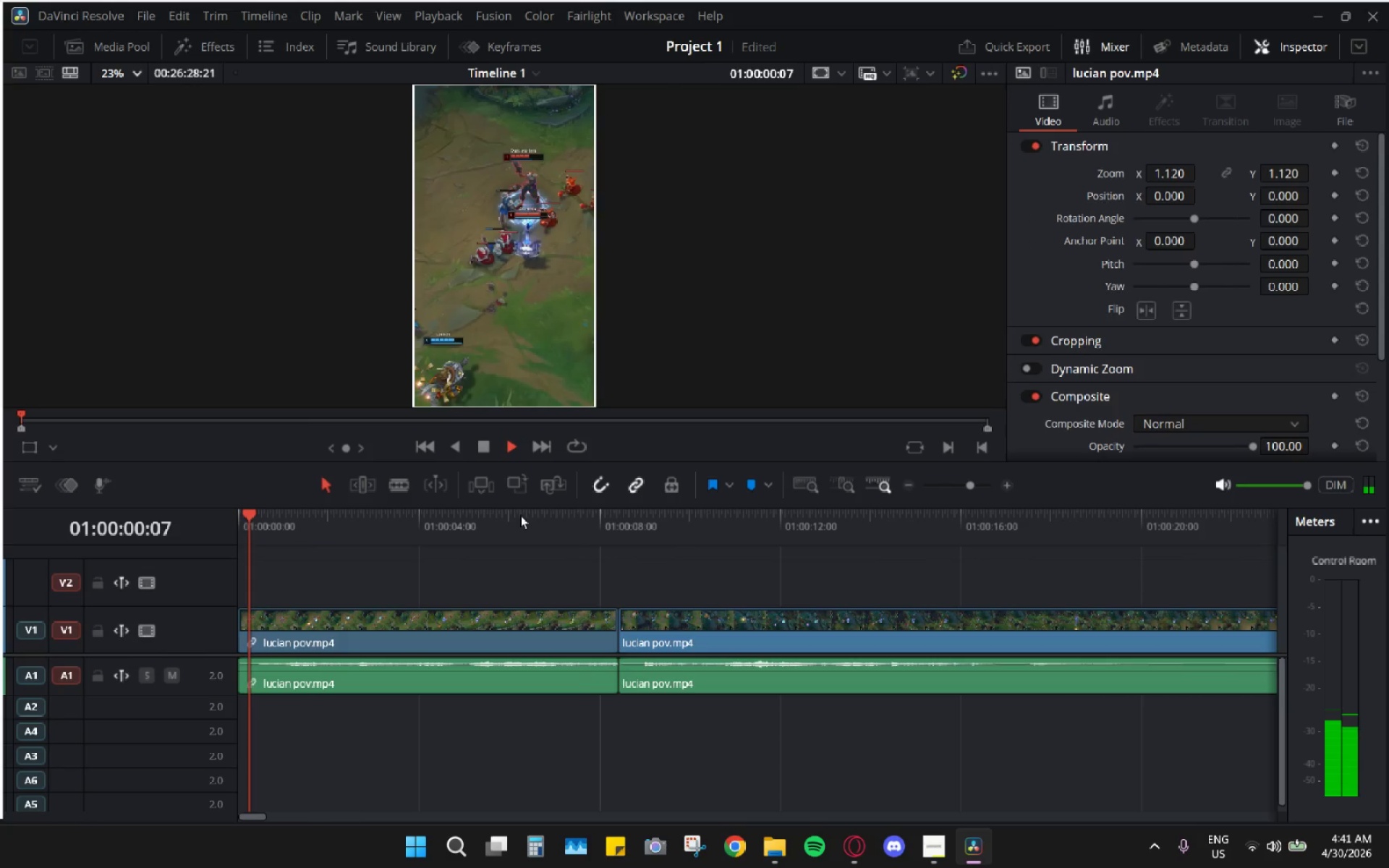 
left_click_drag(start_coordinate=[534, 515], to_coordinate=[589, 516])
 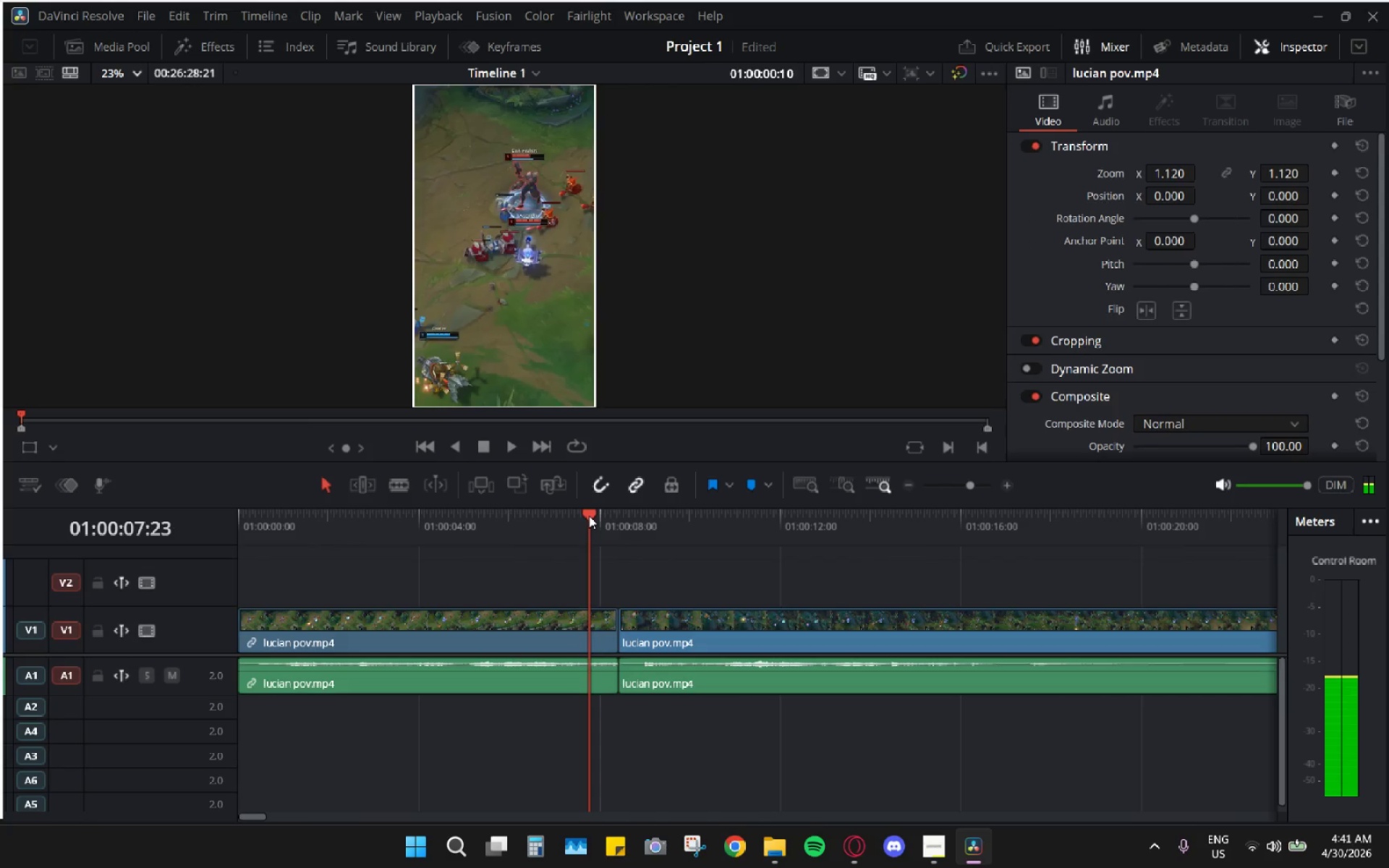 
key(Space)
 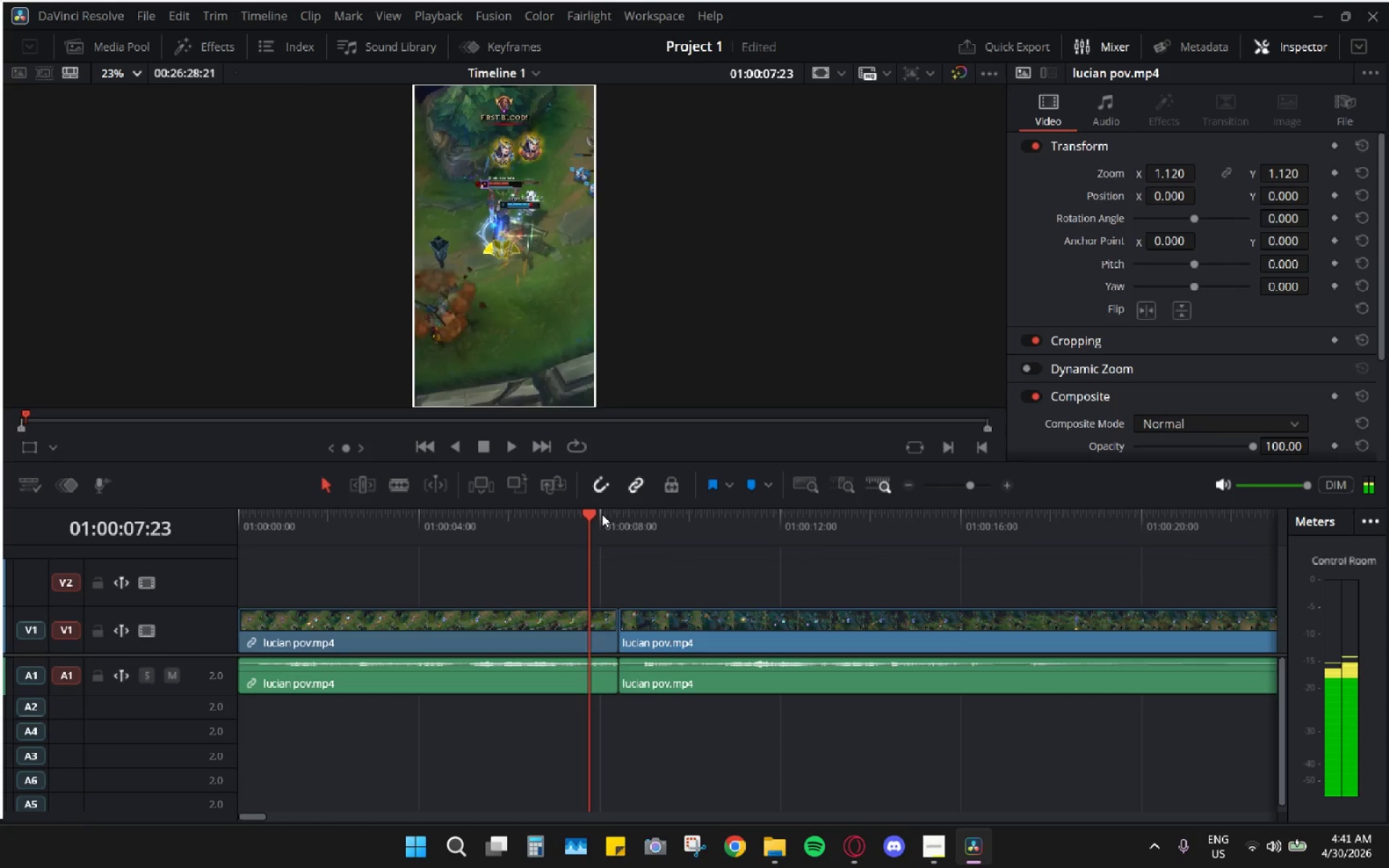 
left_click([602, 514])
 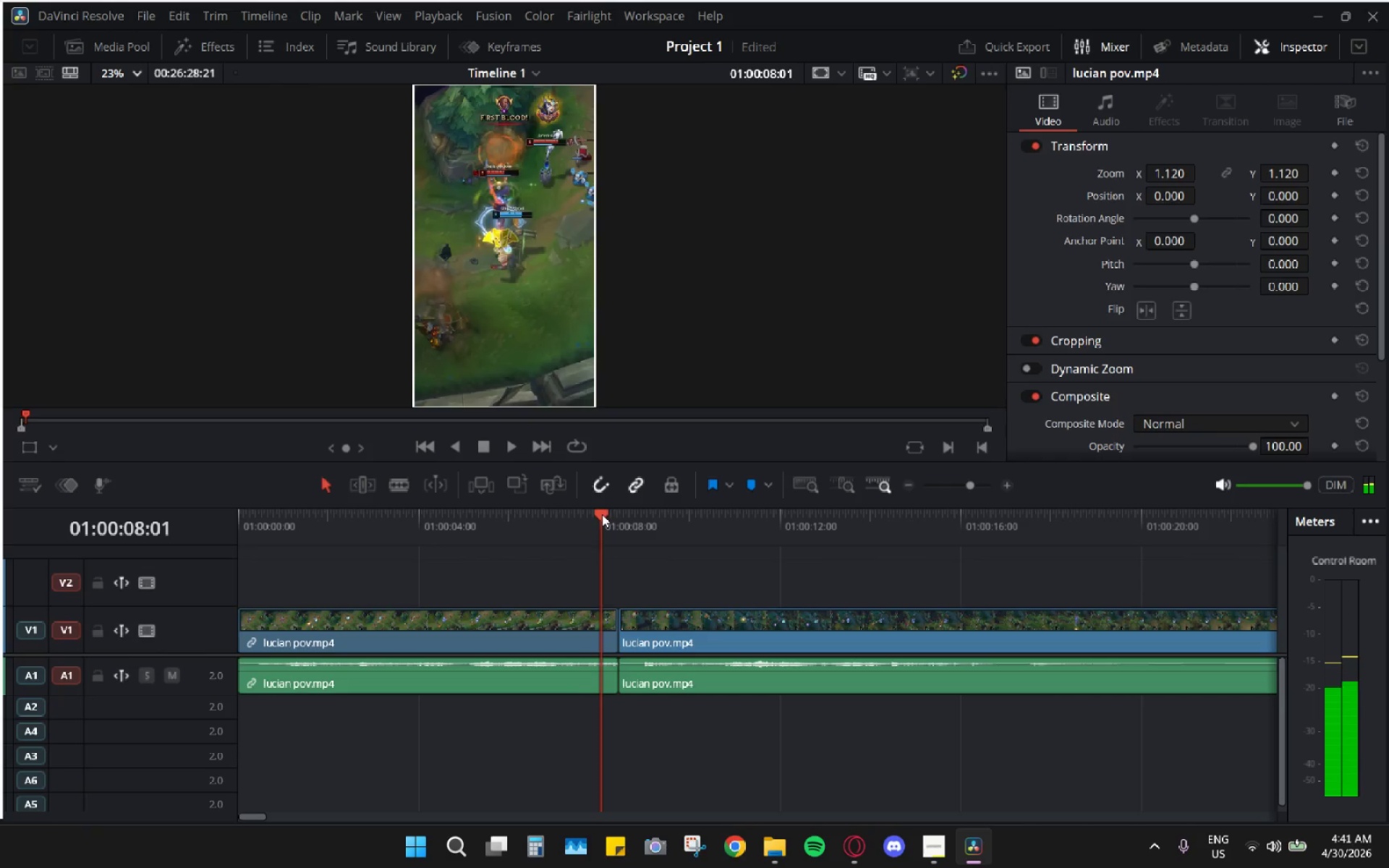 
key(Space)
 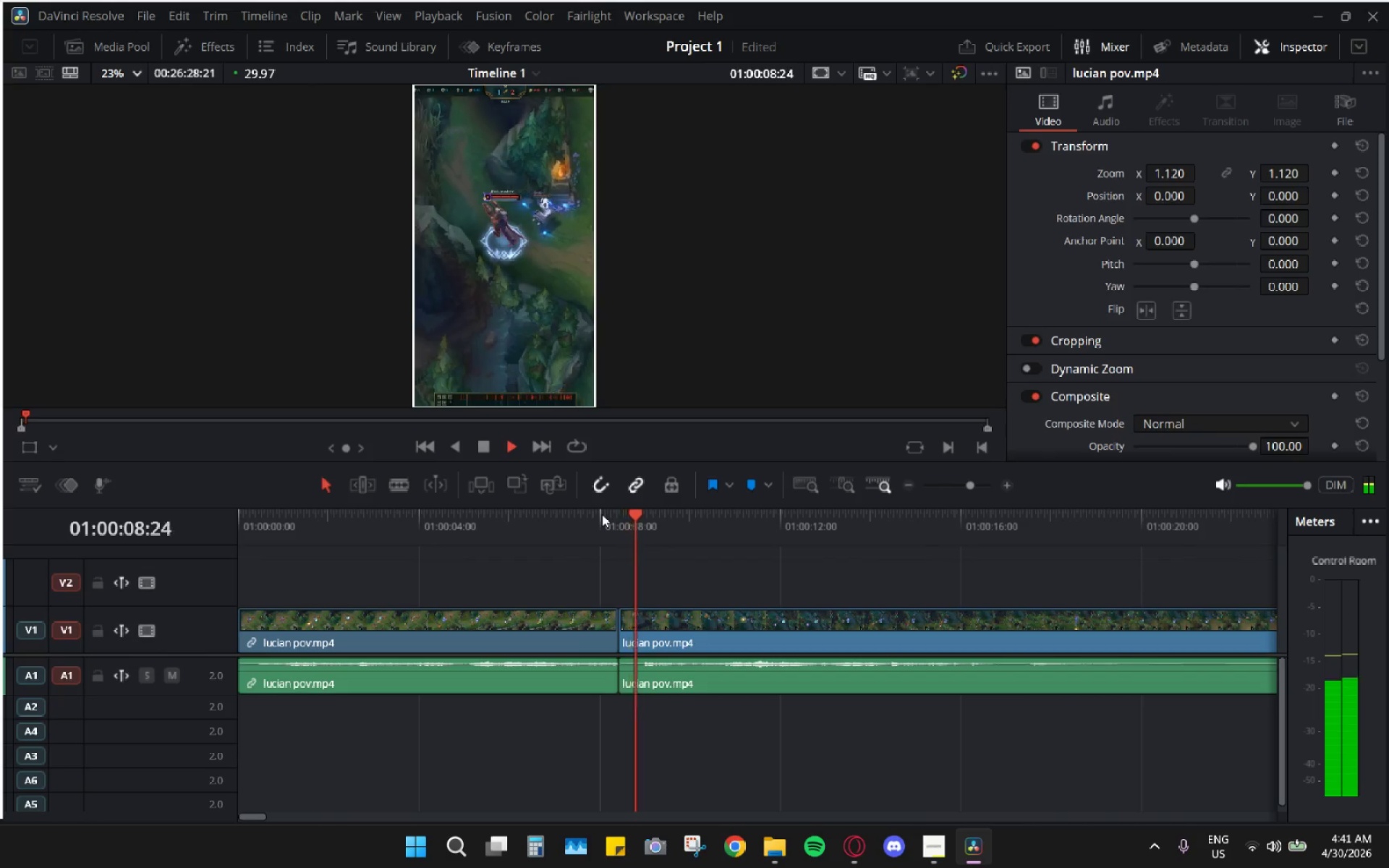 
key(Space)
 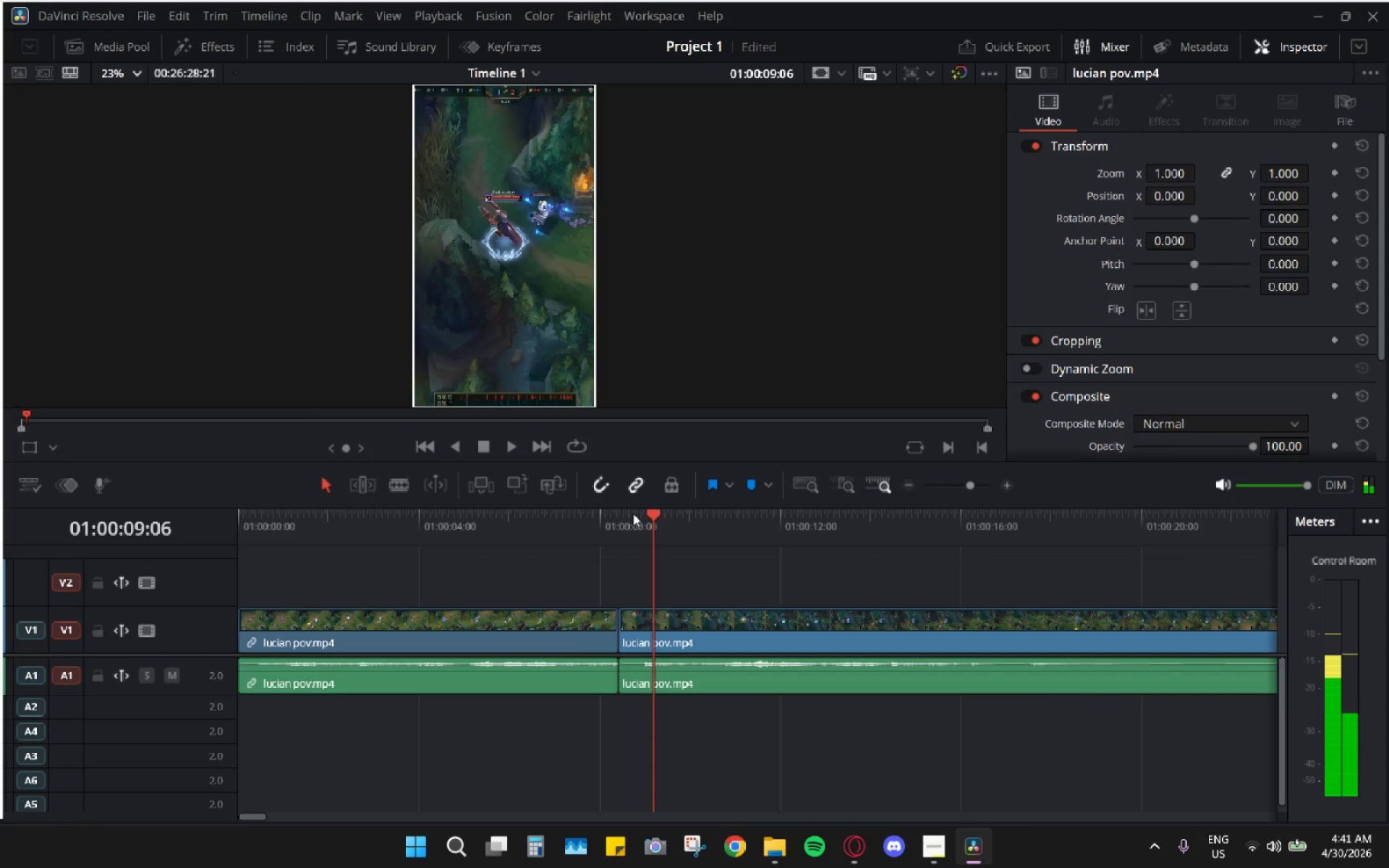 
left_click_drag(start_coordinate=[638, 513], to_coordinate=[705, 520])
 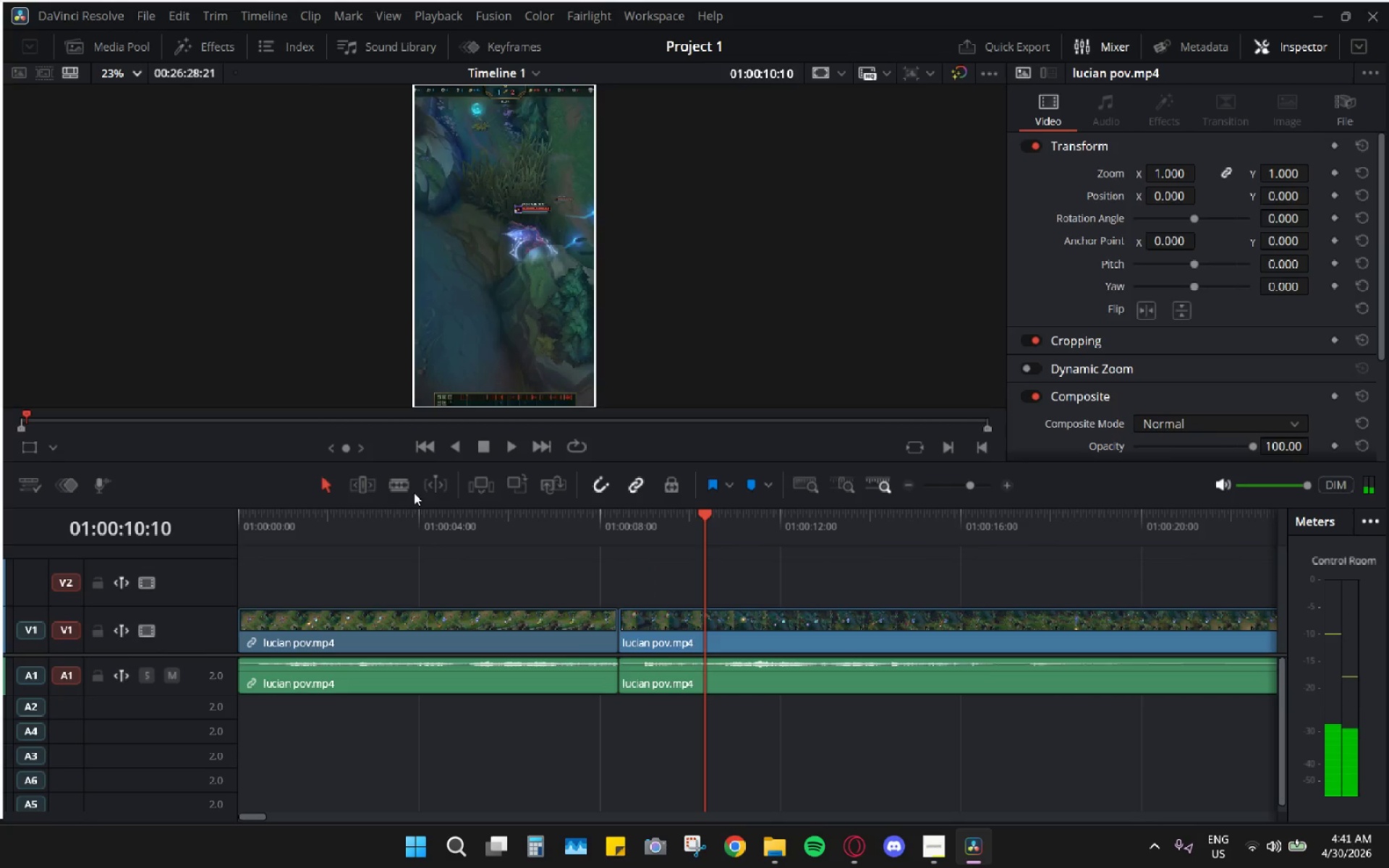 
key(C)
 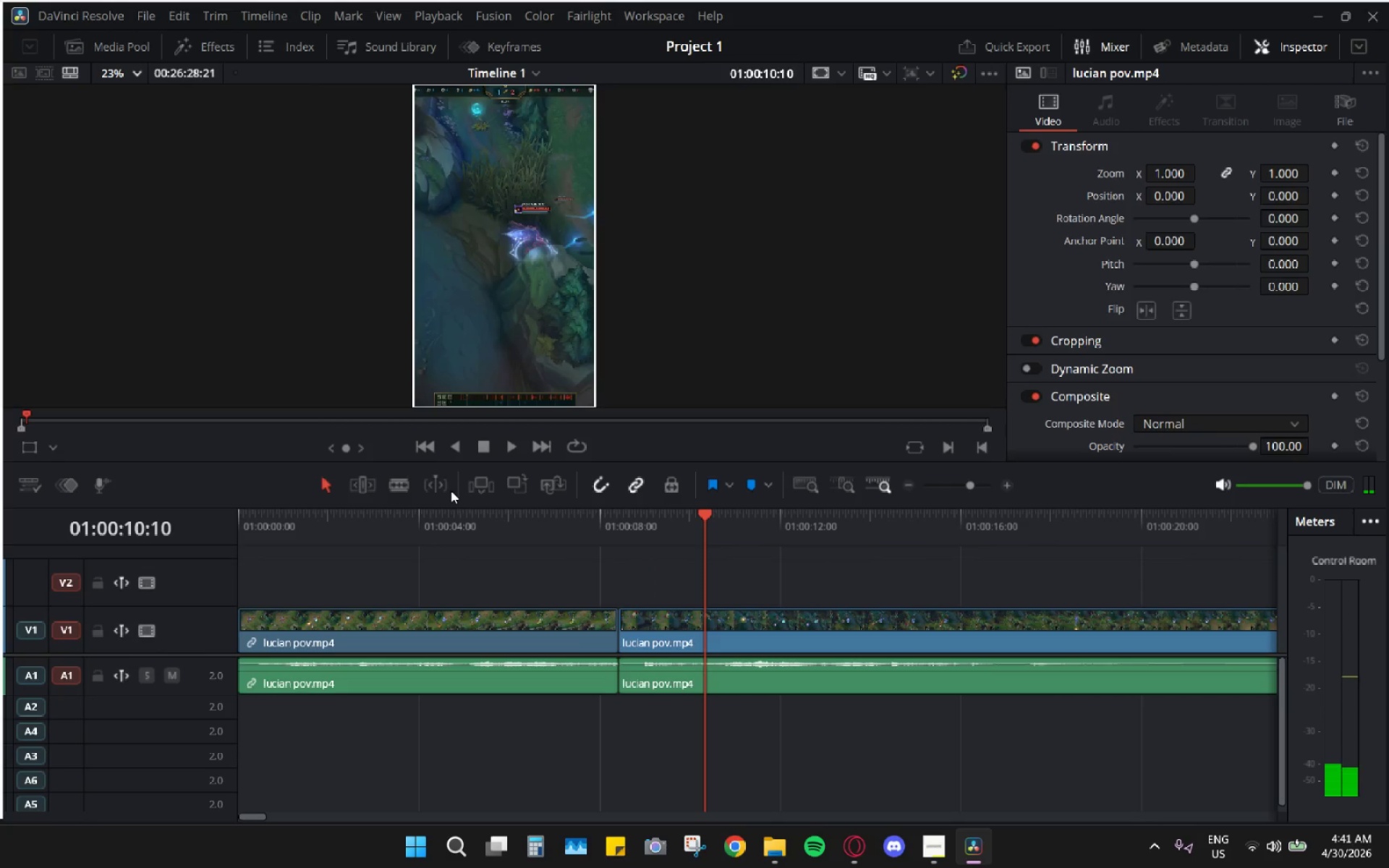 
left_click([407, 485])
 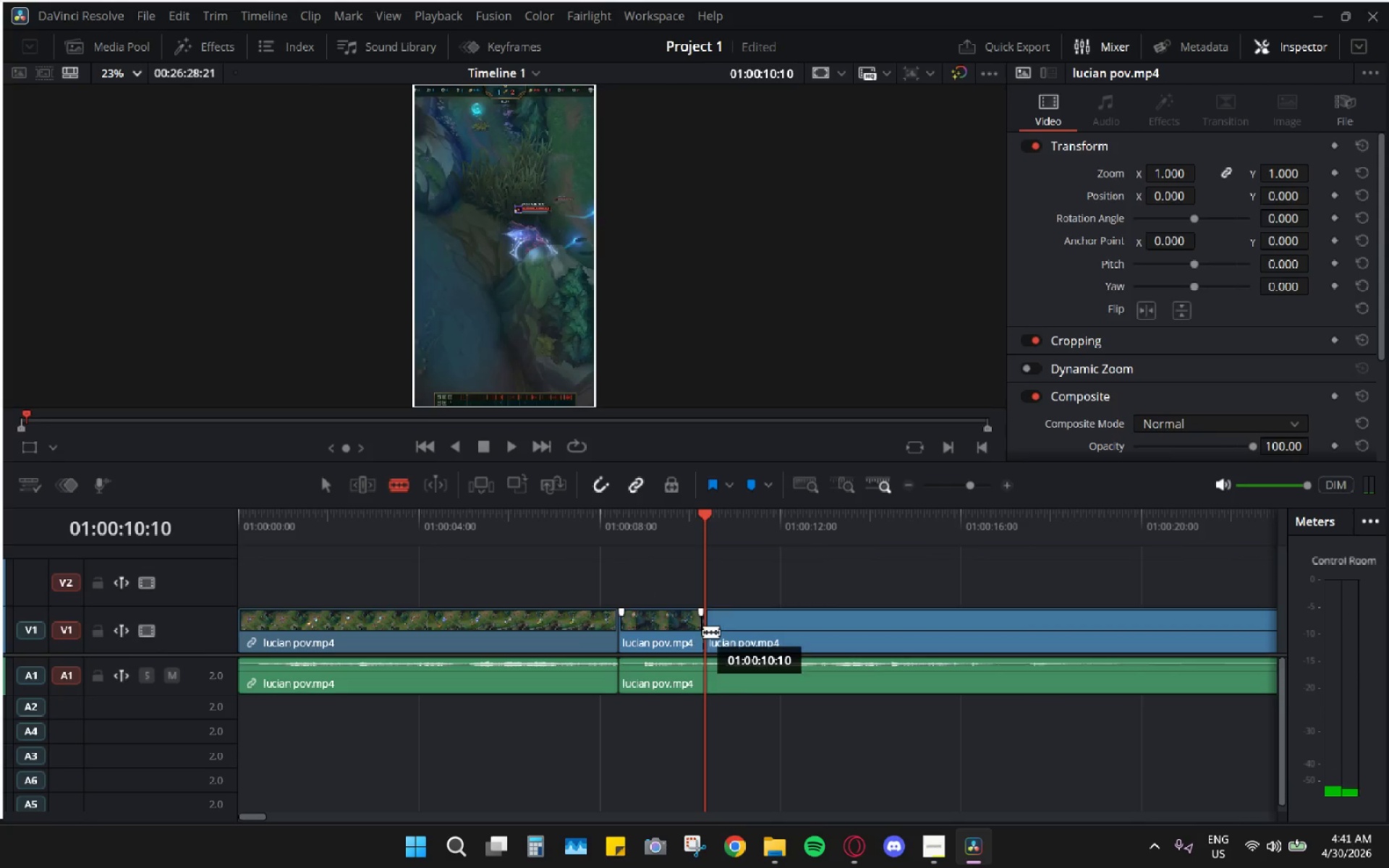 
double_click([706, 665])
 